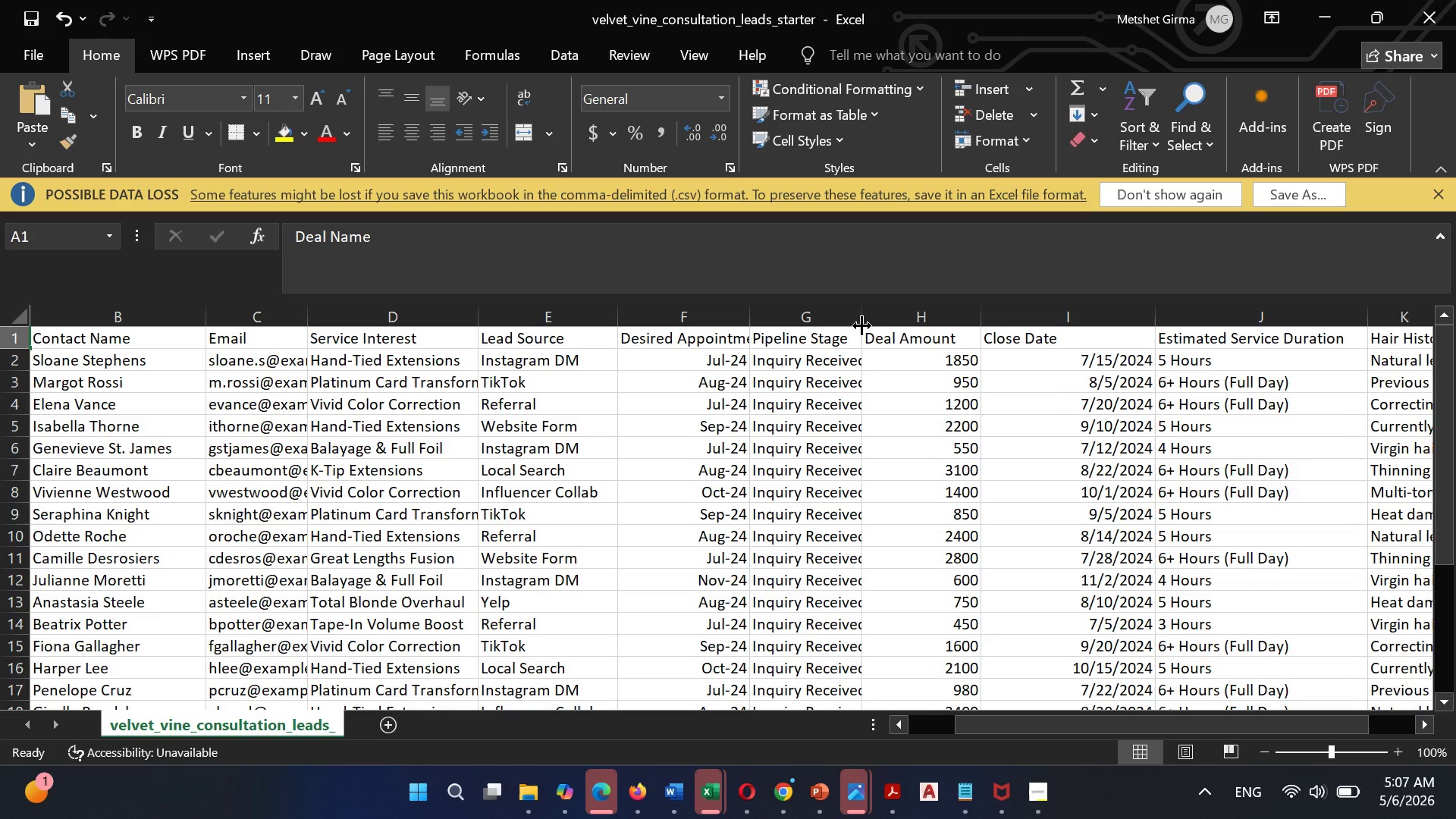 
wait(12.34)
 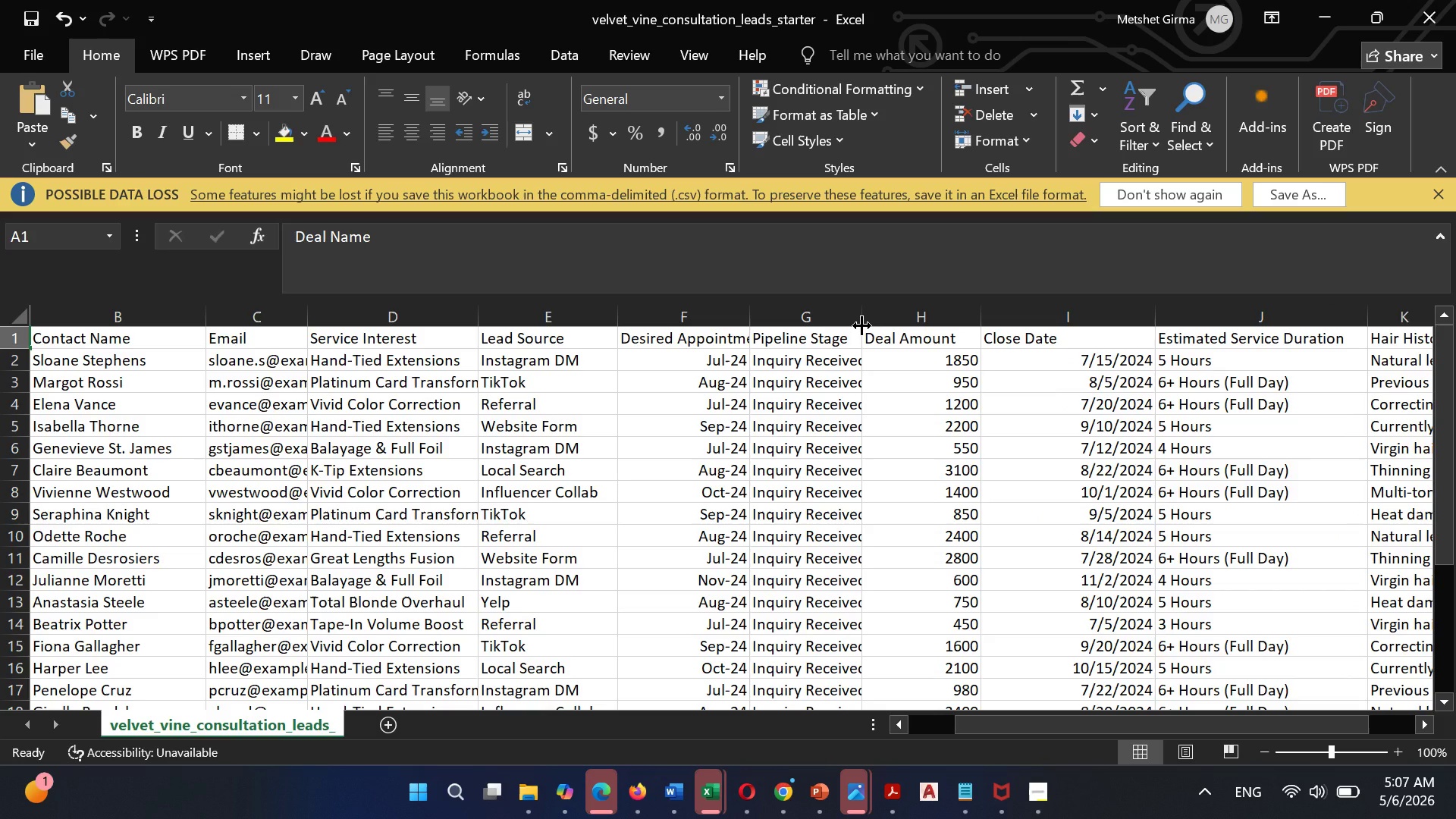 
left_click([750, 686])
 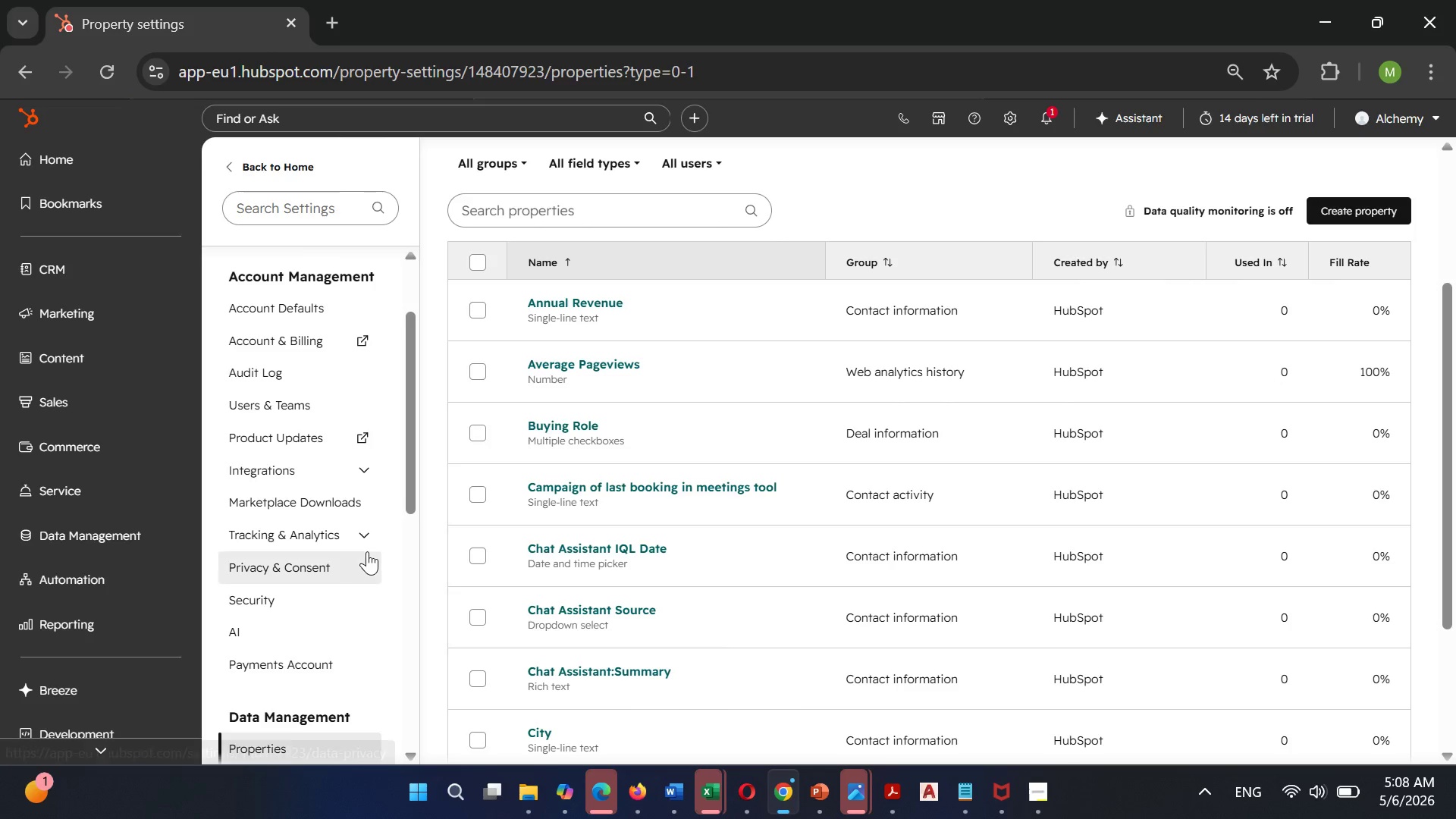 
scroll: coordinate [367, 548], scroll_direction: down, amount: 3.0
 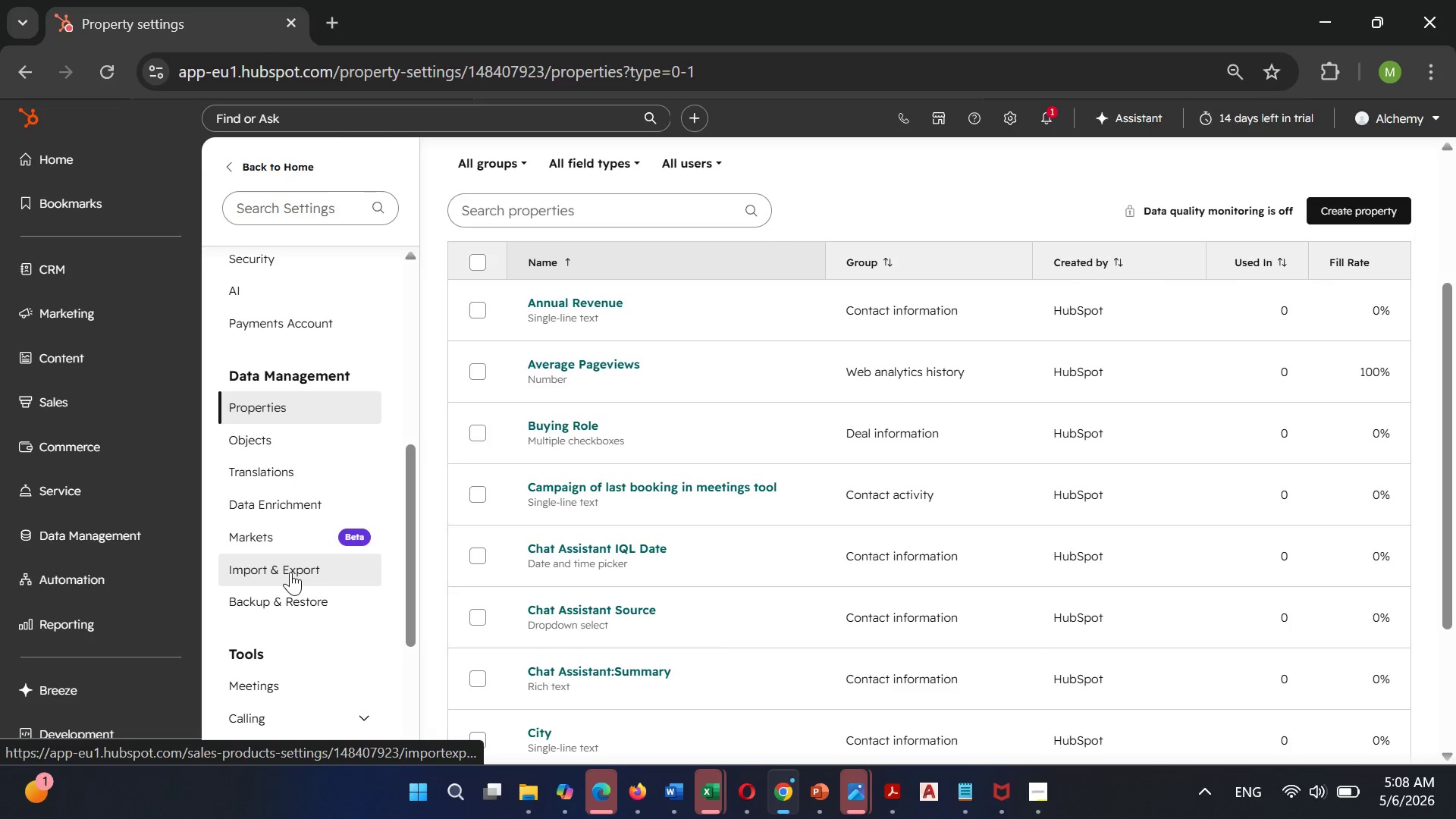 
left_click([290, 572])
 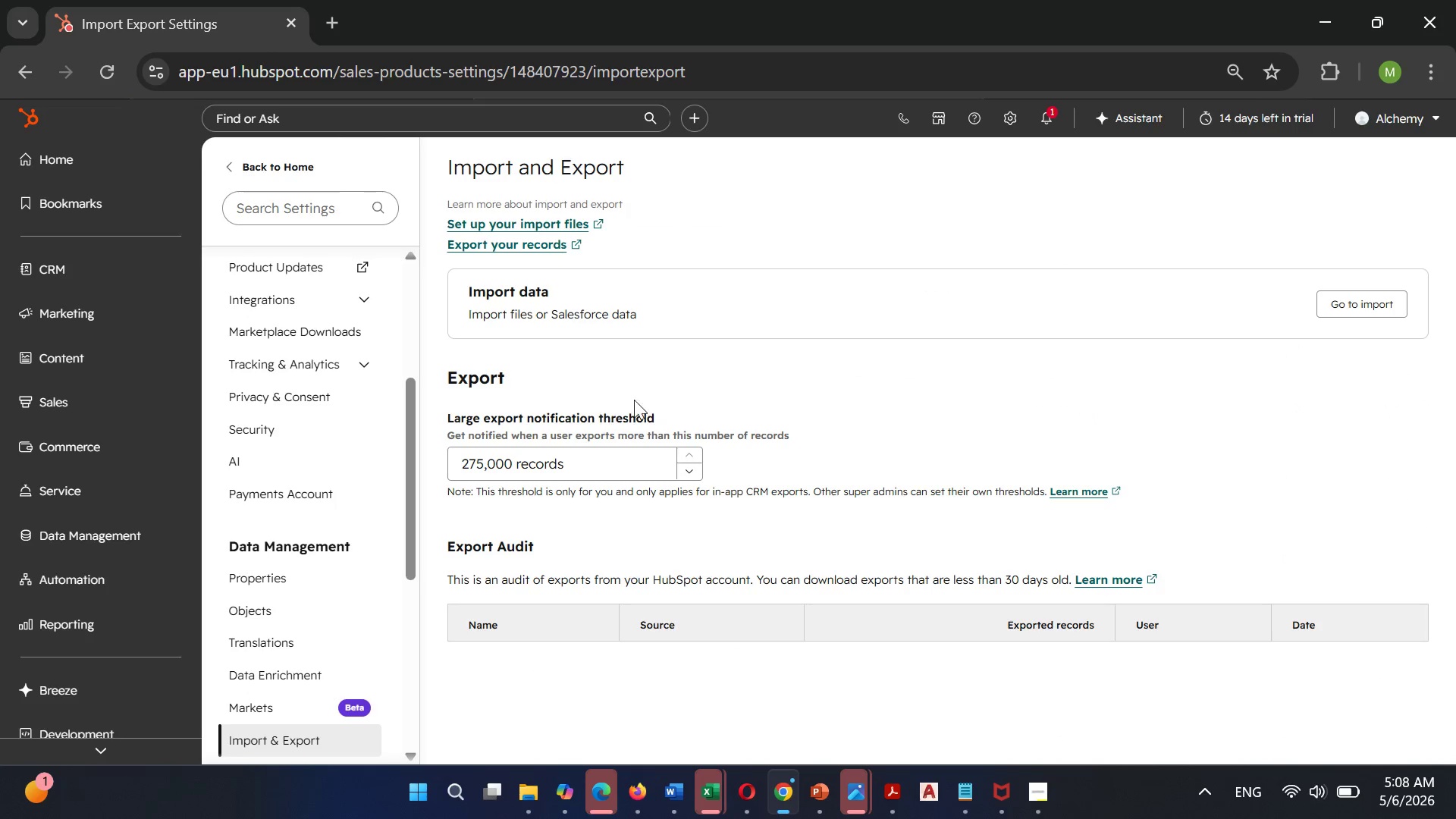 
wait(5.88)
 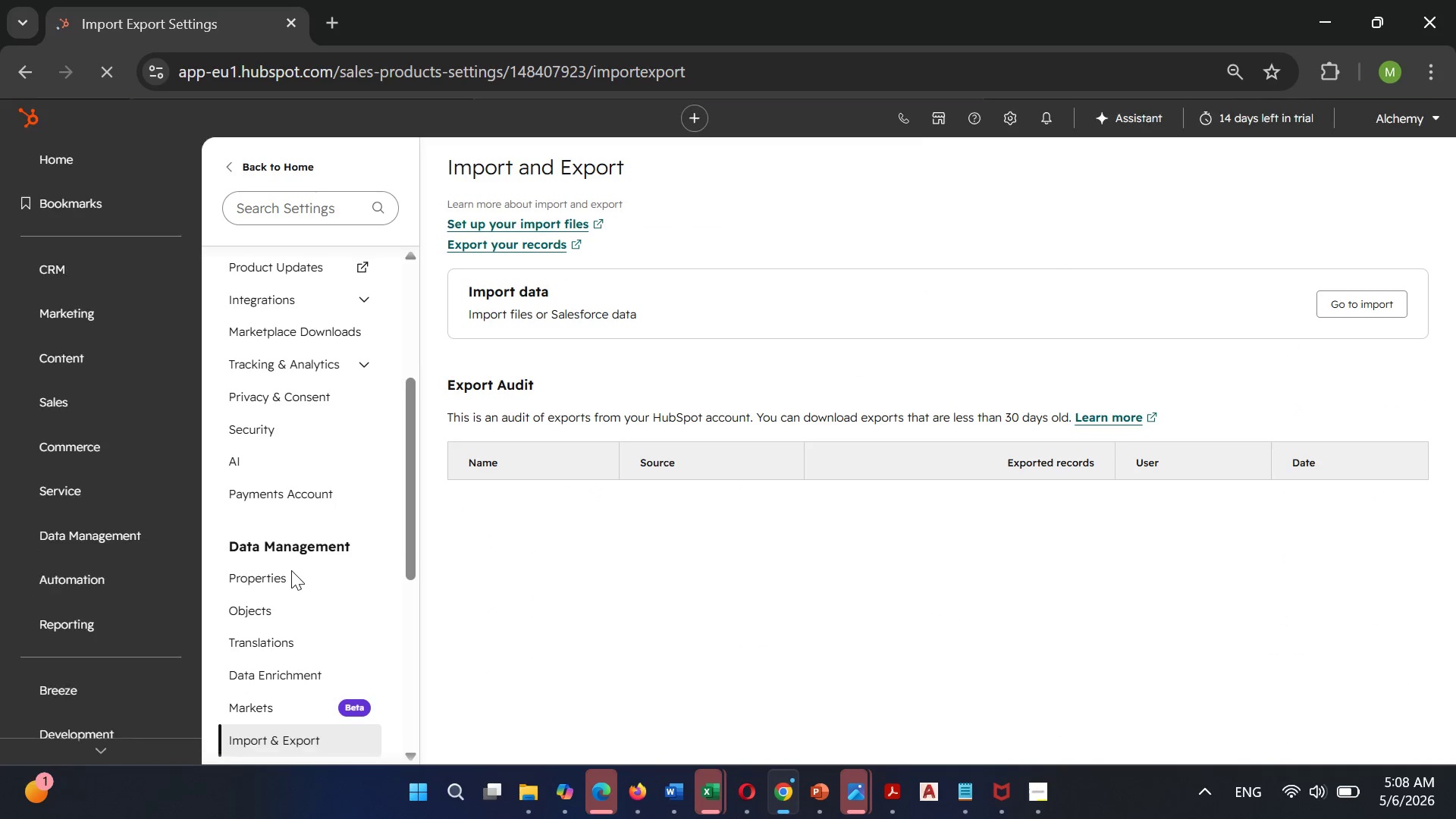 
left_click([1352, 304])
 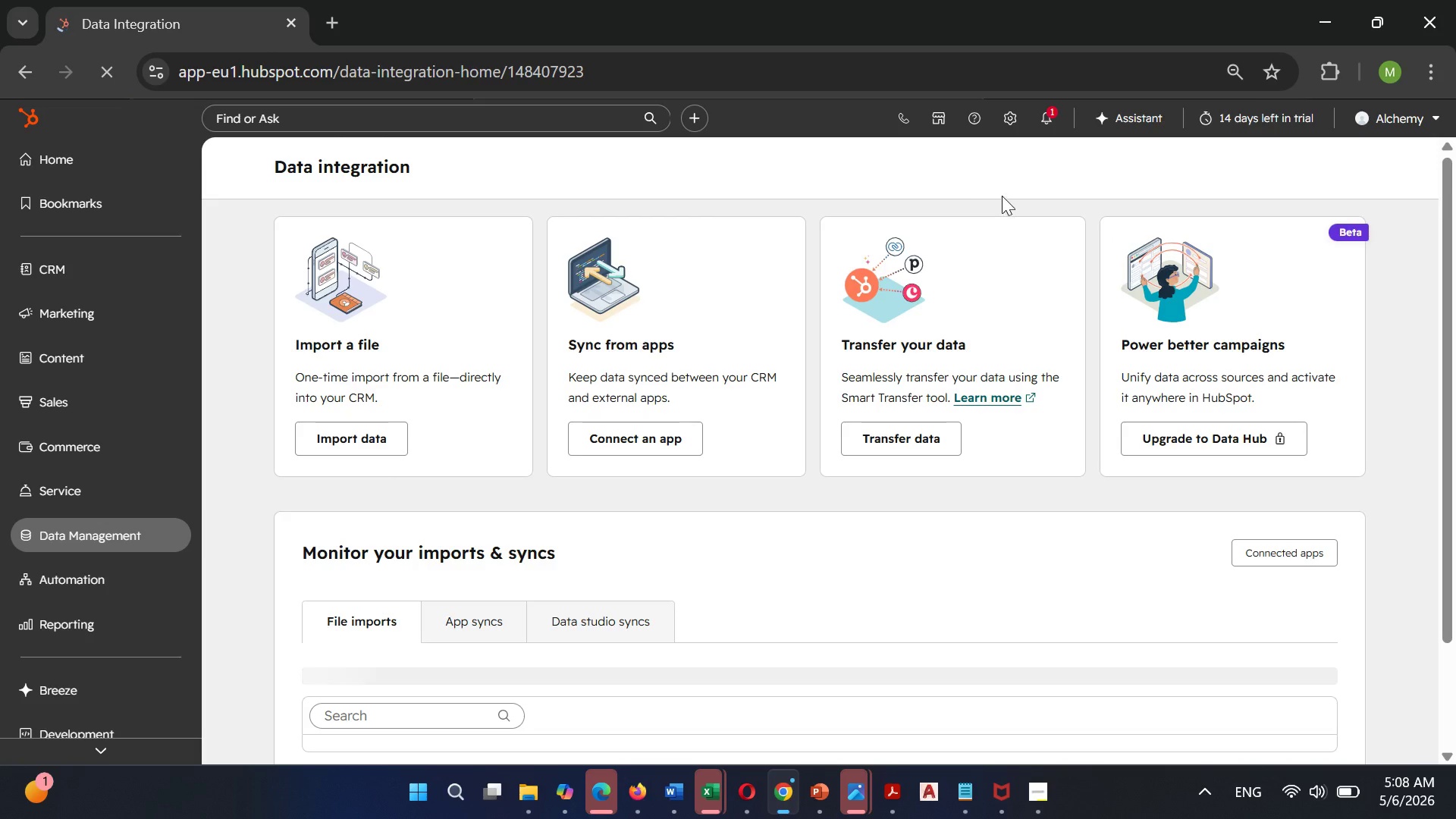 
wait(5.11)
 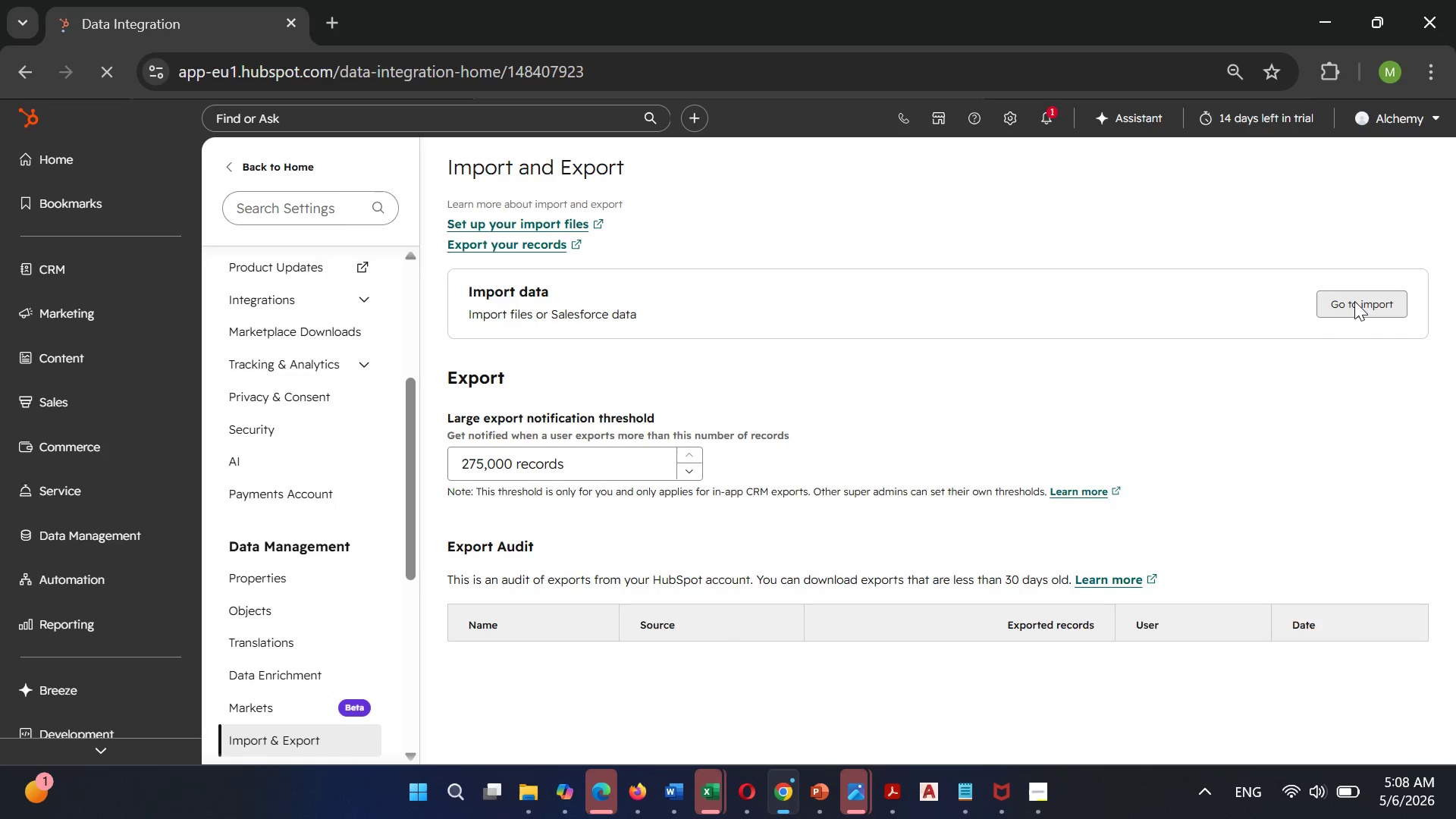 
left_click([359, 449])
 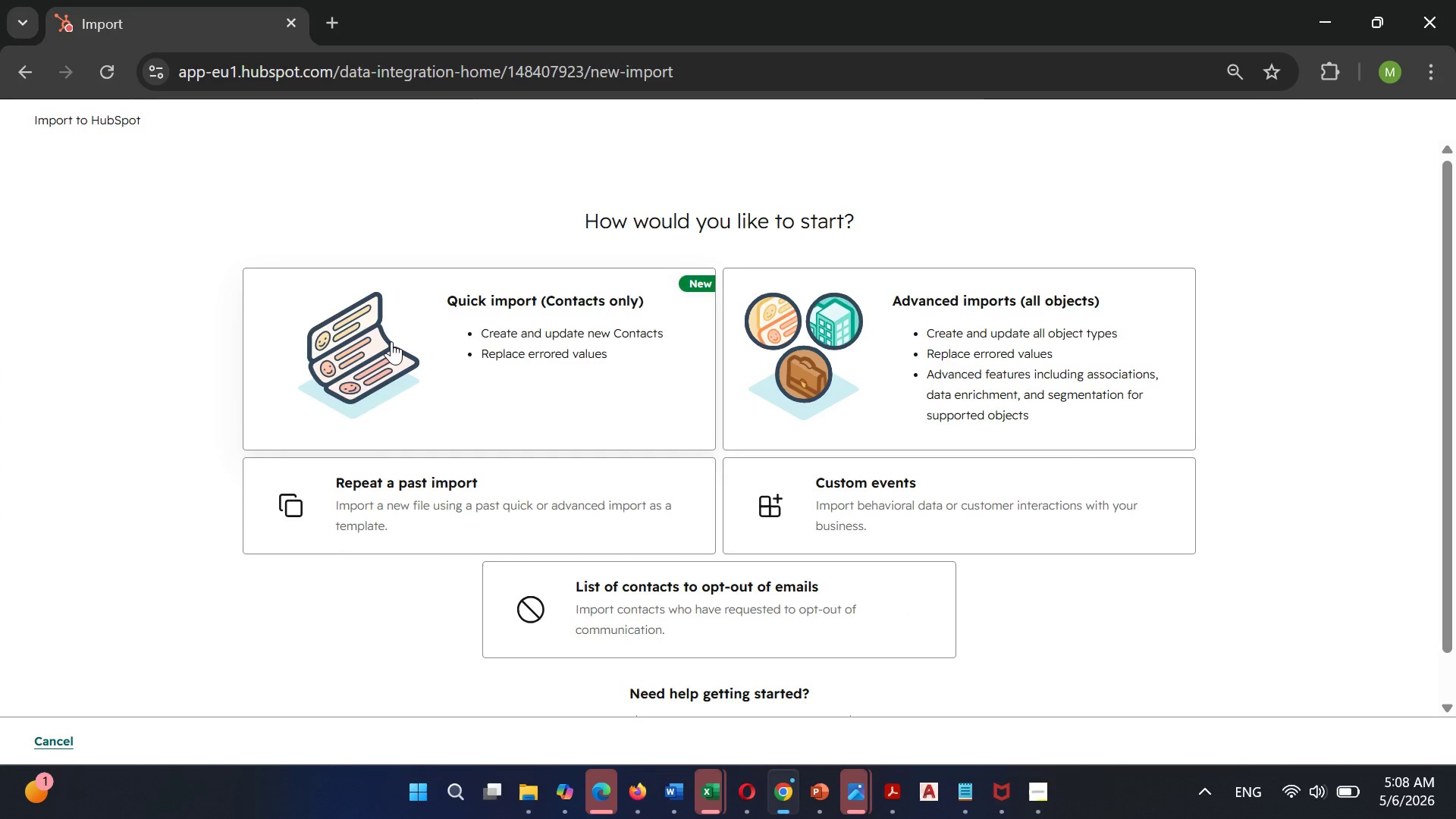 
left_click([391, 341])
 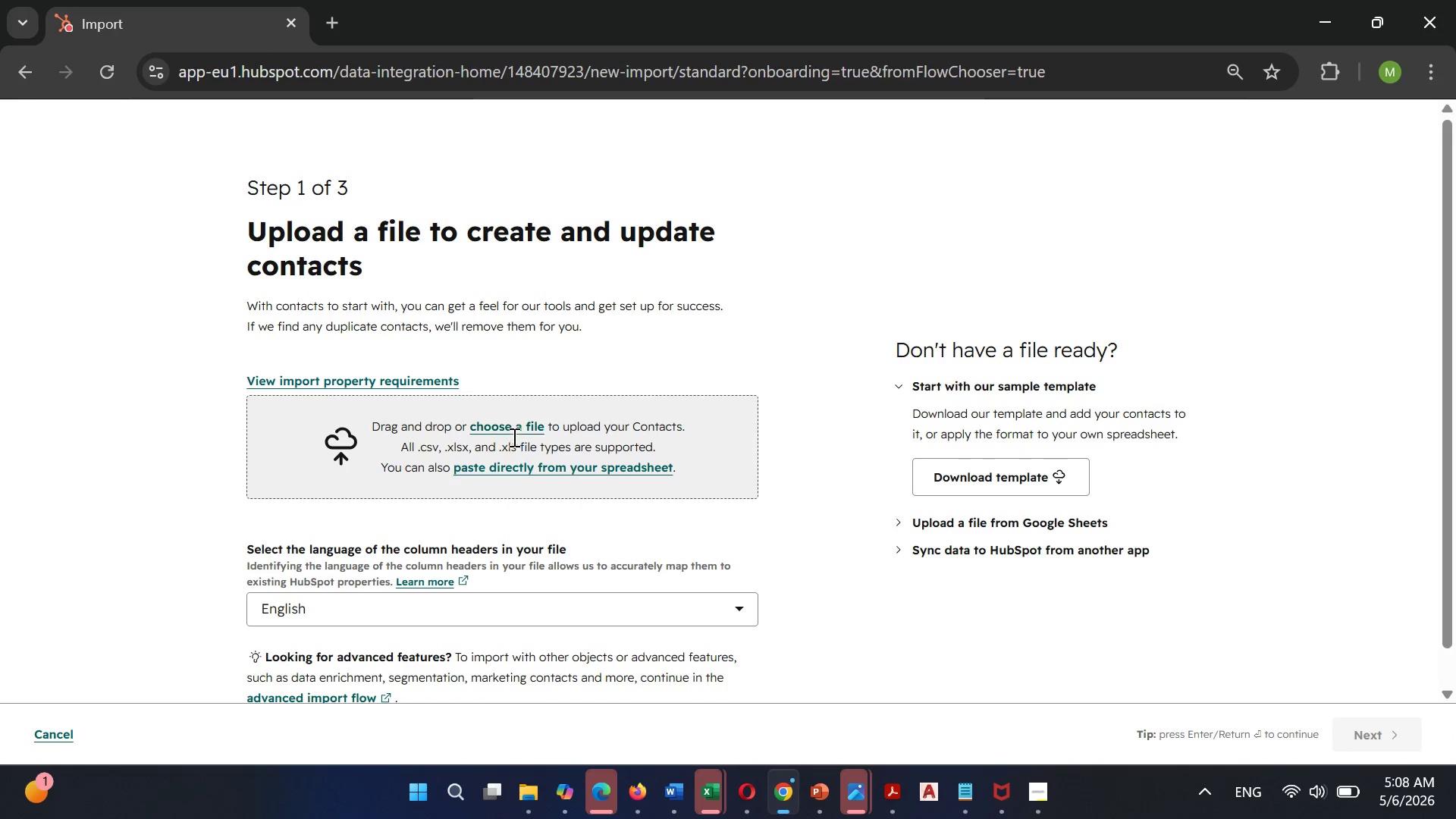 
left_click([513, 431])
 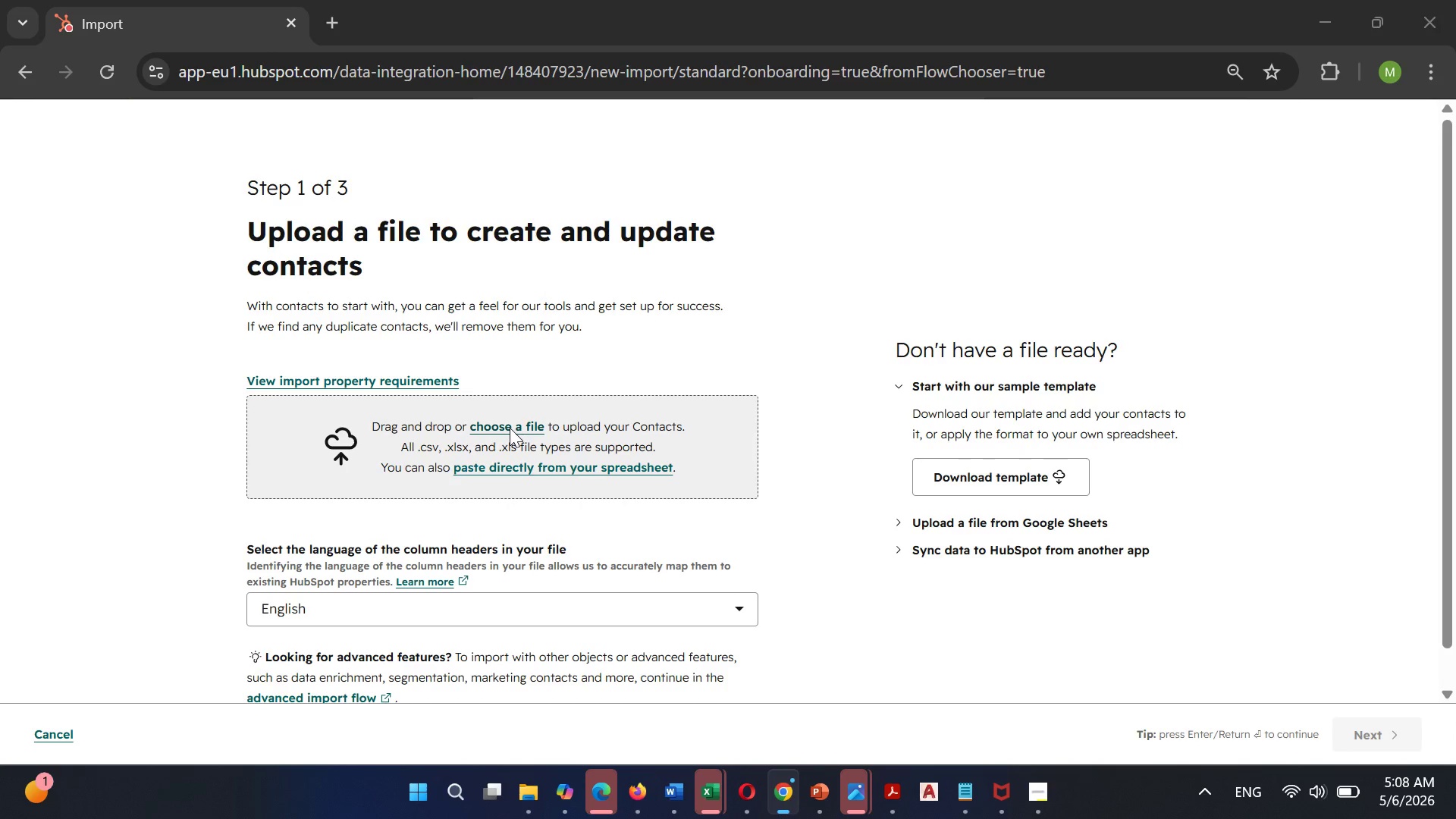 
left_click([511, 428])
 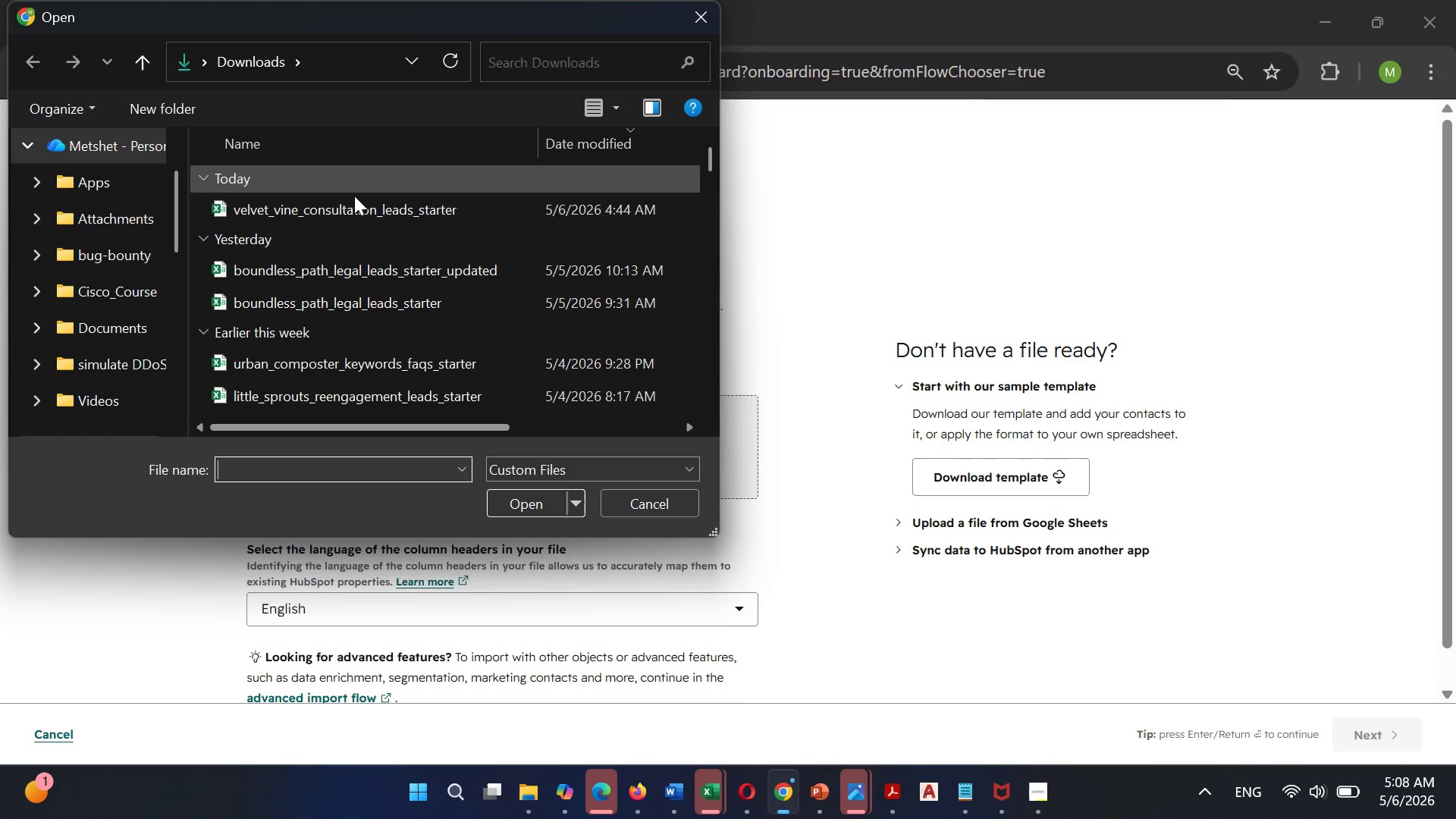 
left_click([352, 202])
 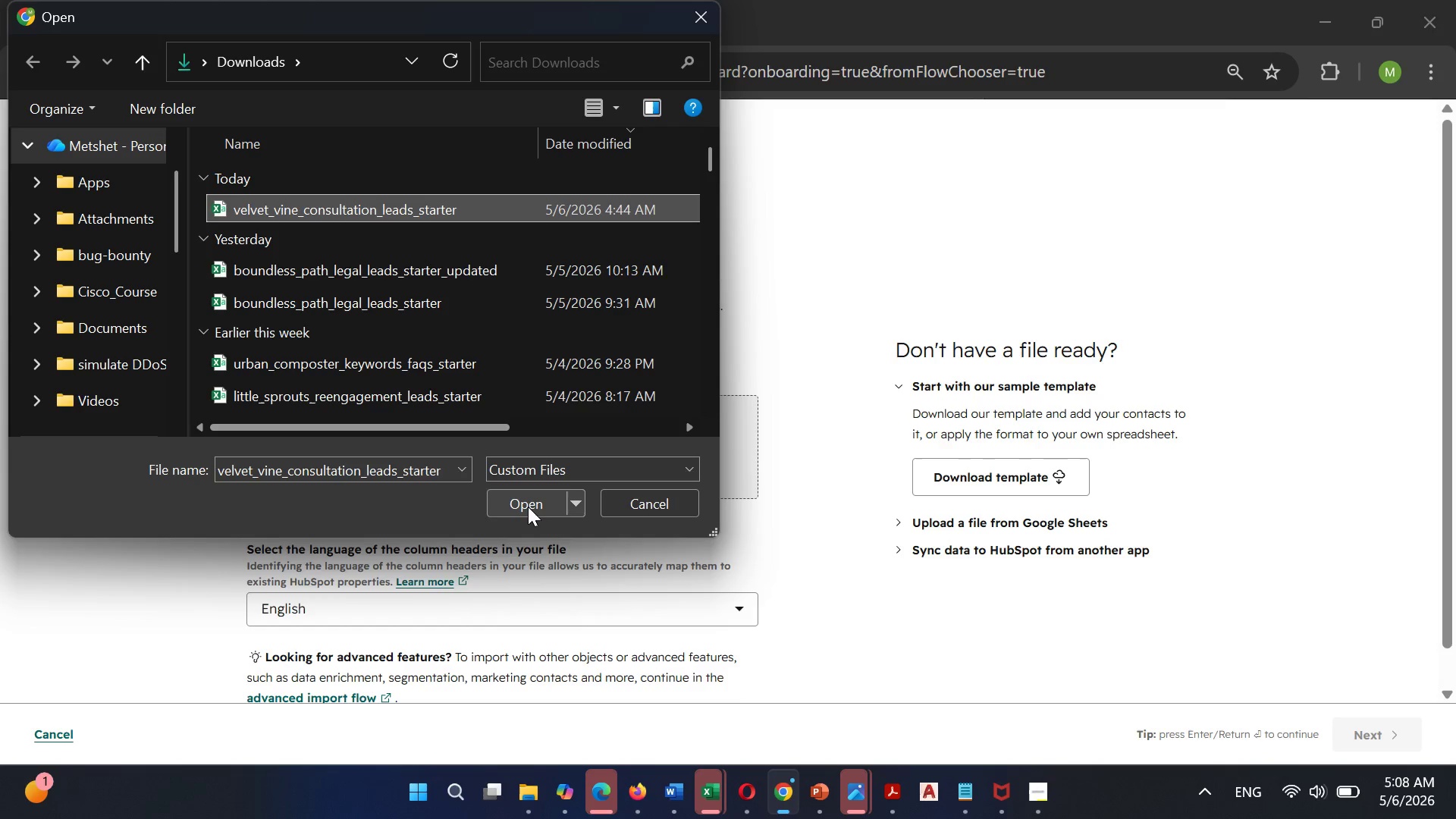 
left_click([528, 507])
 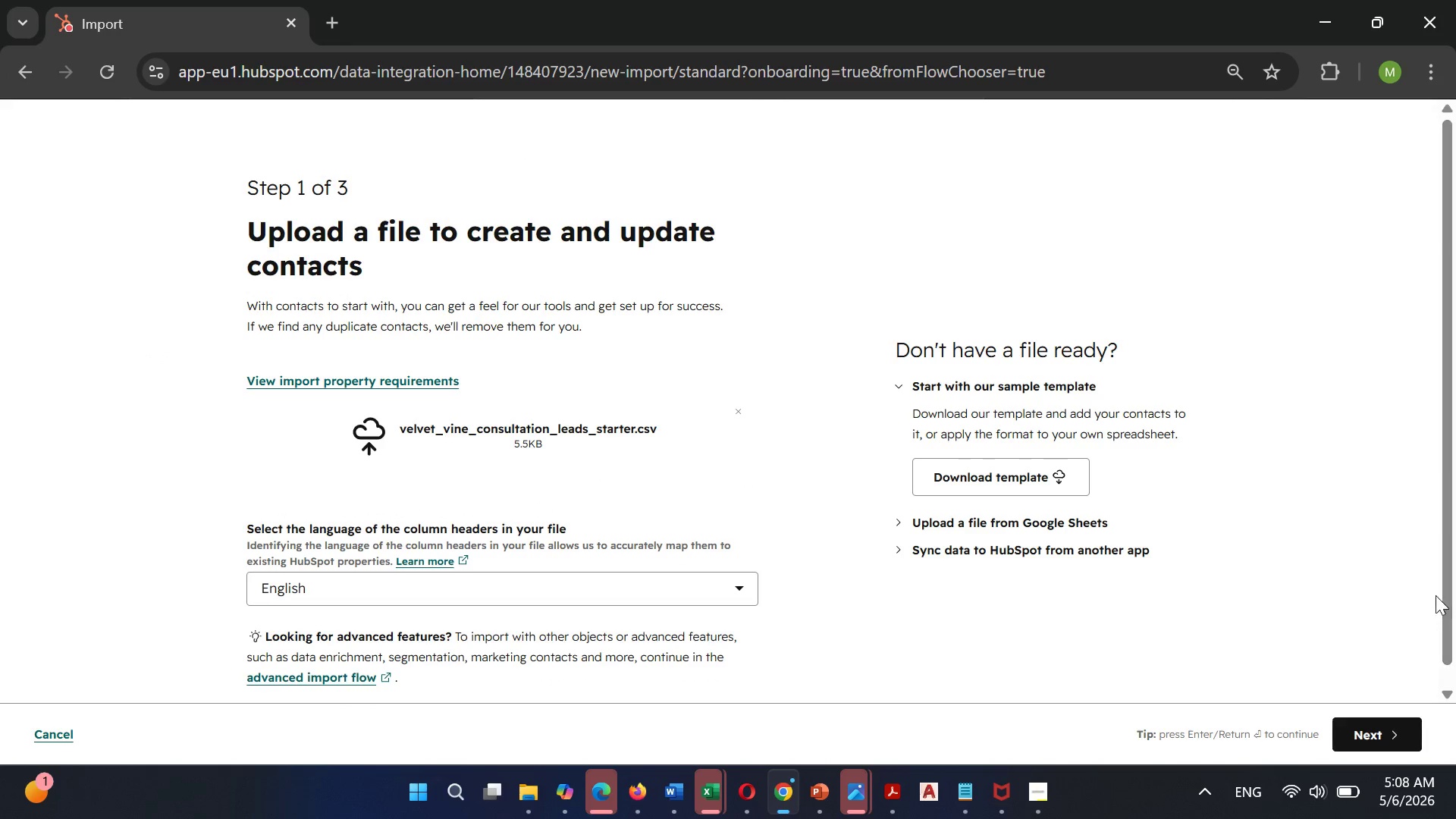 
left_click([1366, 733])
 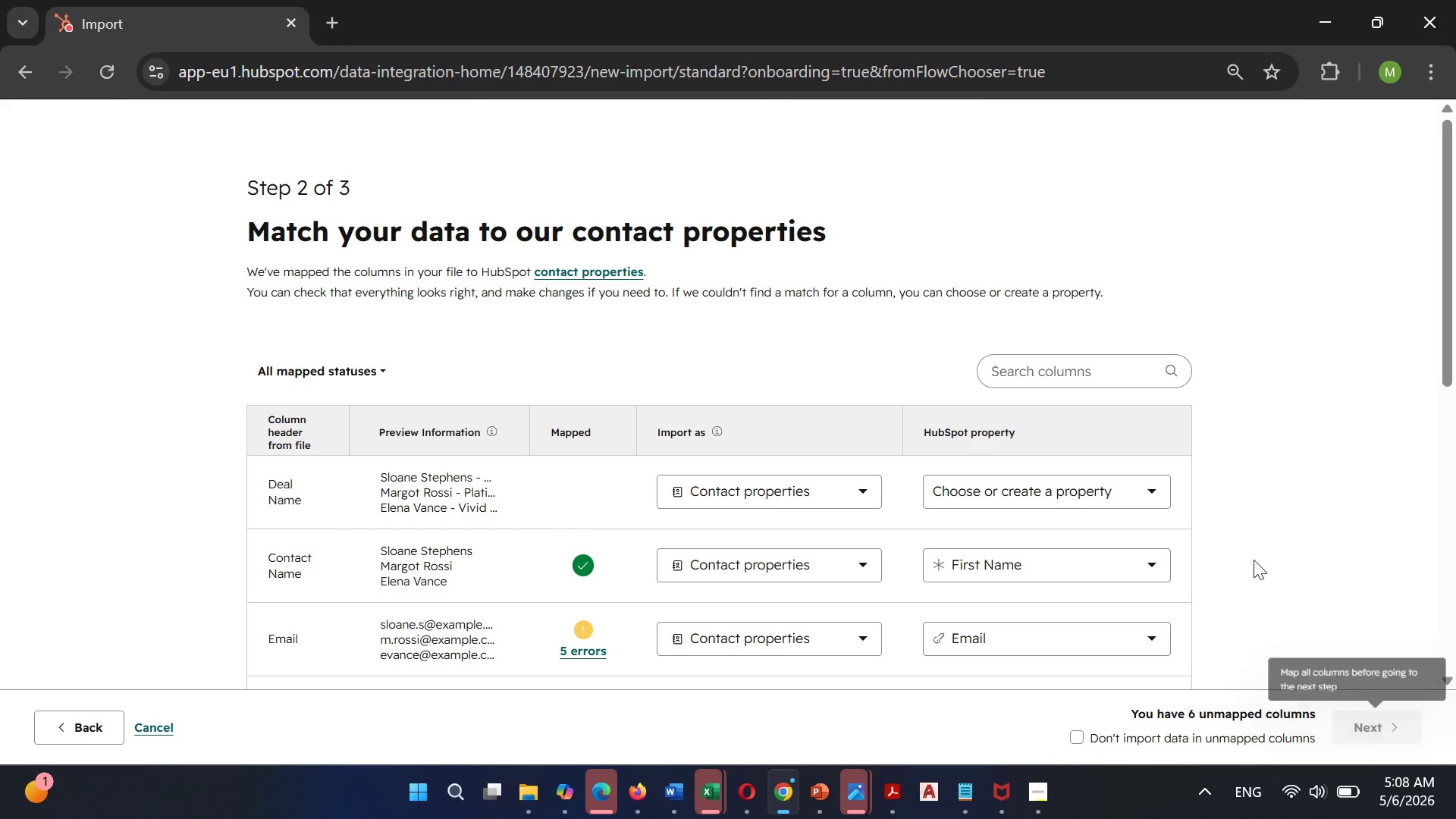 
scroll: coordinate [854, 522], scroll_direction: down, amount: 2.0
 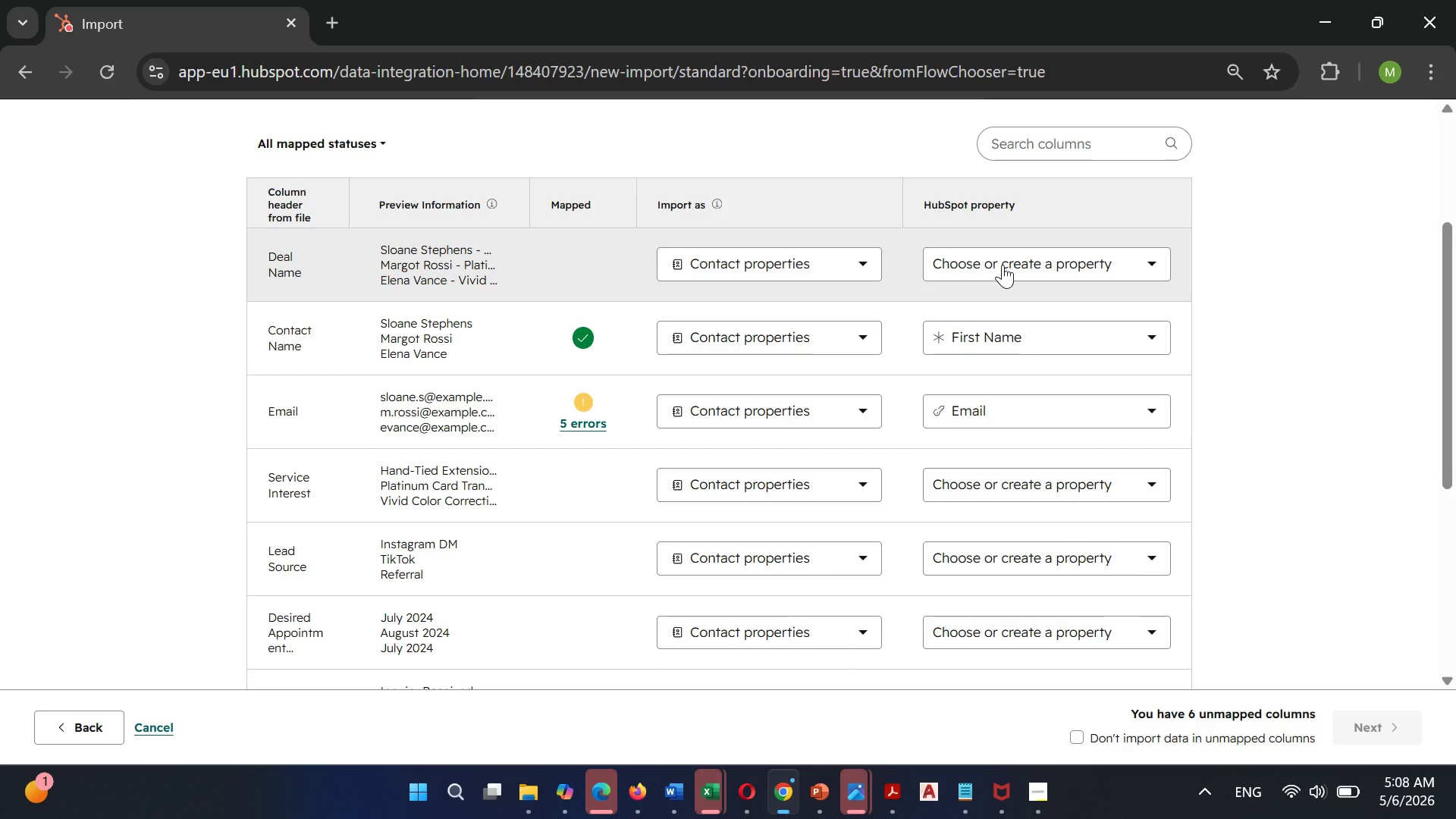 
left_click([1003, 265])
 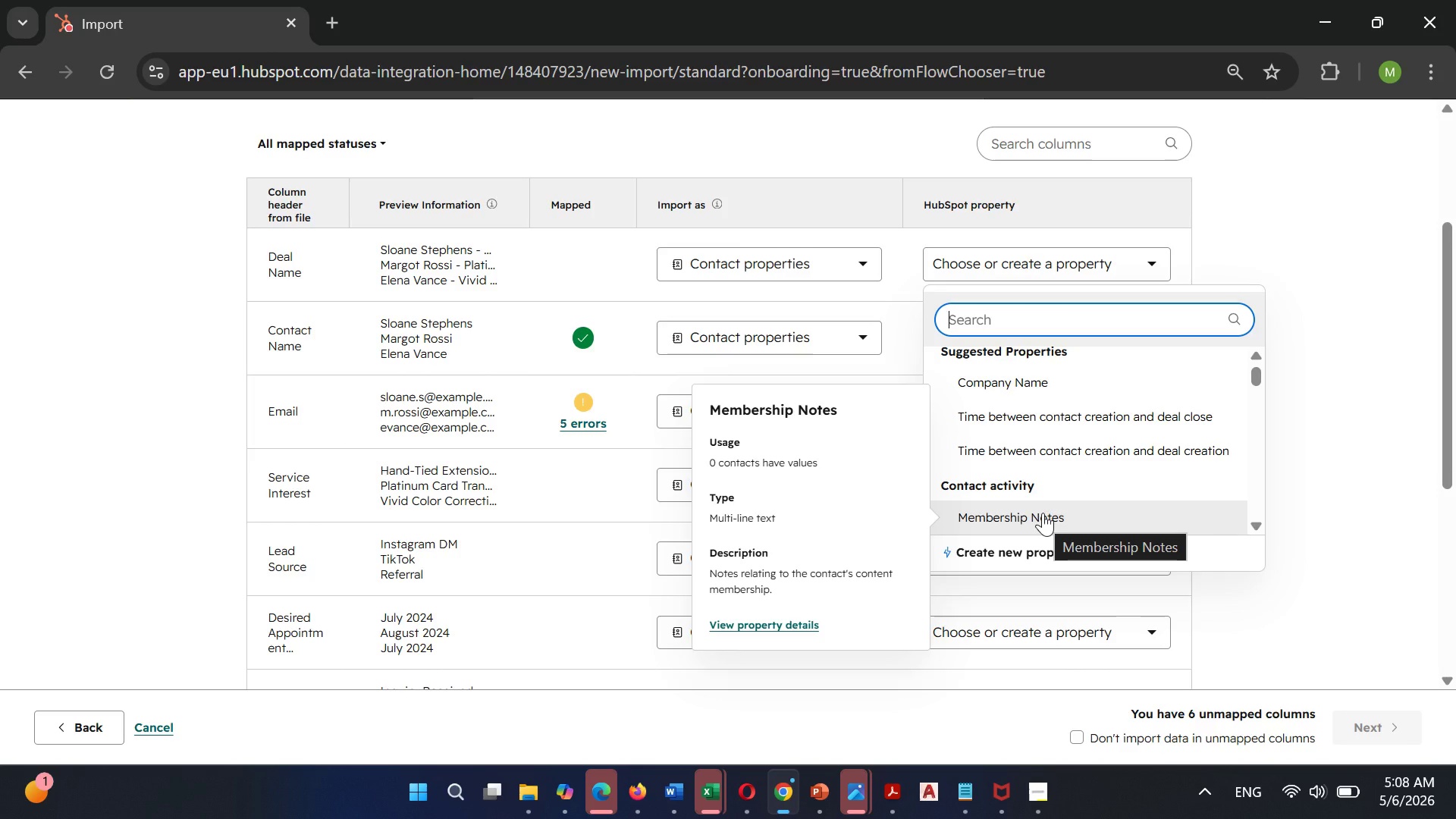 
wait(17.11)
 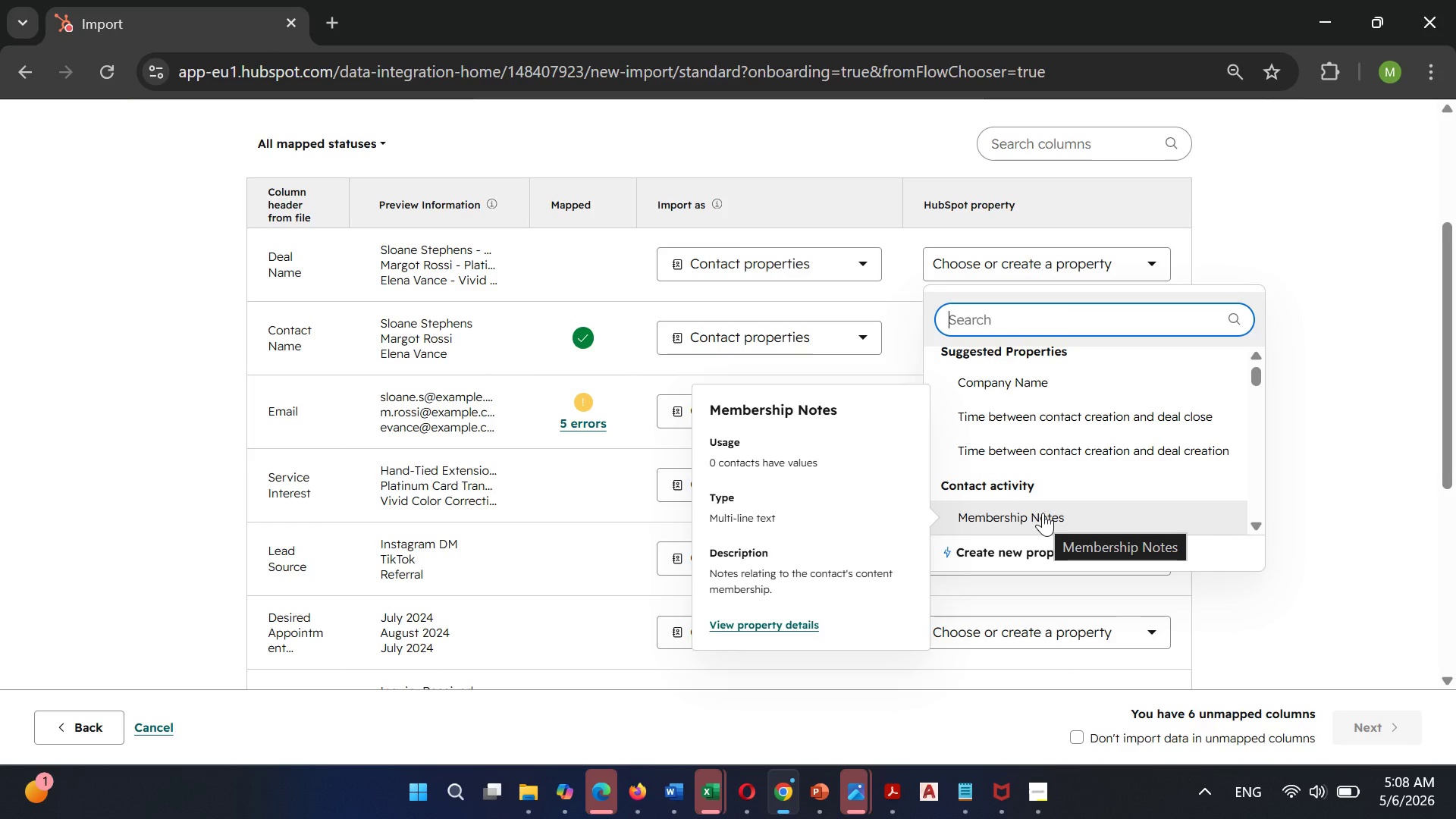 
left_click([460, 272])
 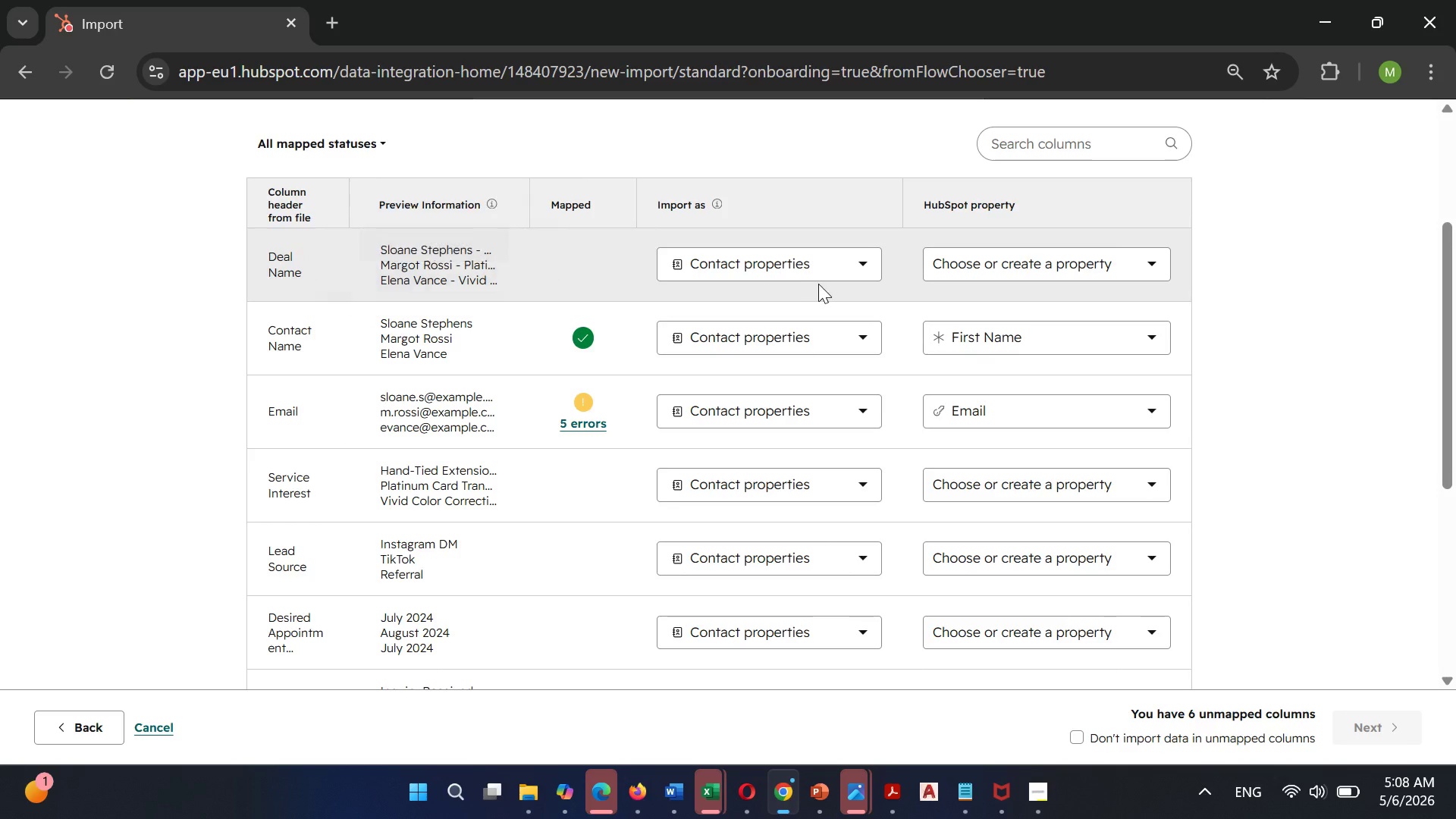 
left_click([979, 254])
 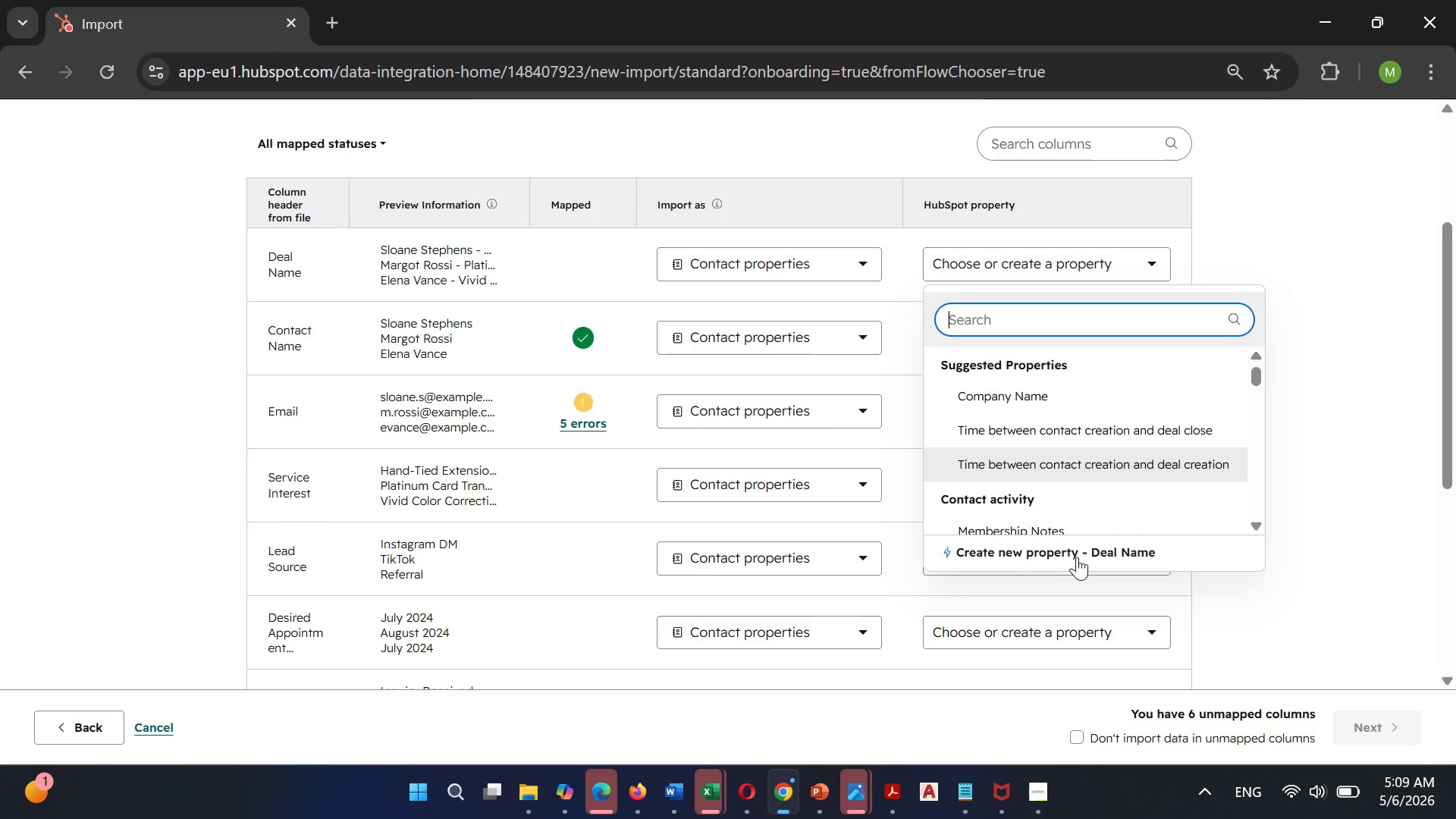 
left_click([1065, 547])
 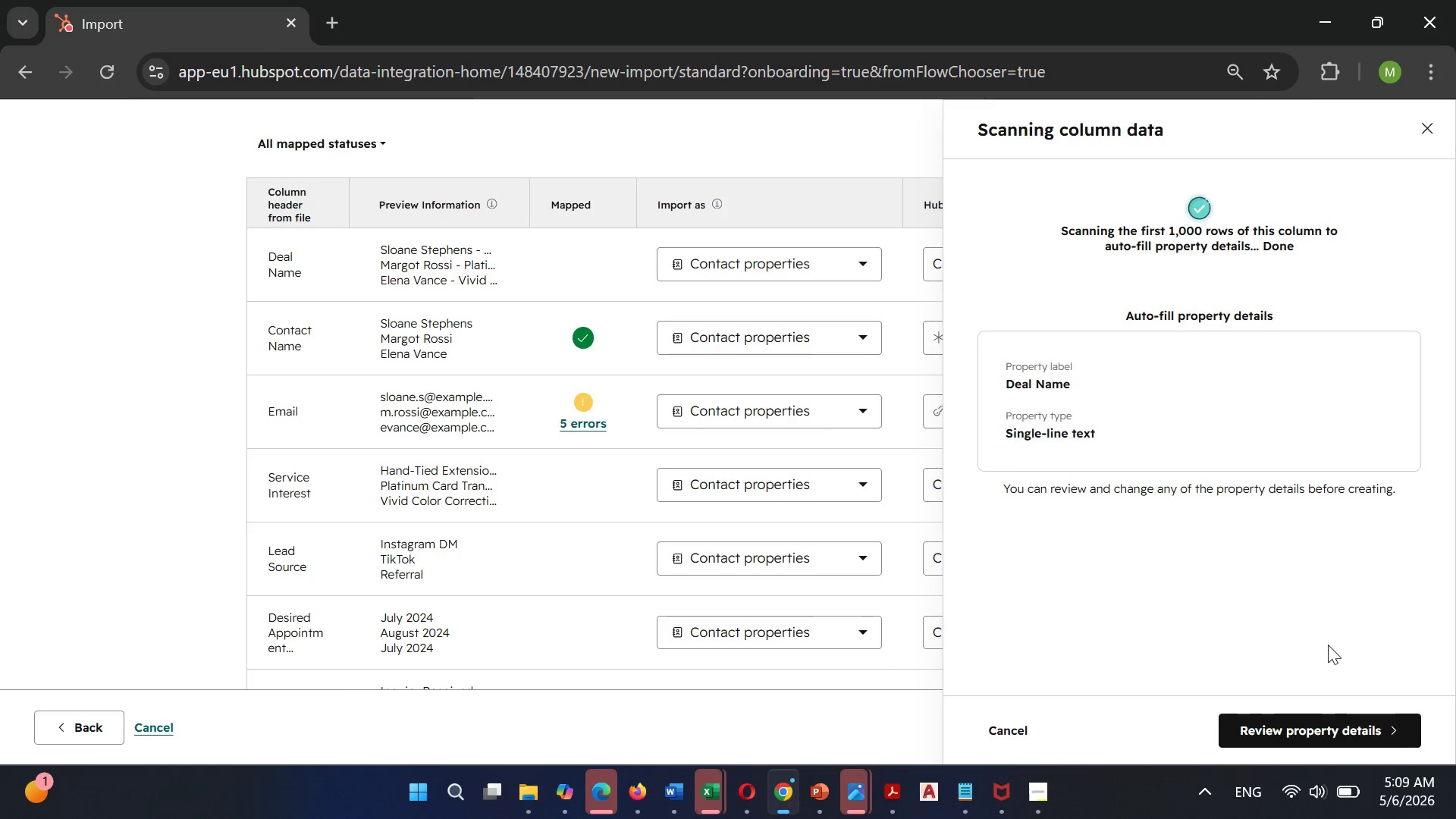 
left_click([1331, 722])
 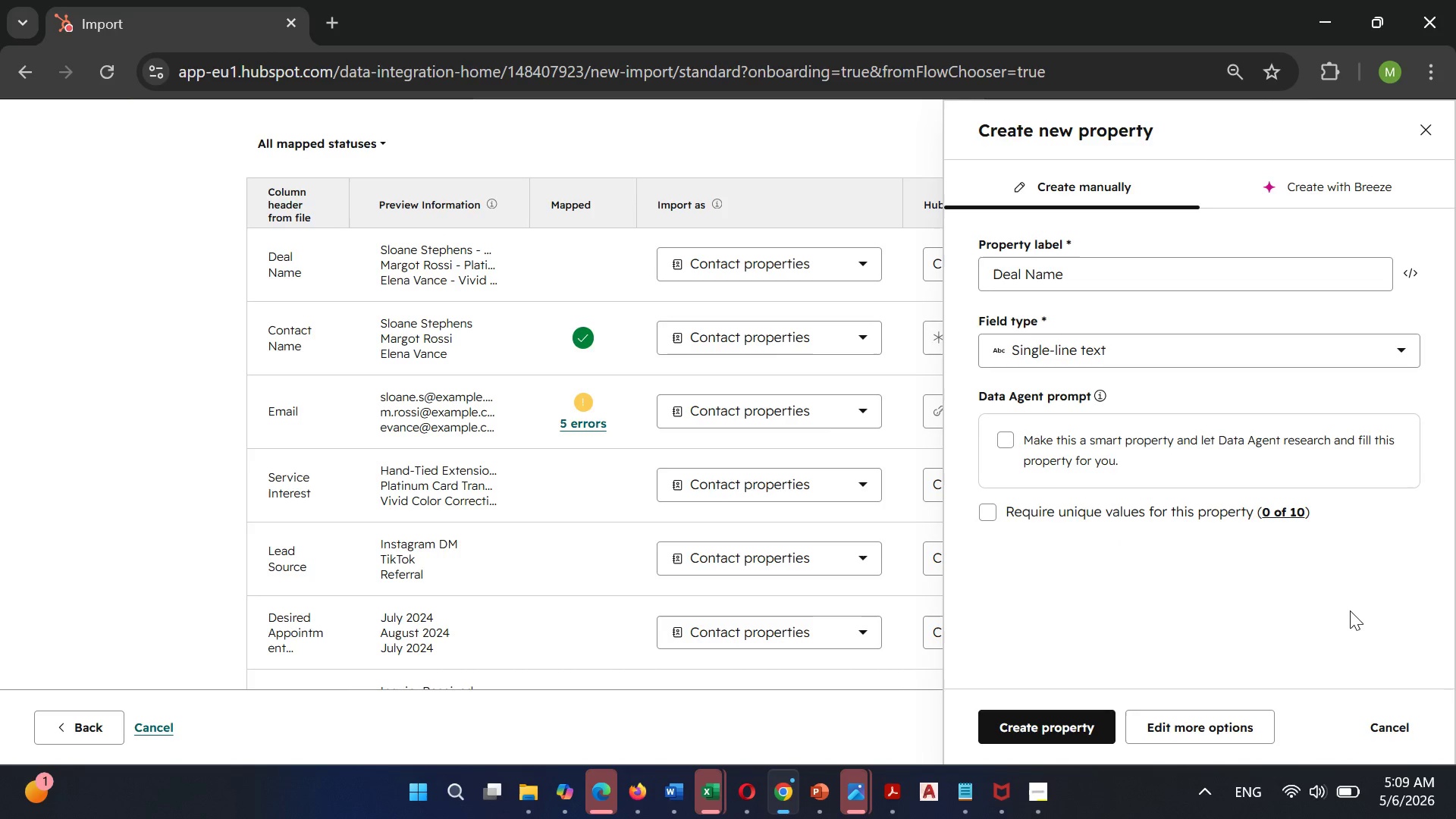 
scroll: coordinate [1350, 609], scroll_direction: down, amount: 1.0
 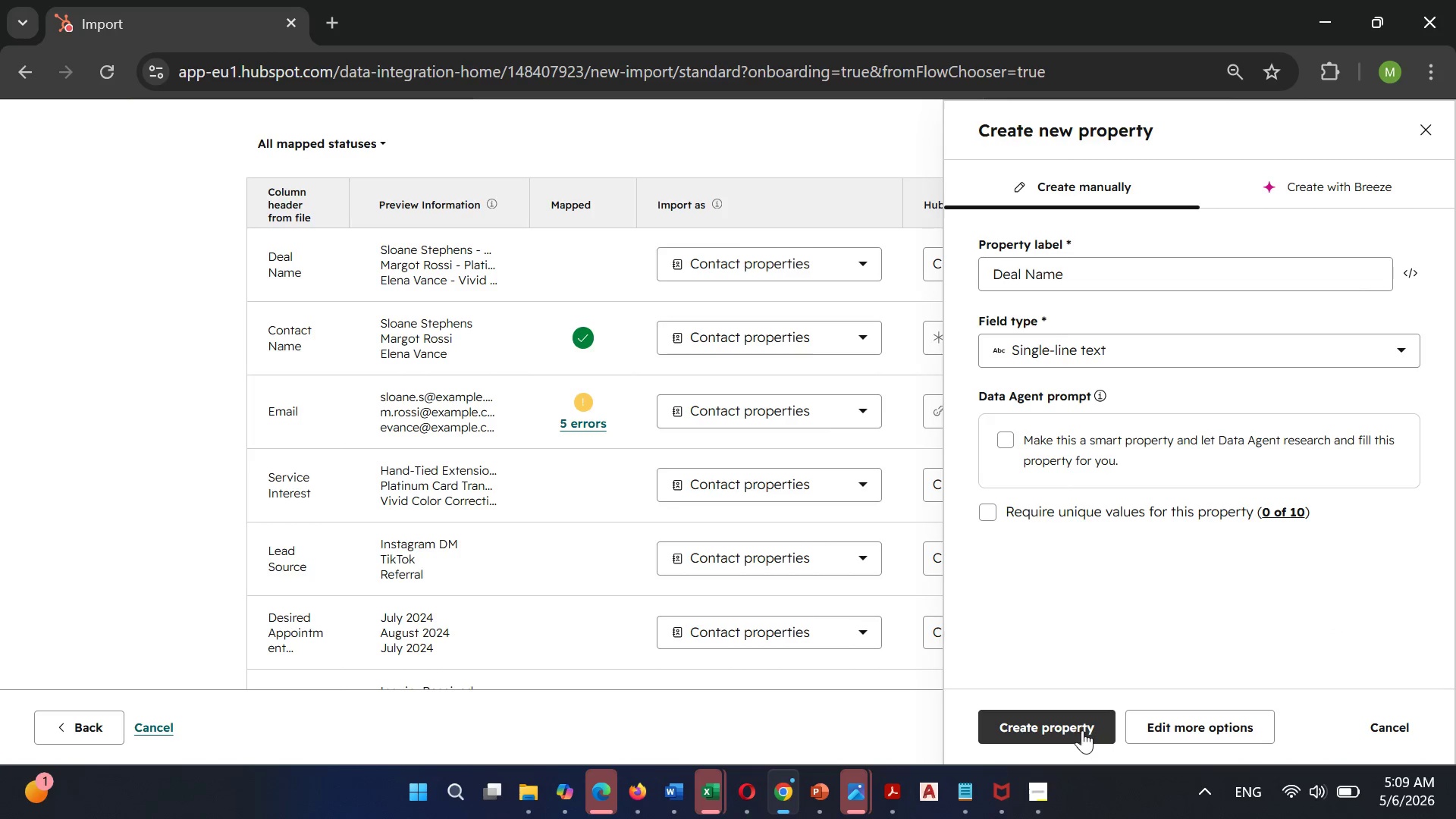 
left_click([1082, 730])
 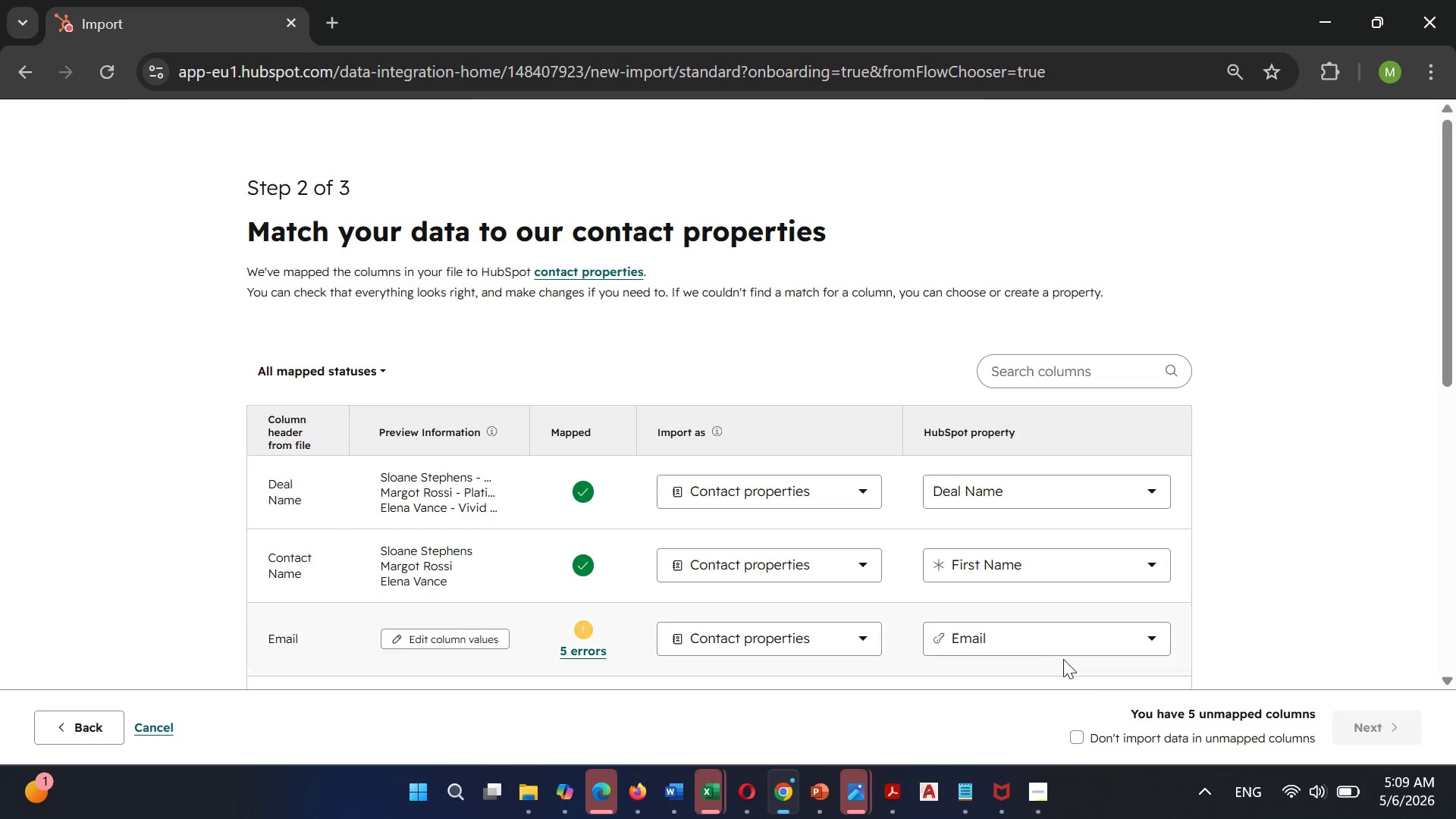 
scroll: coordinate [926, 519], scroll_direction: down, amount: 2.0
 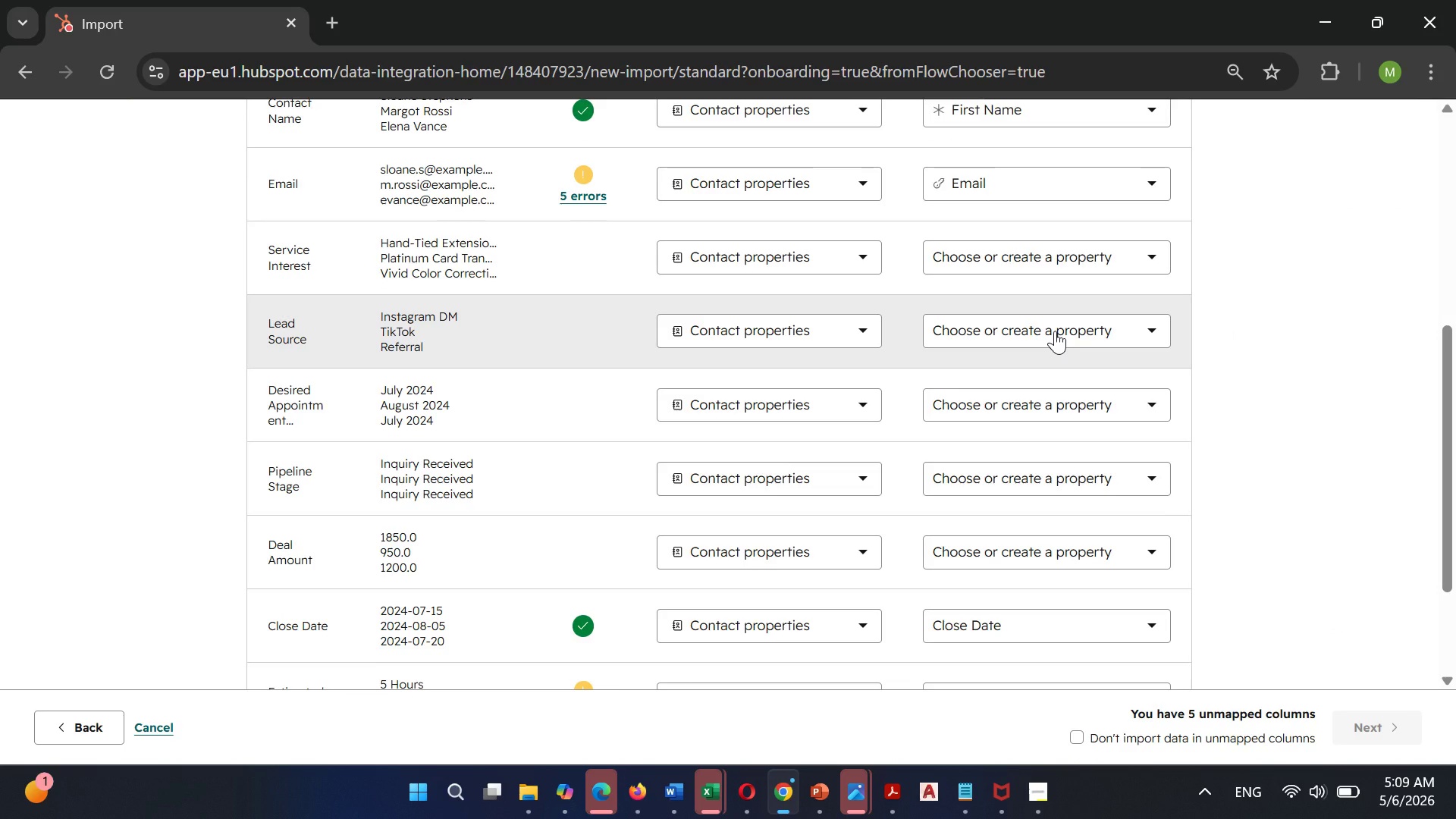 
left_click([1051, 337])
 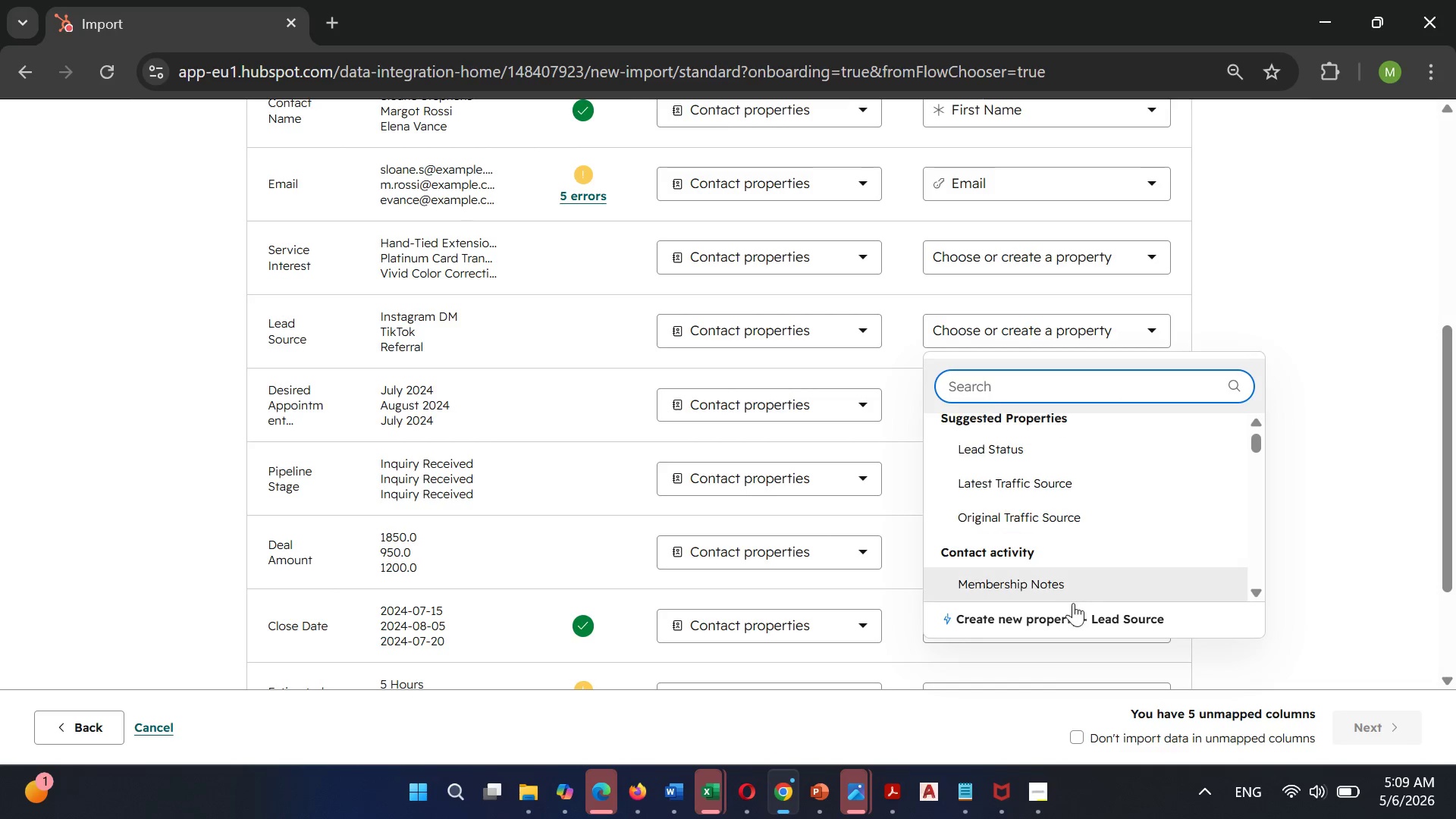 
left_click([1074, 613])
 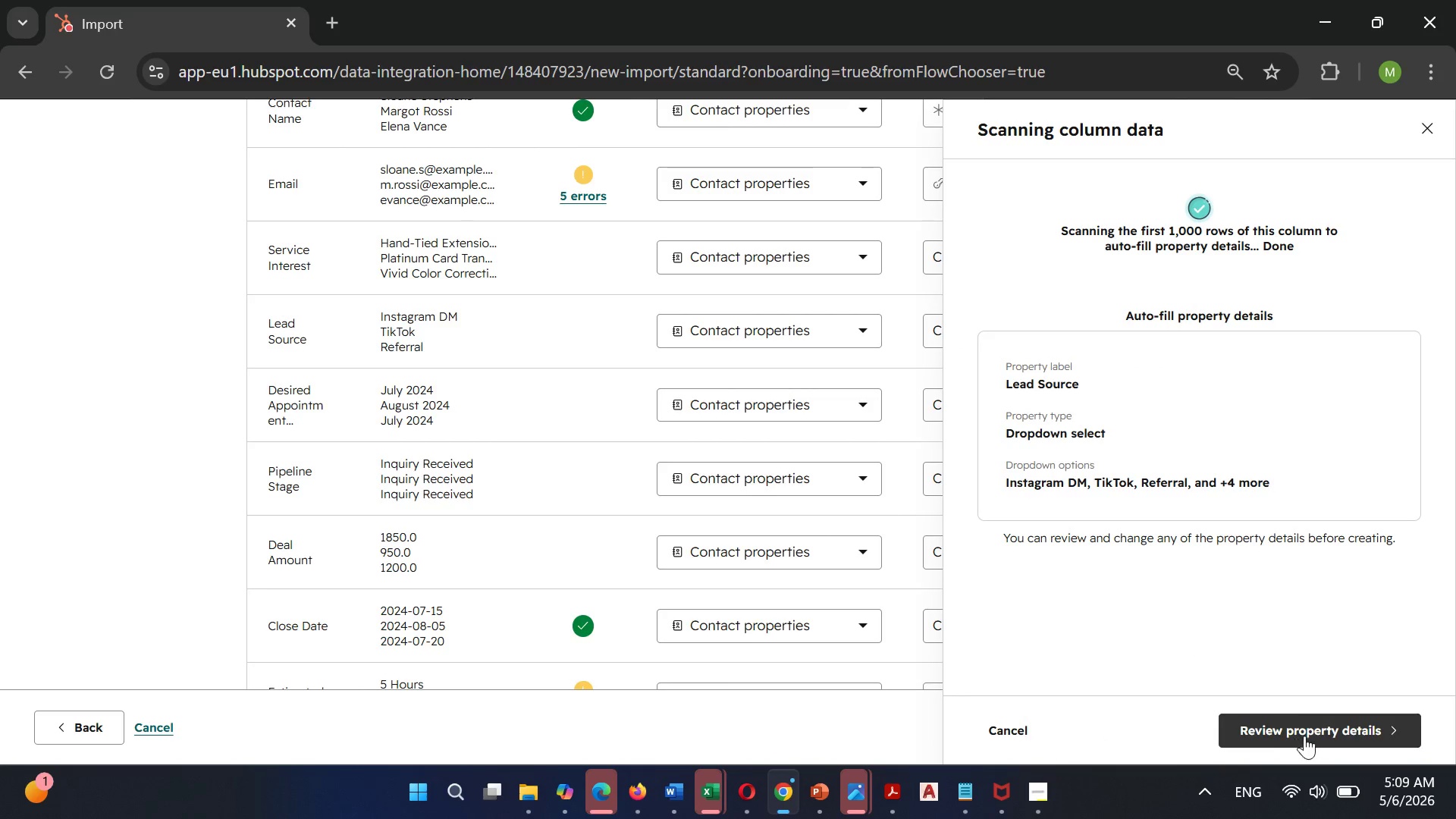 
left_click([1304, 733])
 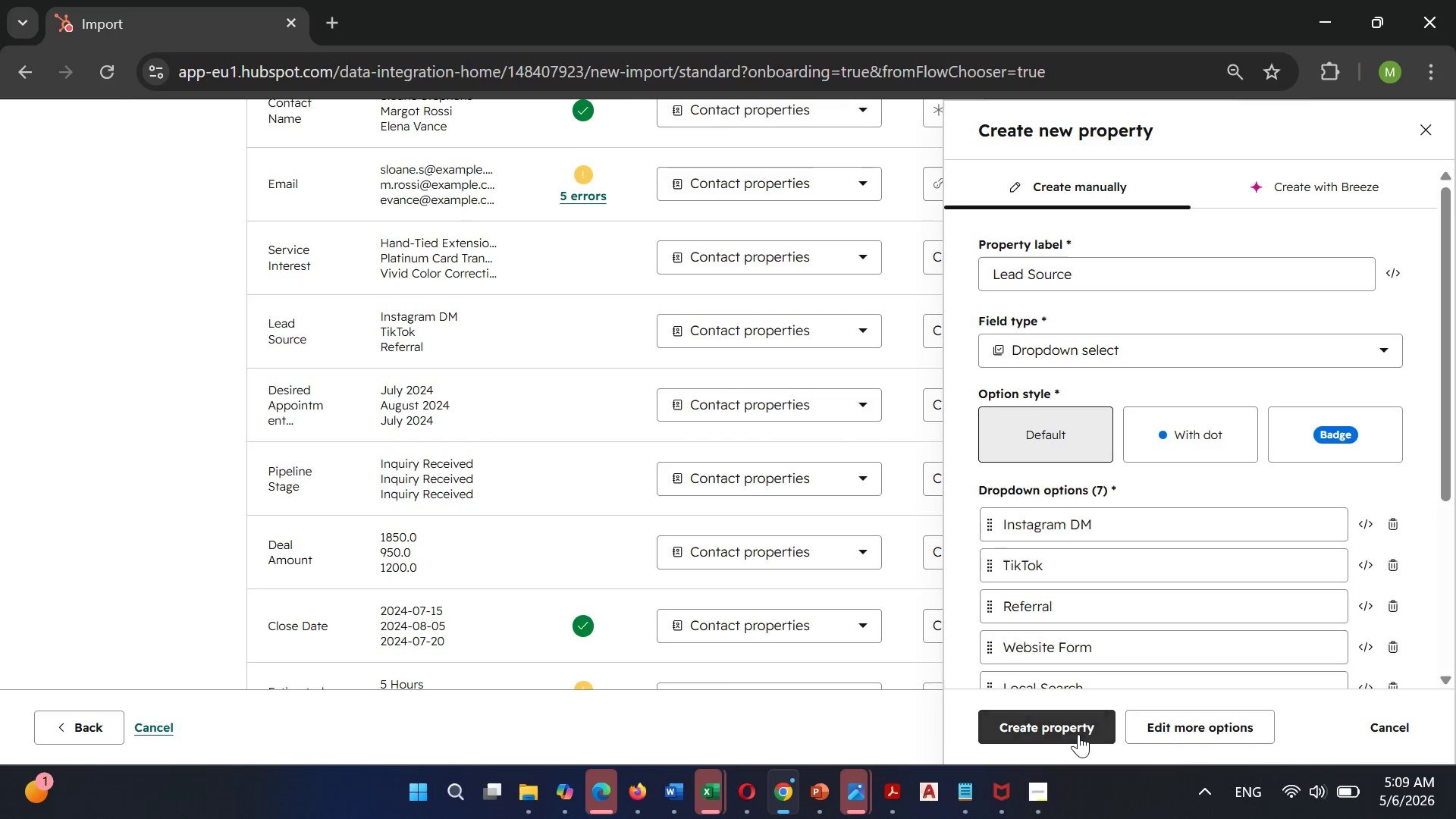 
left_click([1072, 726])
 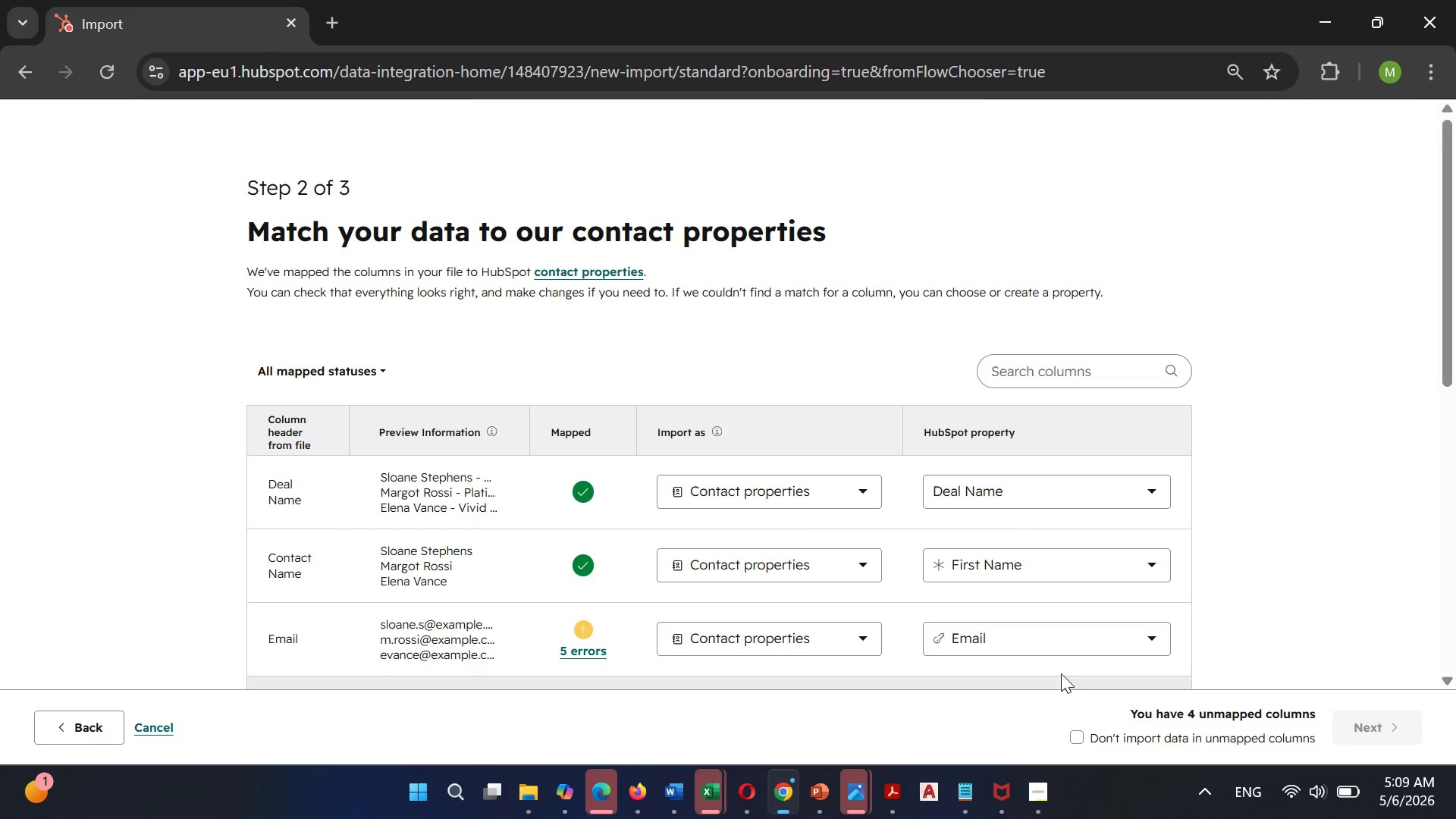 
scroll: coordinate [1056, 669], scroll_direction: down, amount: 4.0
 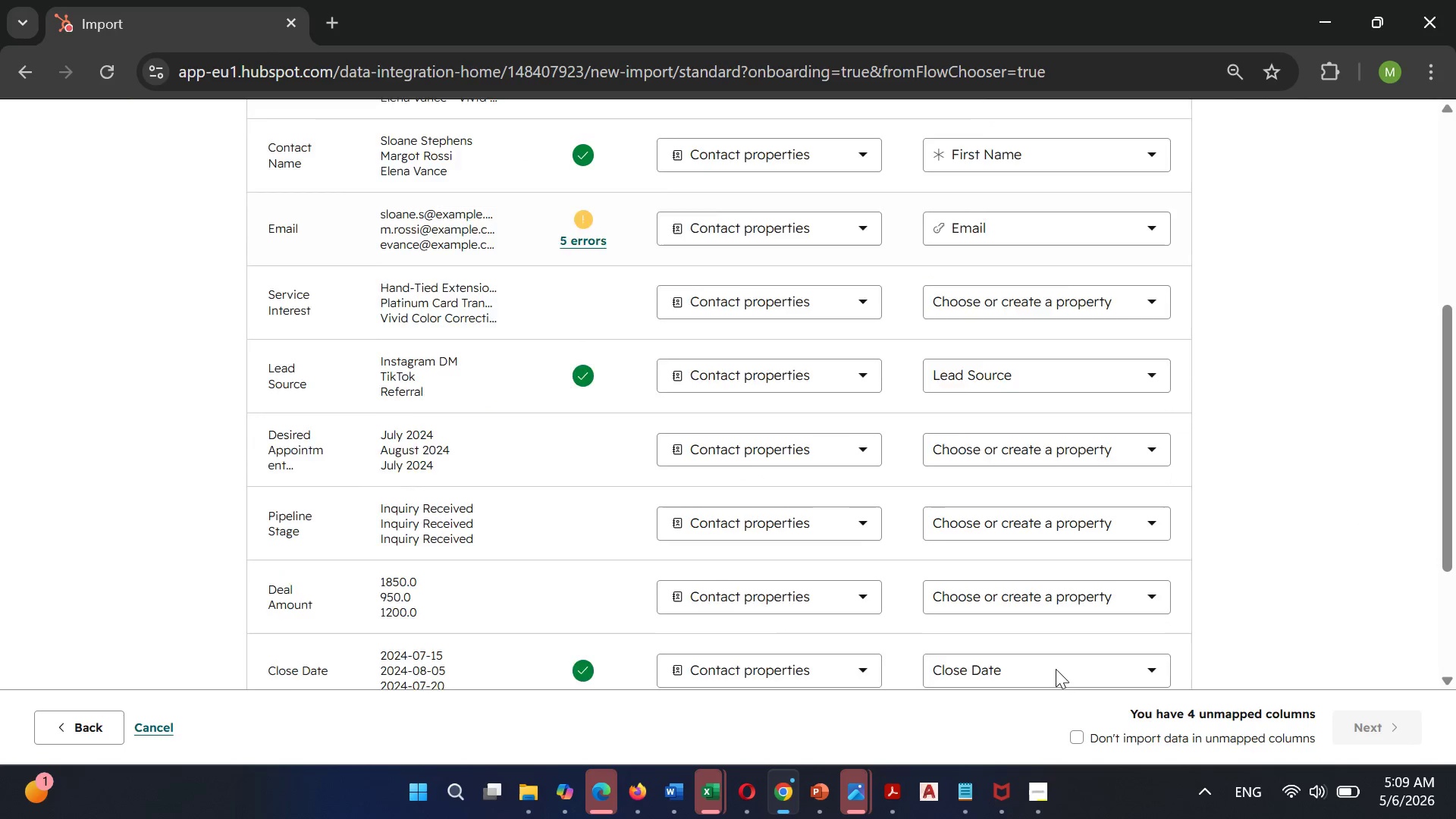 
scroll: coordinate [1056, 669], scroll_direction: up, amount: 1.0
 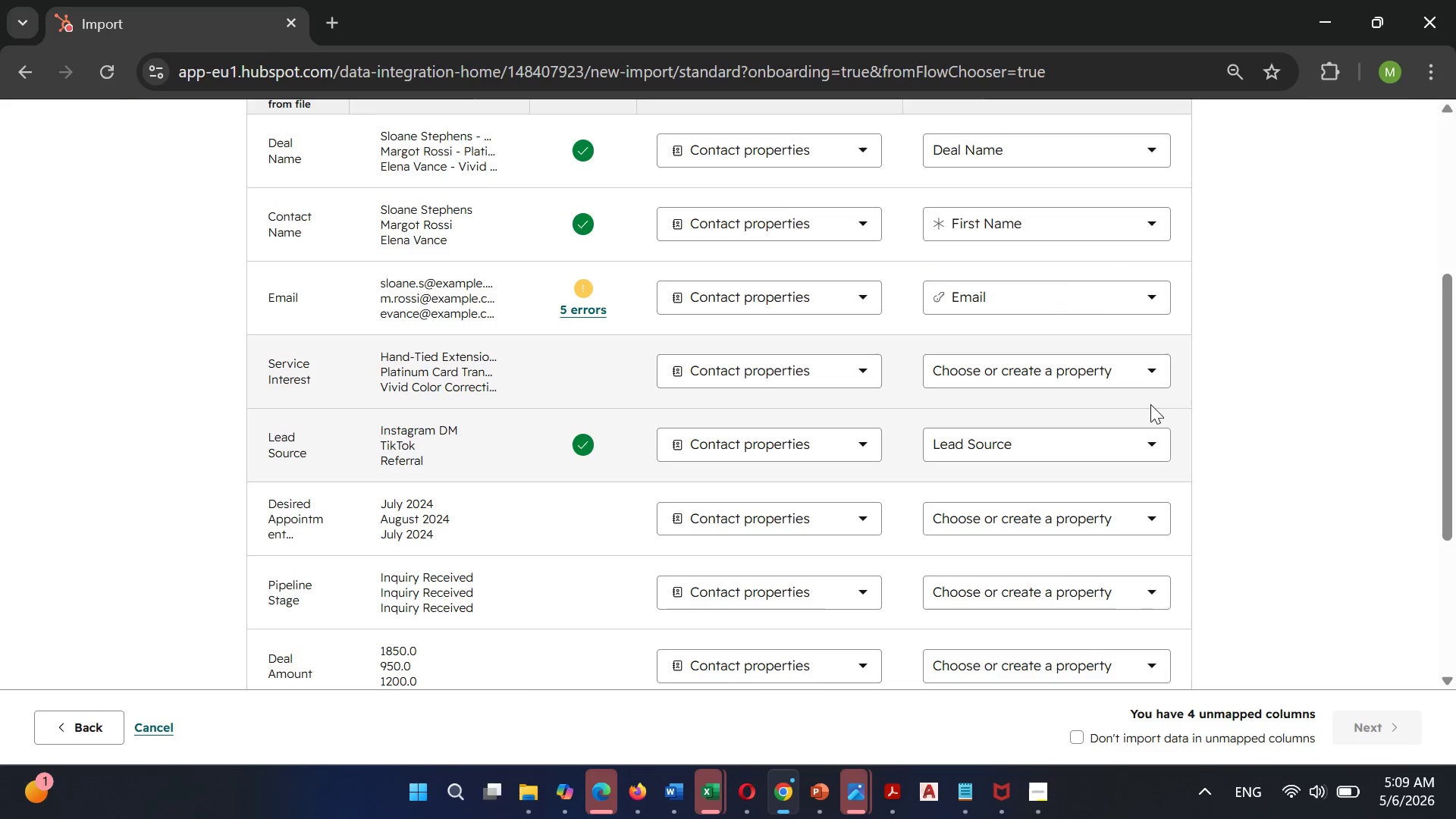 
mouse_move([1106, 391])
 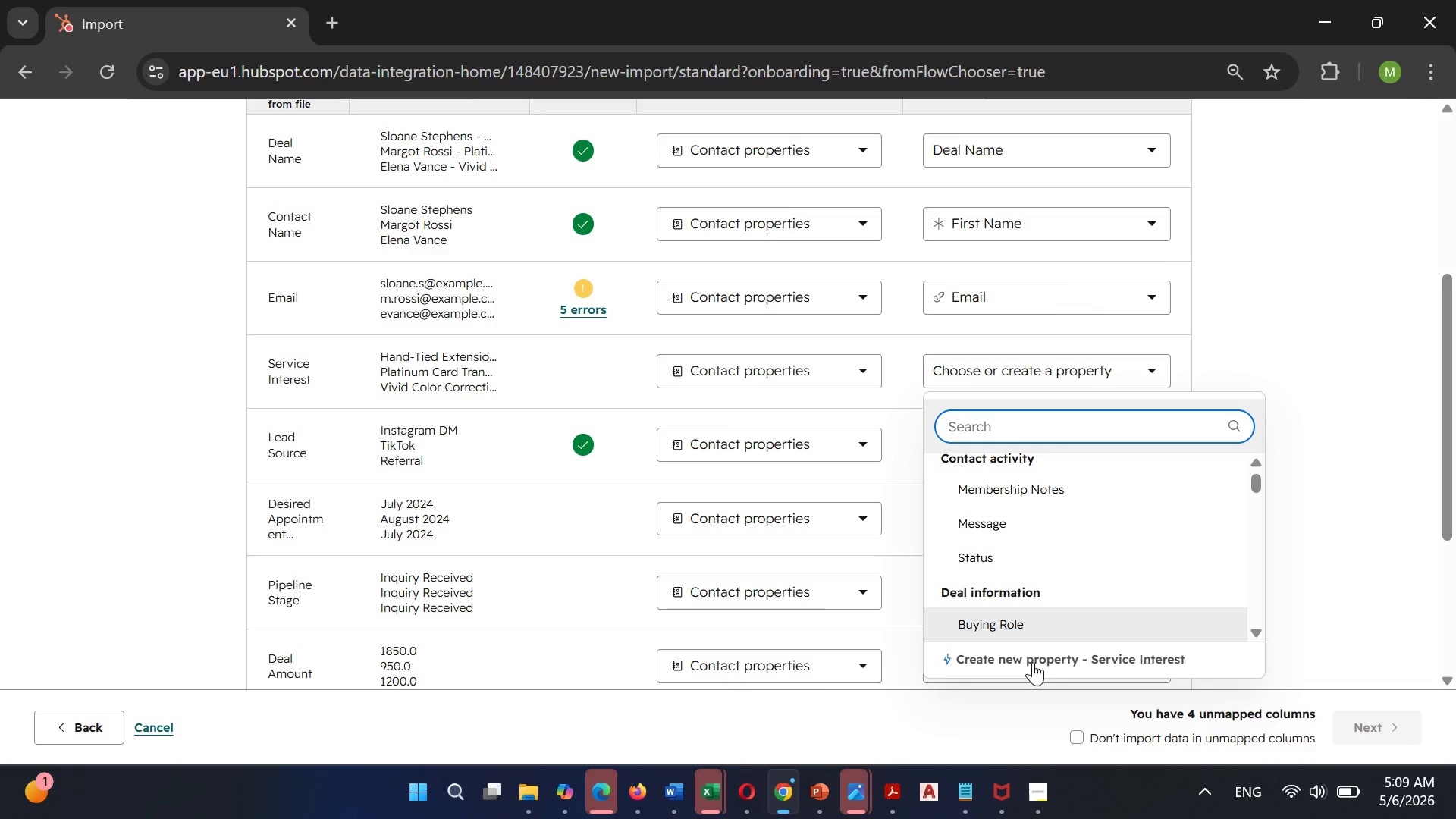 
left_click([1033, 662])
 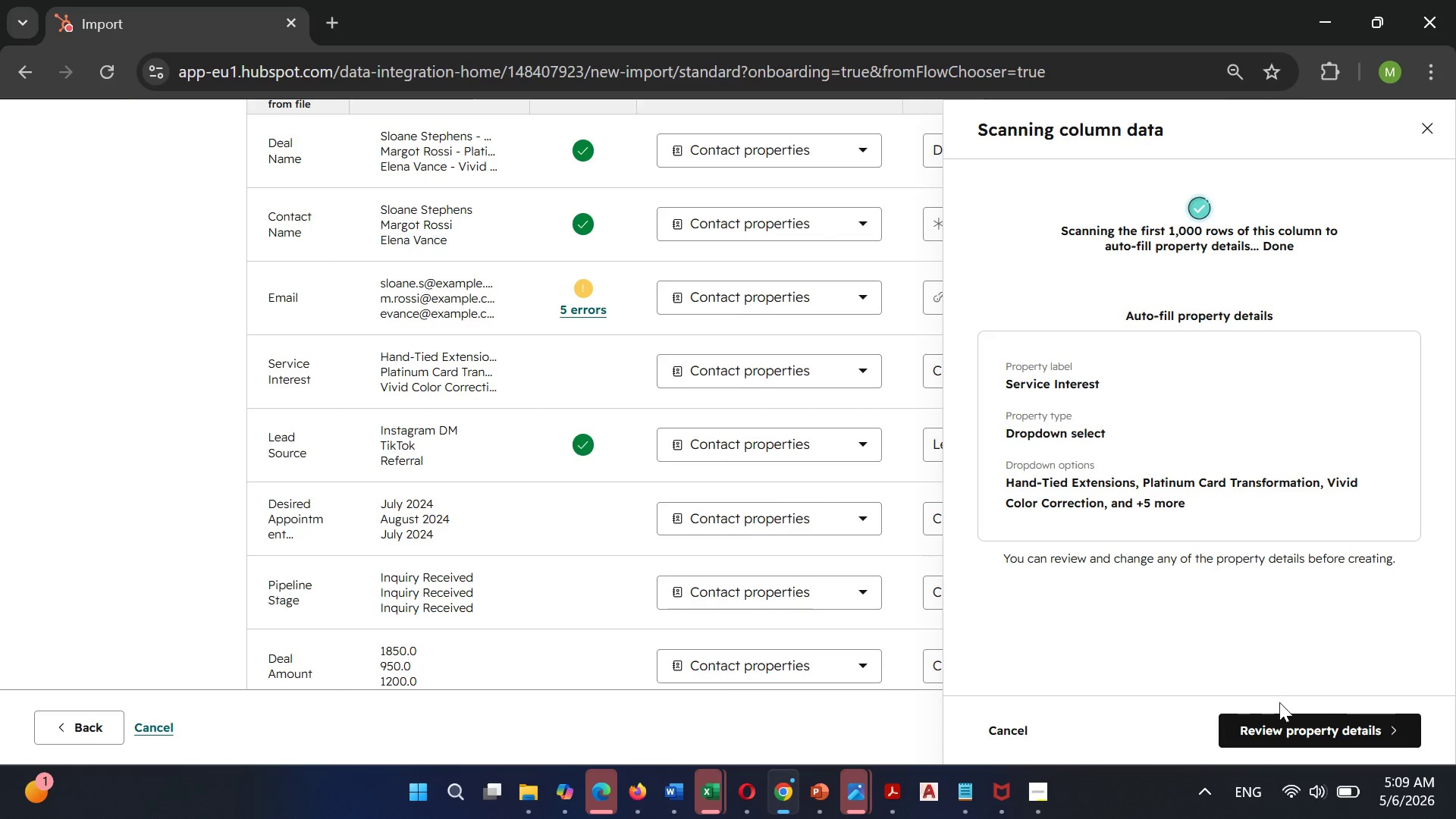 
left_click([1297, 720])
 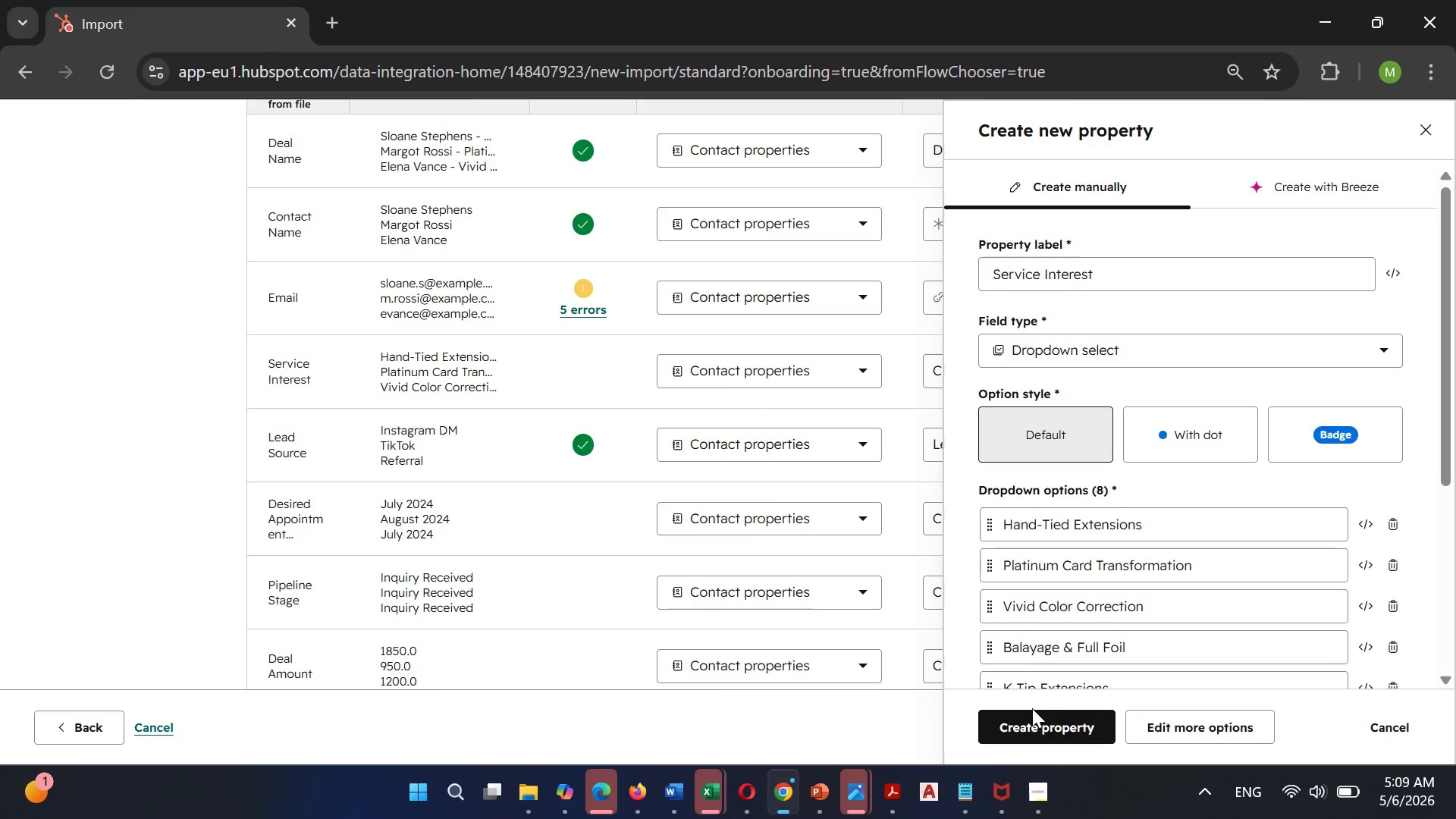 
left_click([1032, 717])
 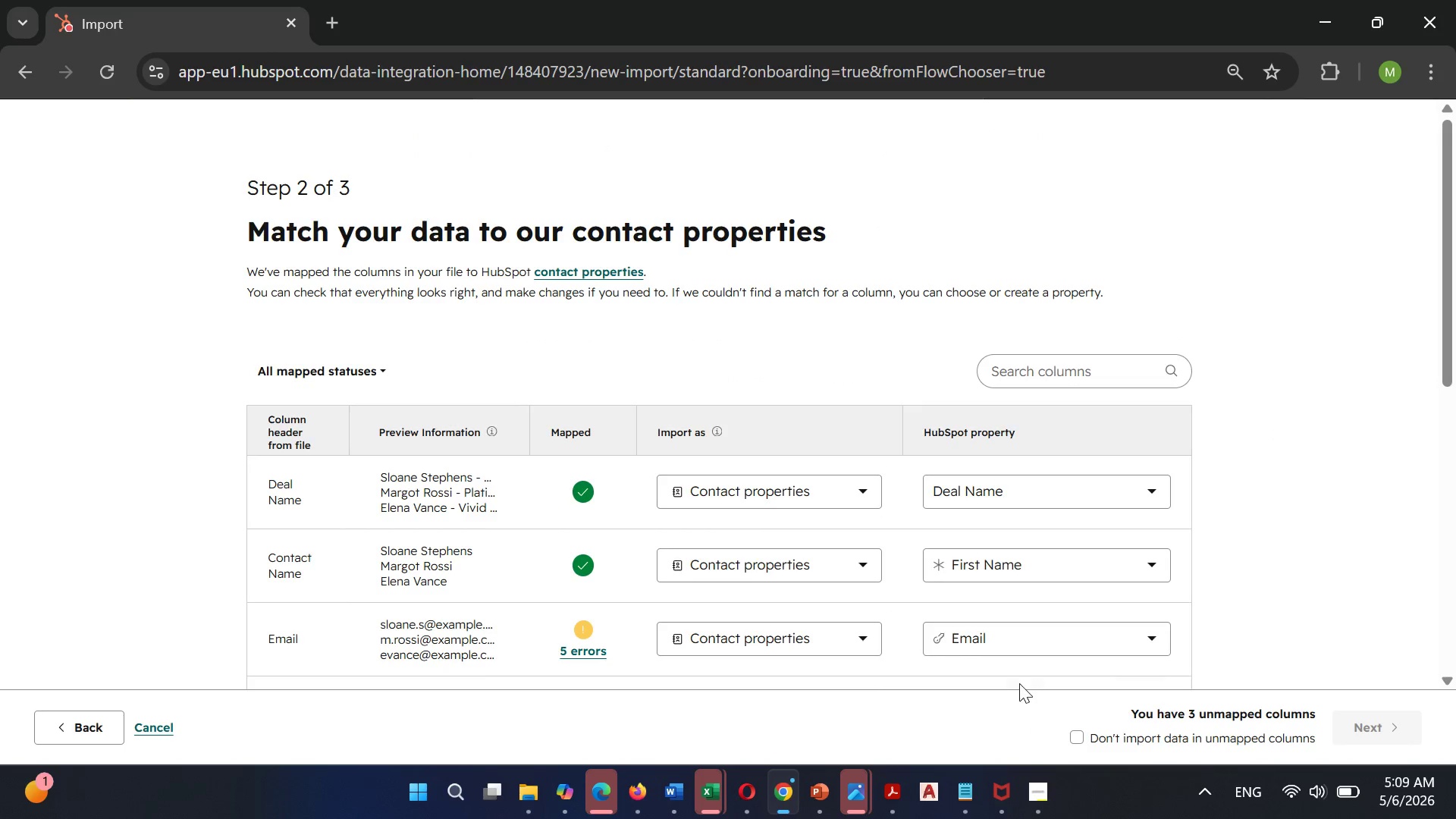 
scroll: coordinate [1015, 684], scroll_direction: down, amount: 4.0
 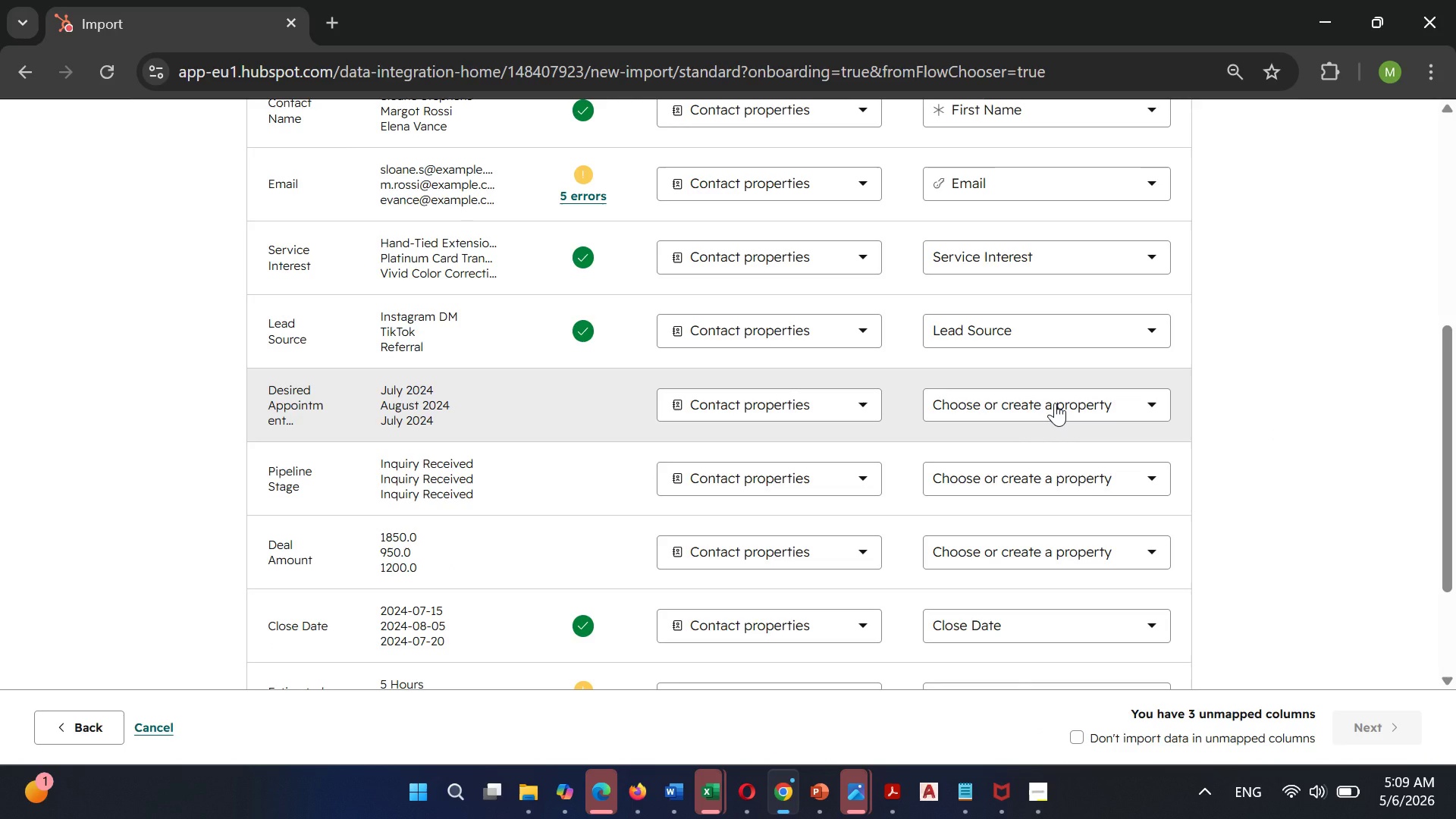 
left_click([1055, 403])
 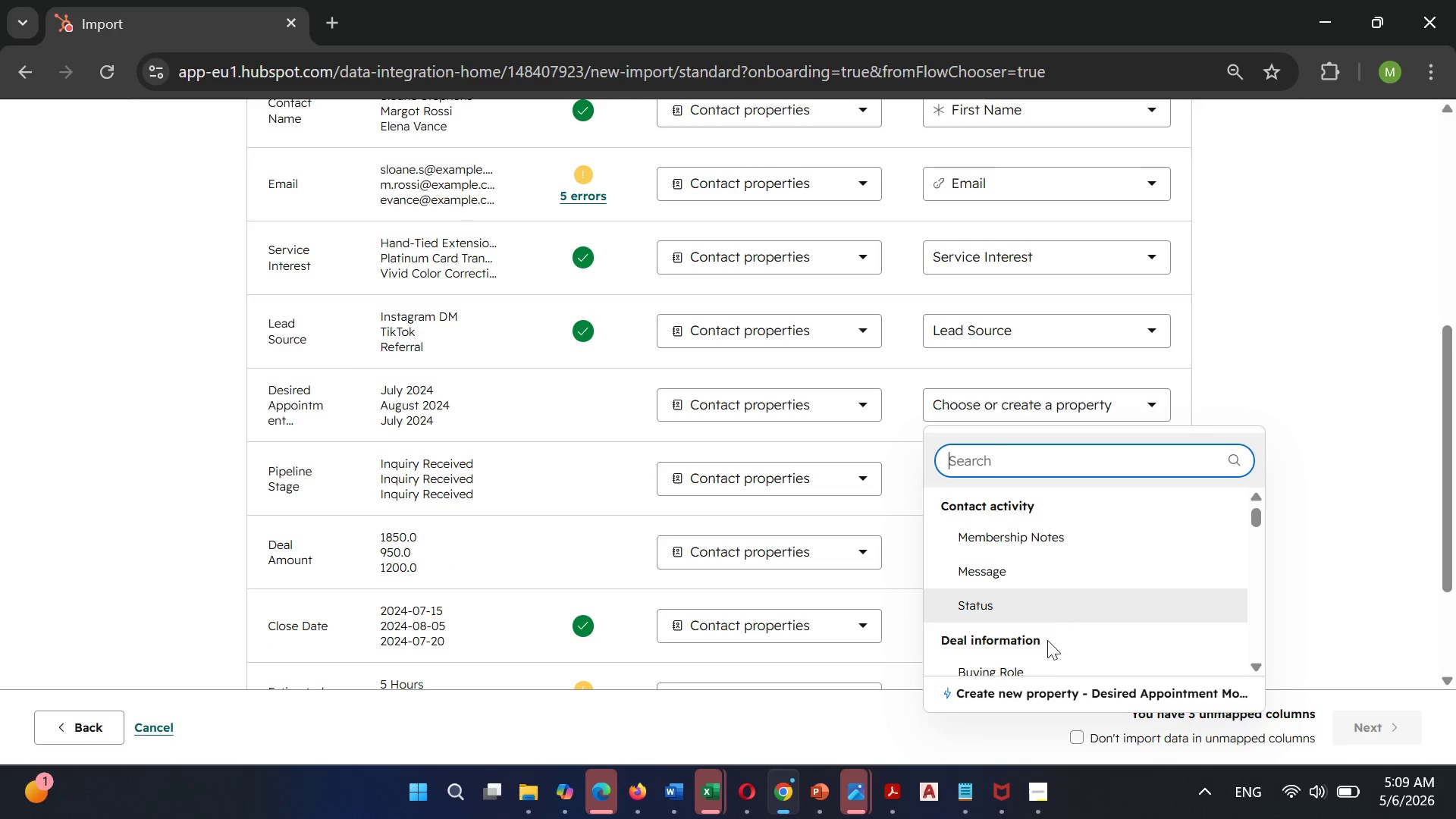 
mouse_move([1011, 690])
 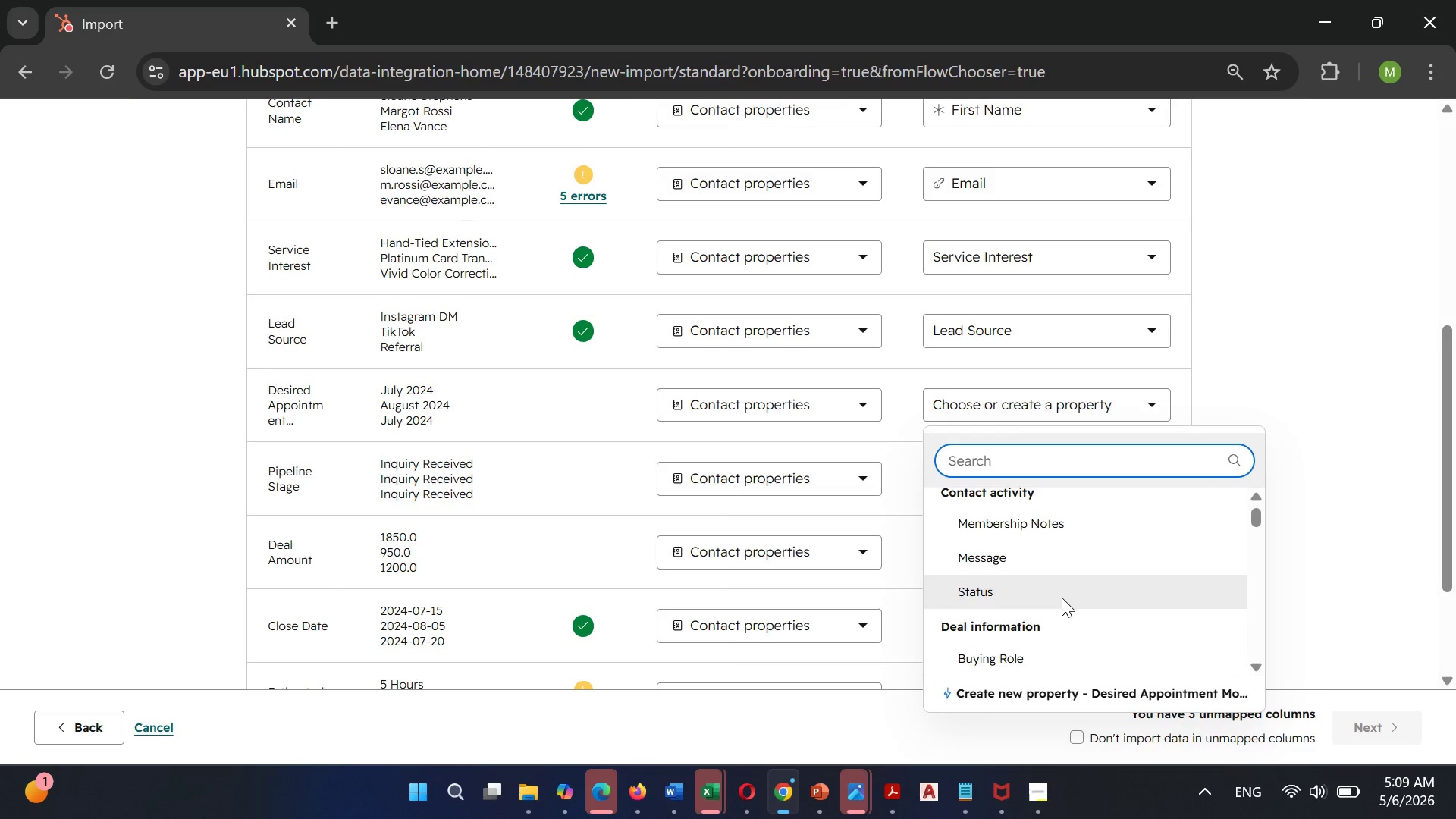 
scroll: coordinate [1062, 598], scroll_direction: up, amount: 2.0
 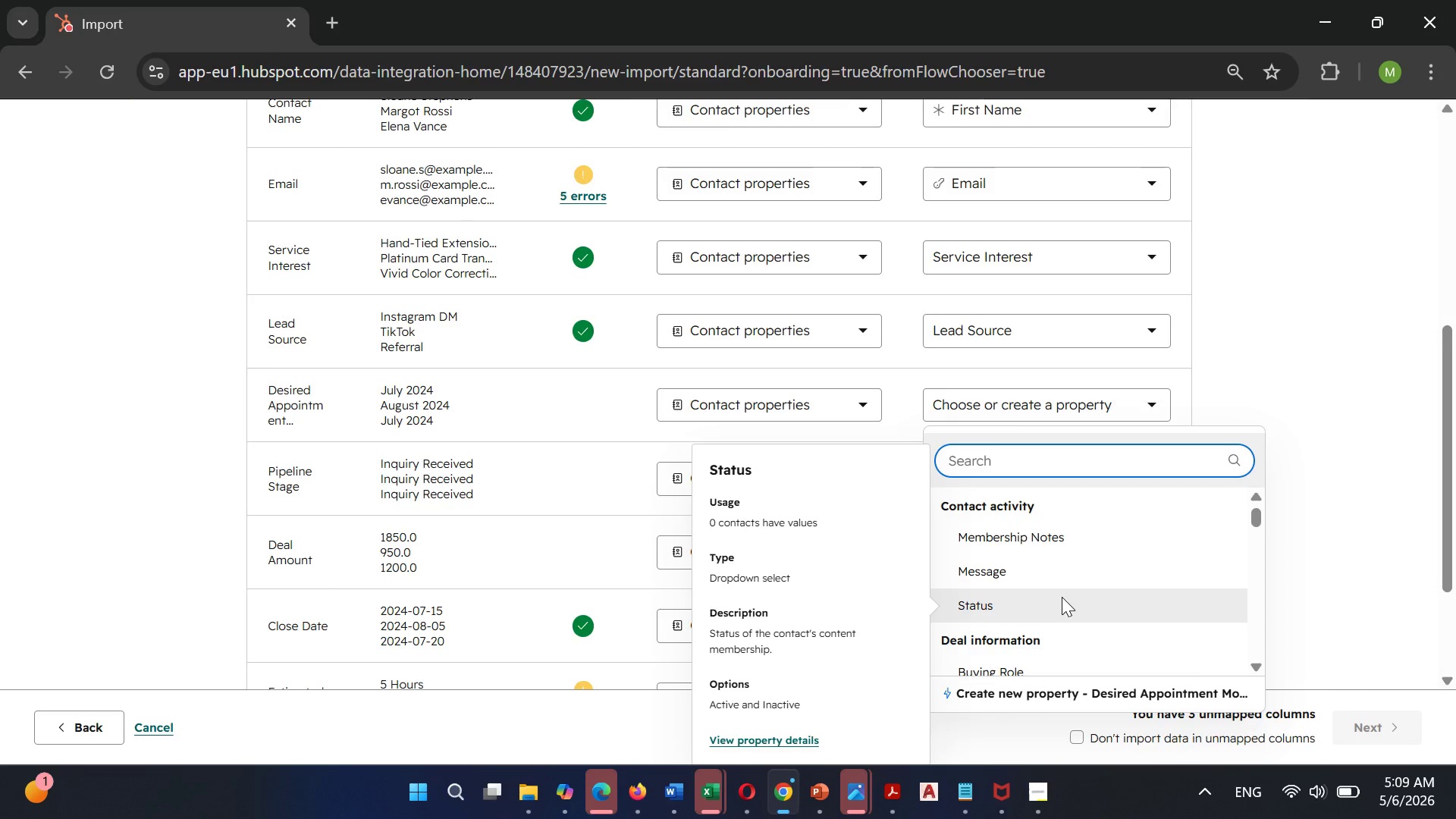 
scroll: coordinate [1062, 596], scroll_direction: none, amount: 0.0
 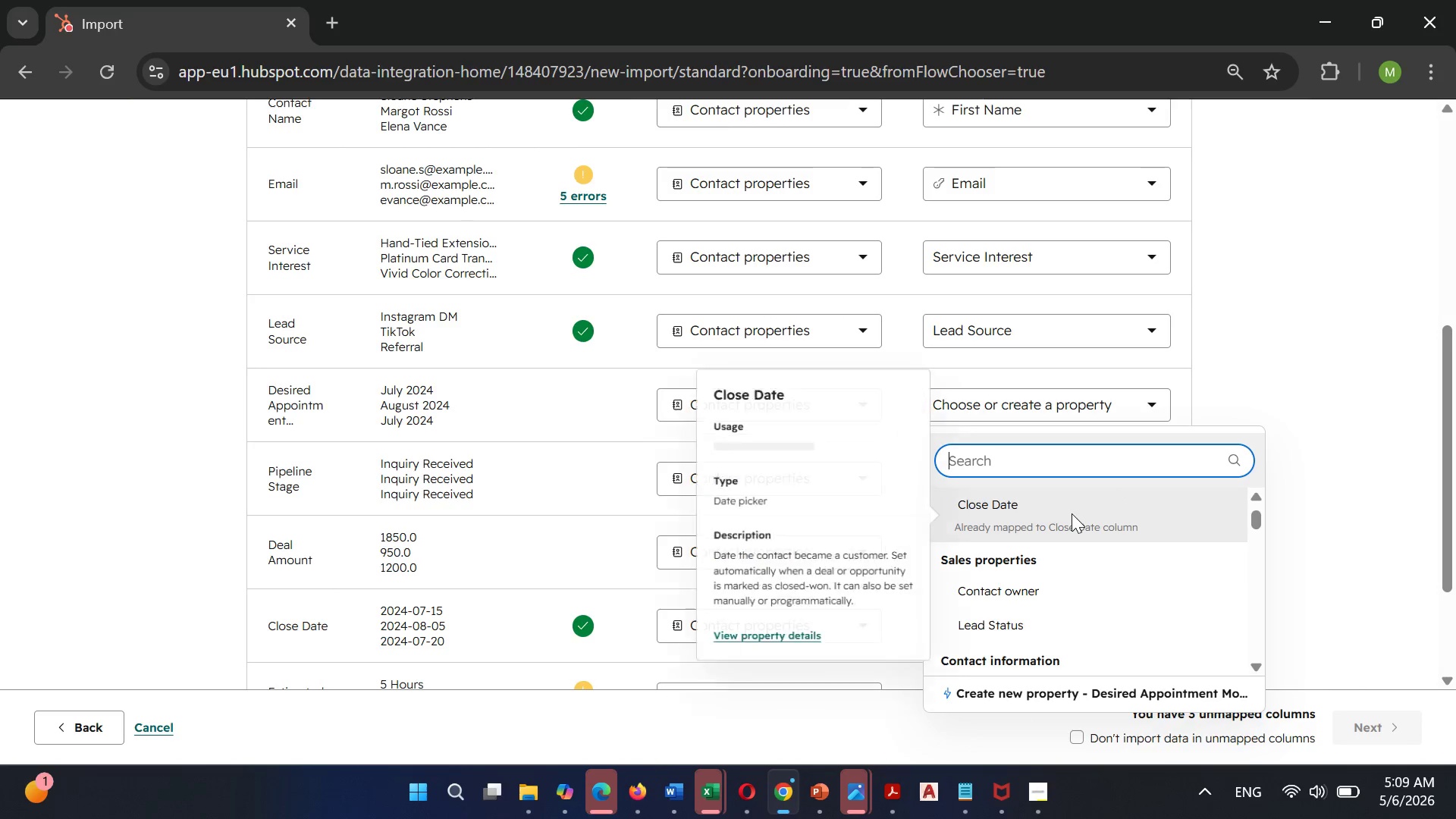 
type(appoi)
 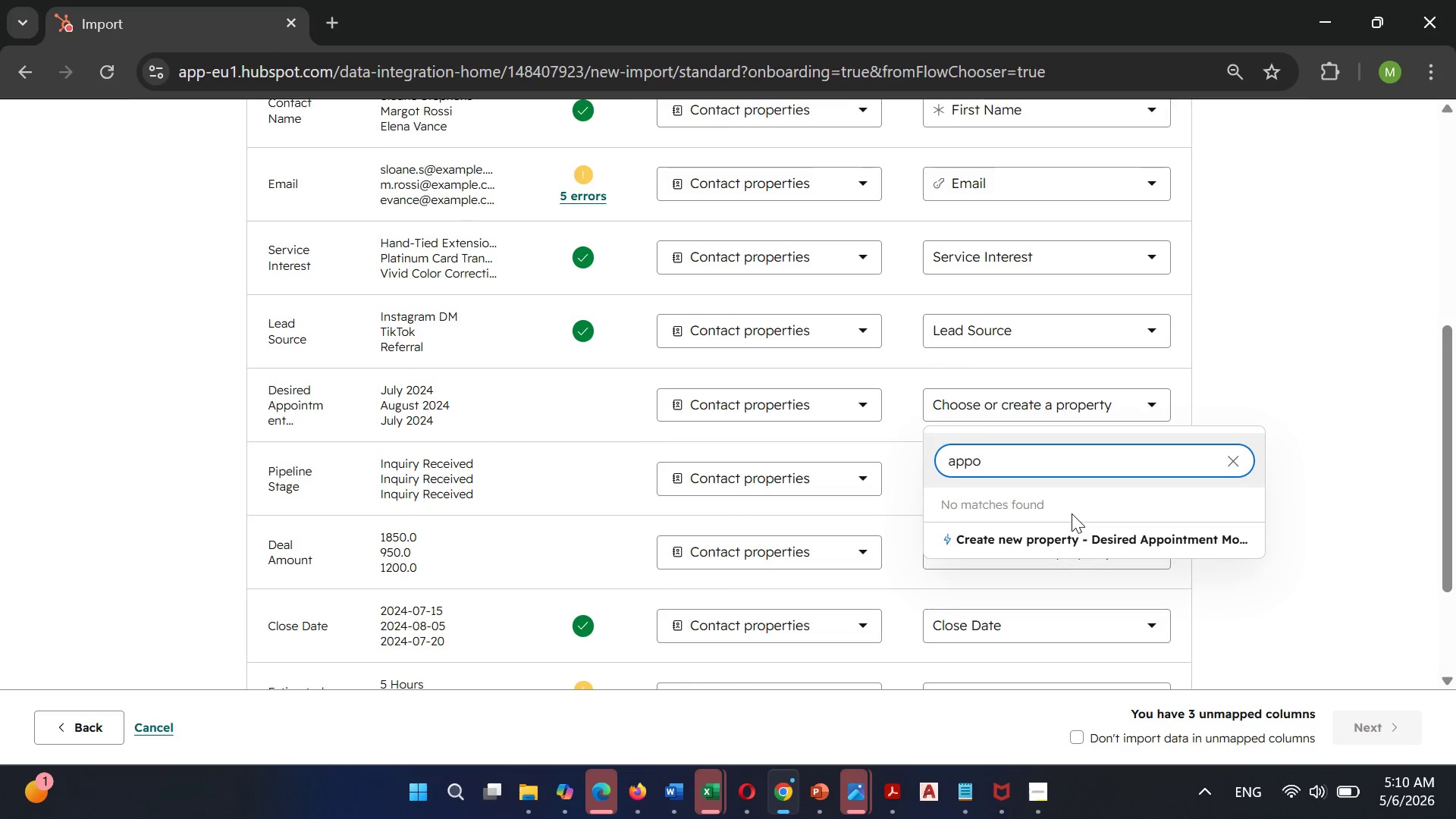 
hold_key(key=Backspace, duration=0.73)
 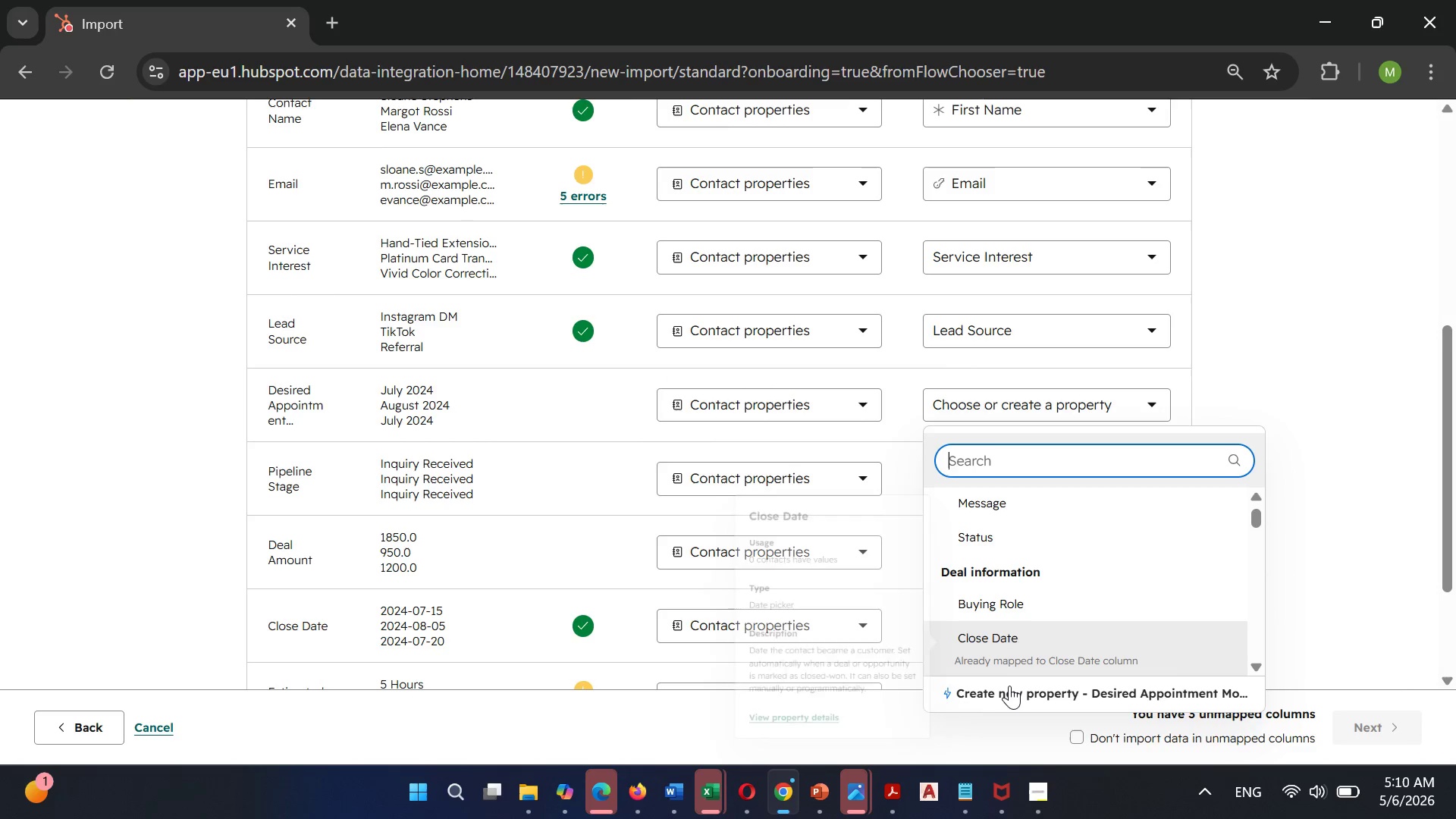 
left_click([1012, 691])
 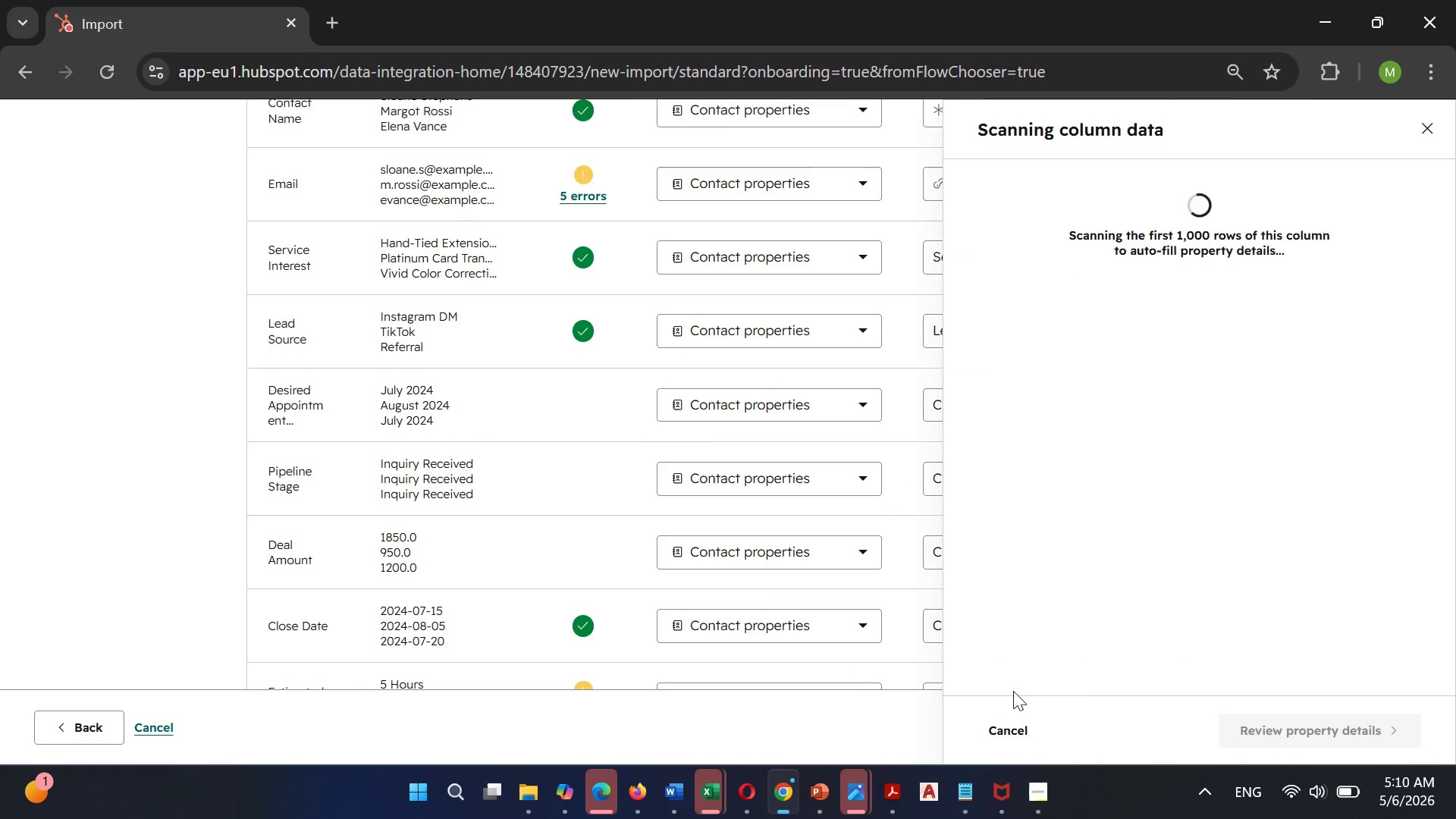 
mouse_move([1280, 714])
 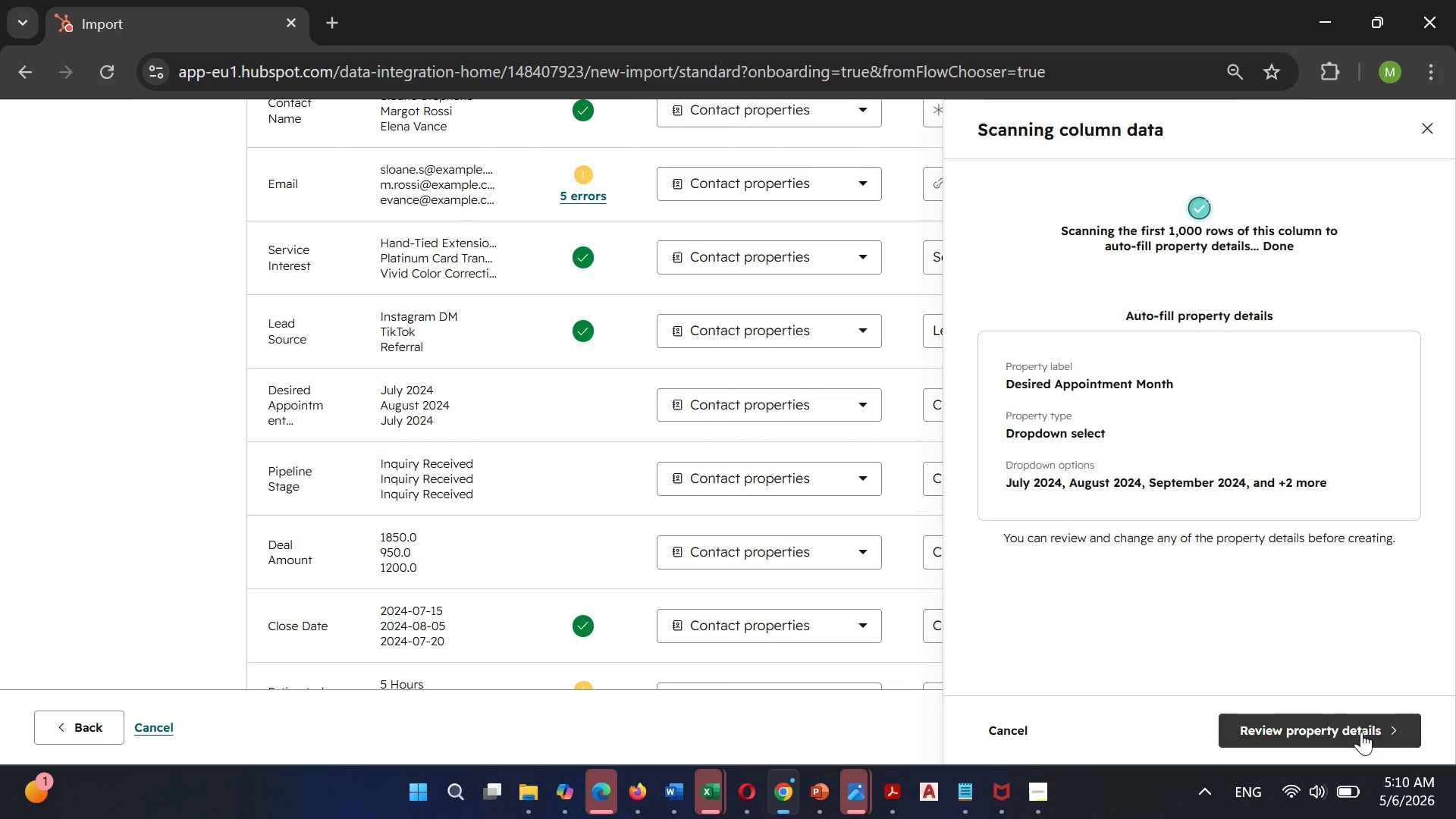 
left_click([1361, 732])
 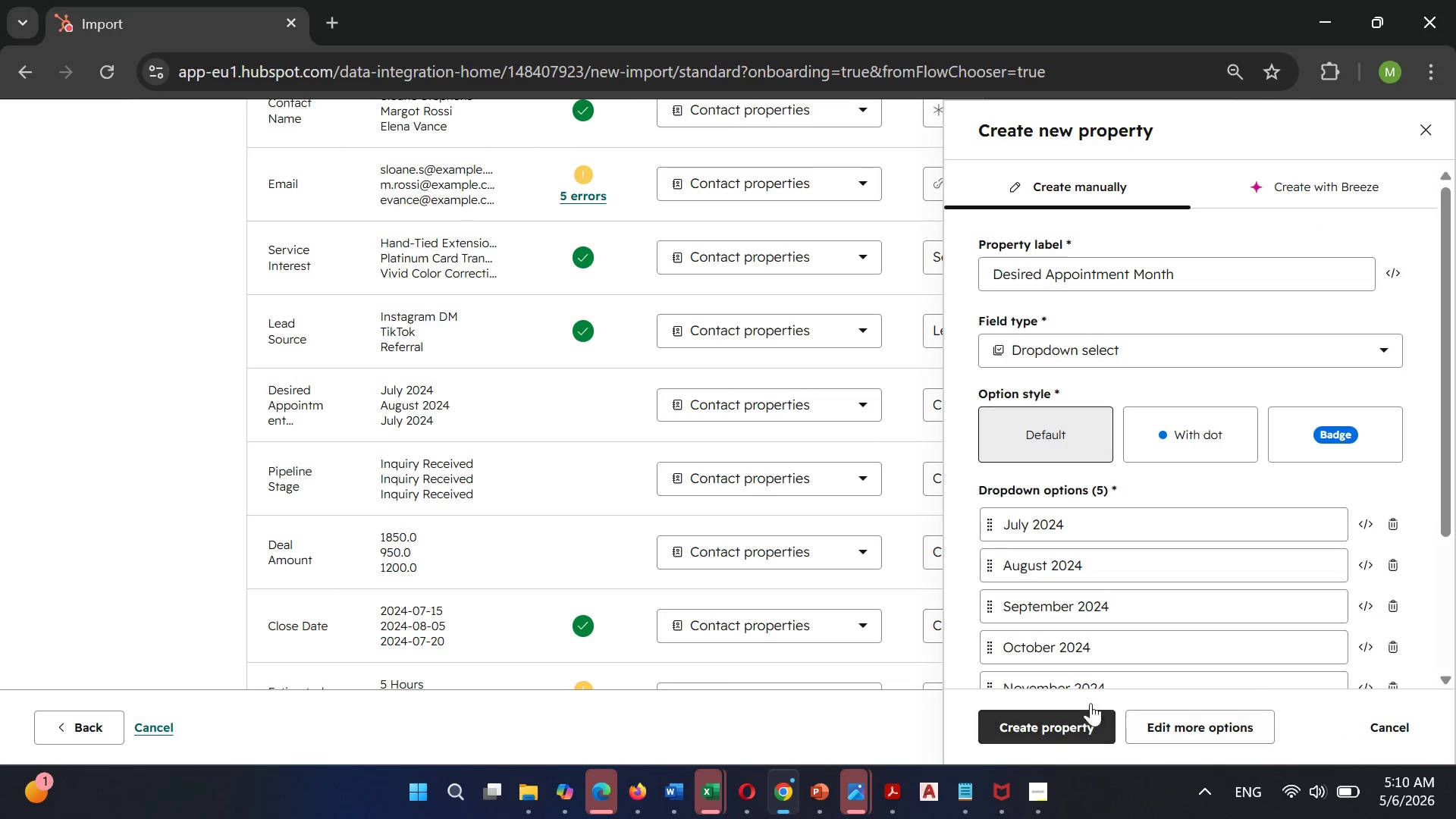 
scroll: coordinate [1086, 667], scroll_direction: down, amount: 2.0
 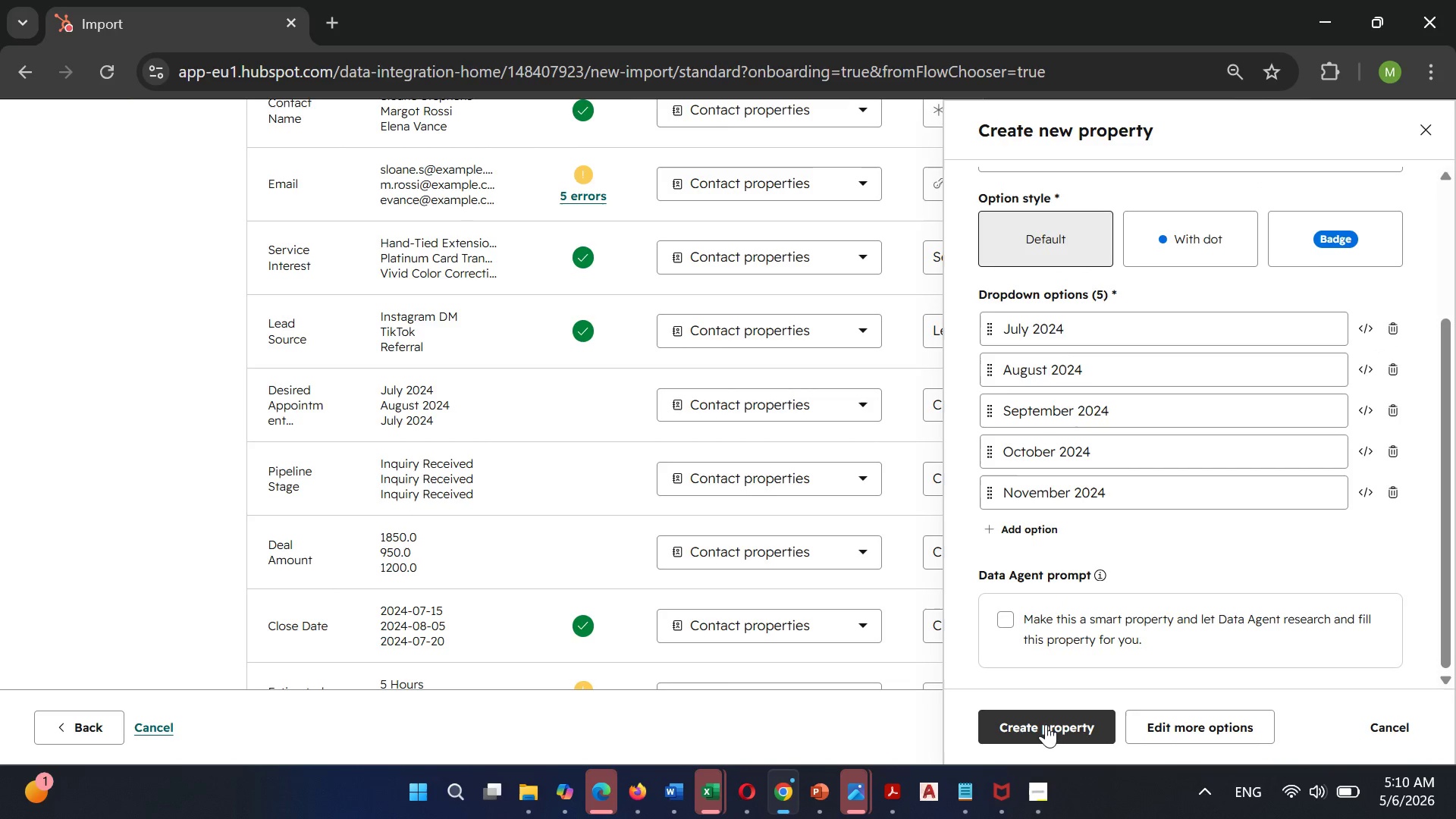 
left_click([1046, 724])
 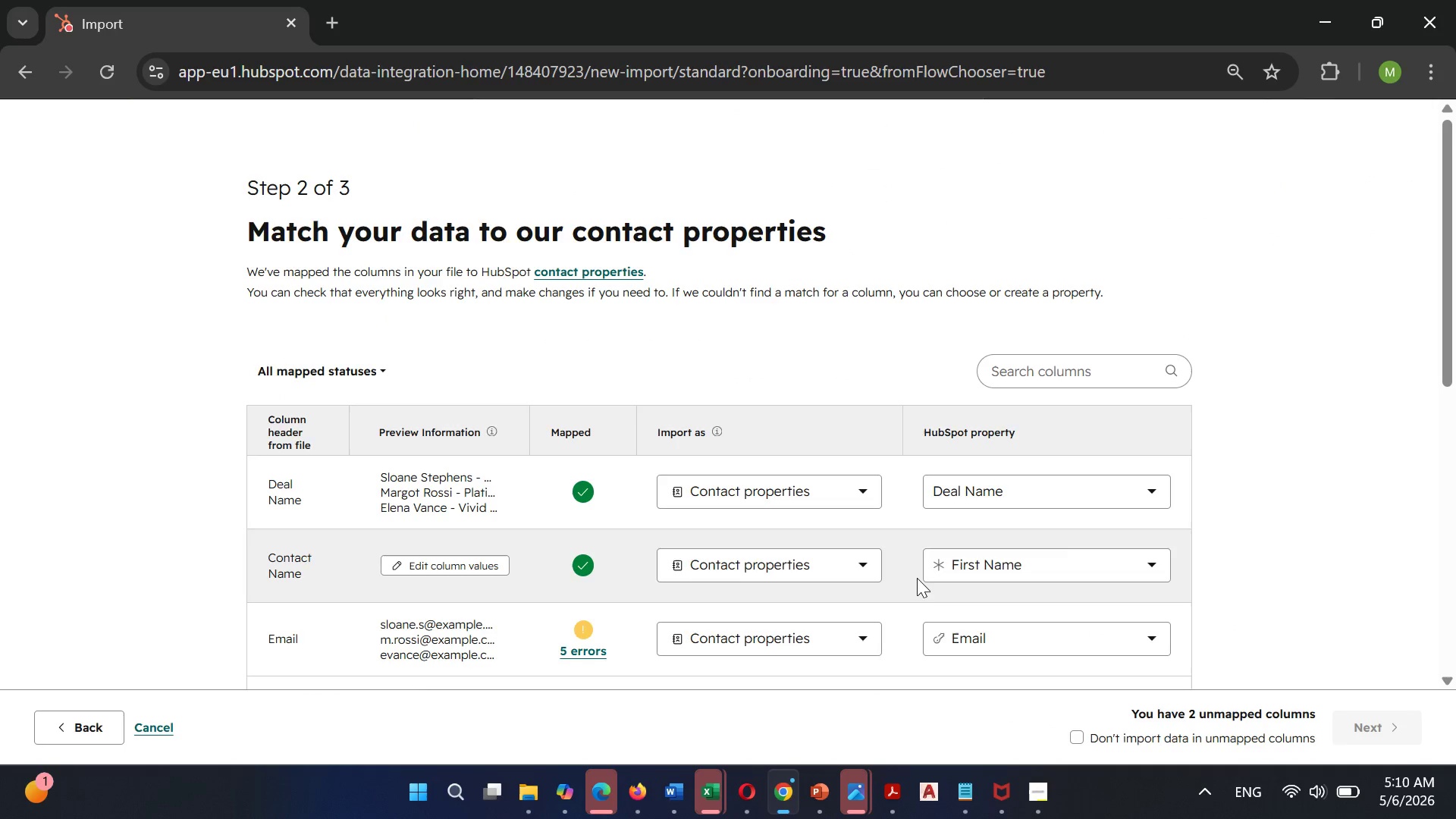 
scroll: coordinate [919, 576], scroll_direction: down, amount: 5.0
 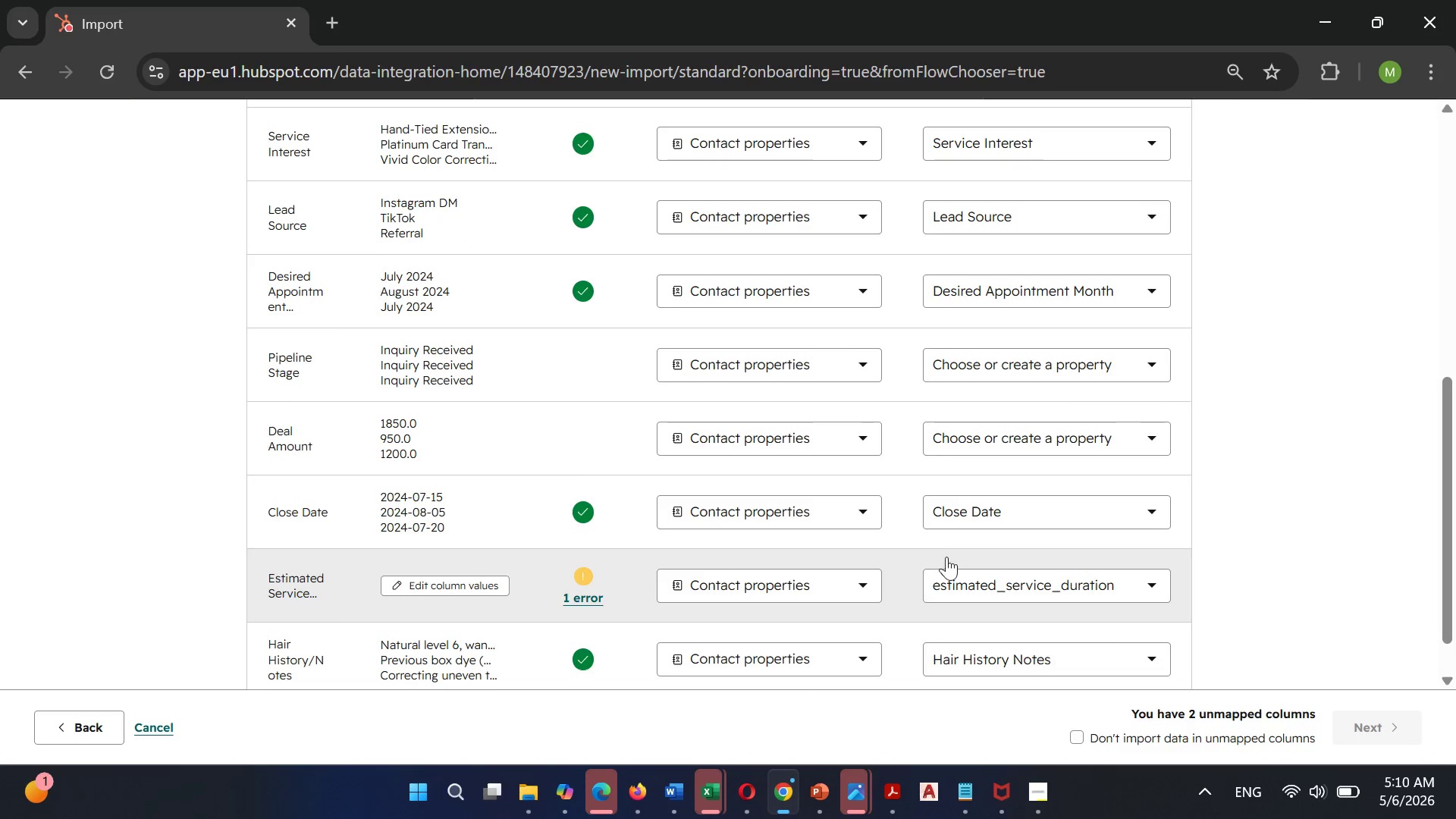 
mouse_move([985, 494])
 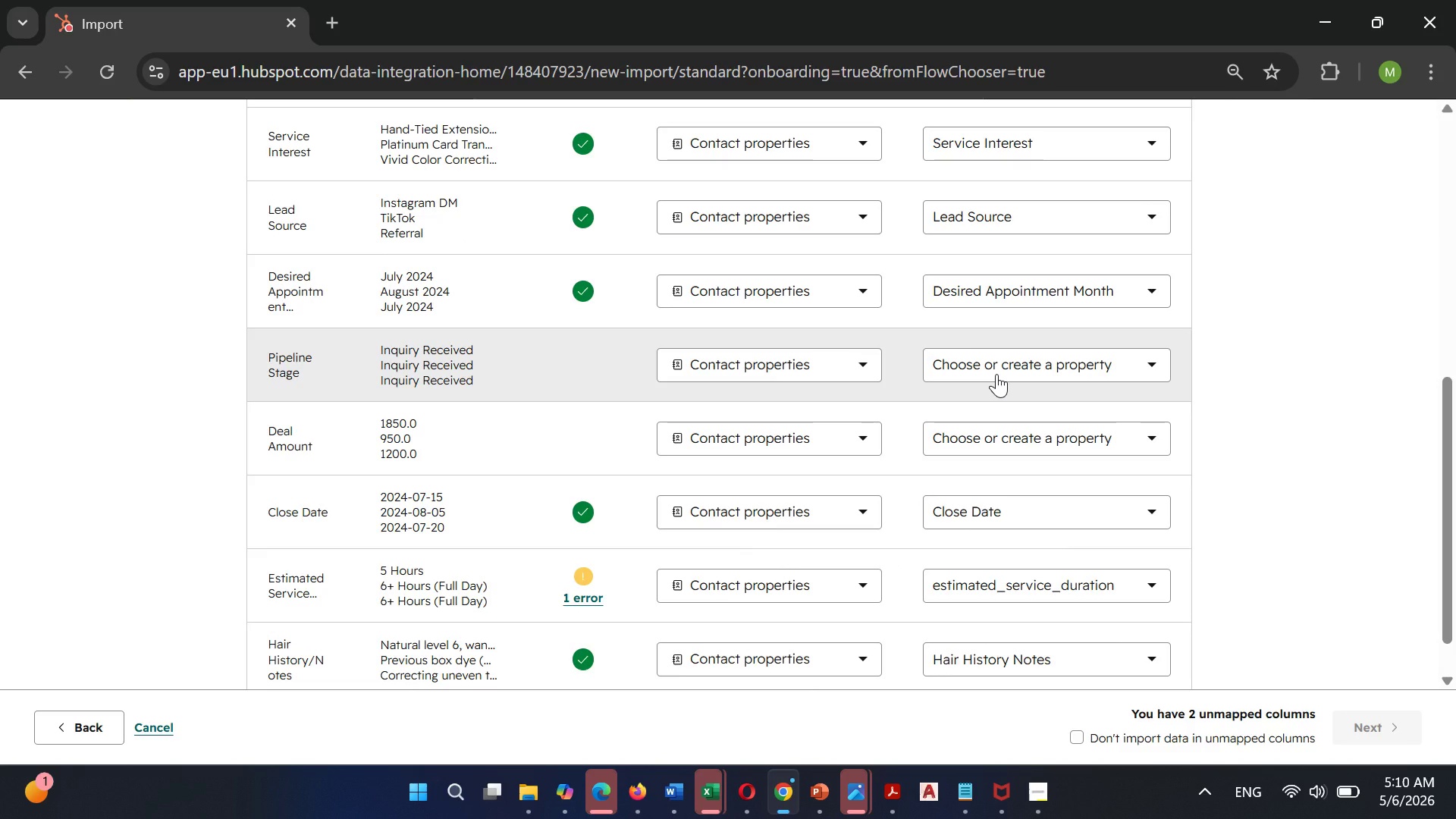 
left_click([996, 374])
 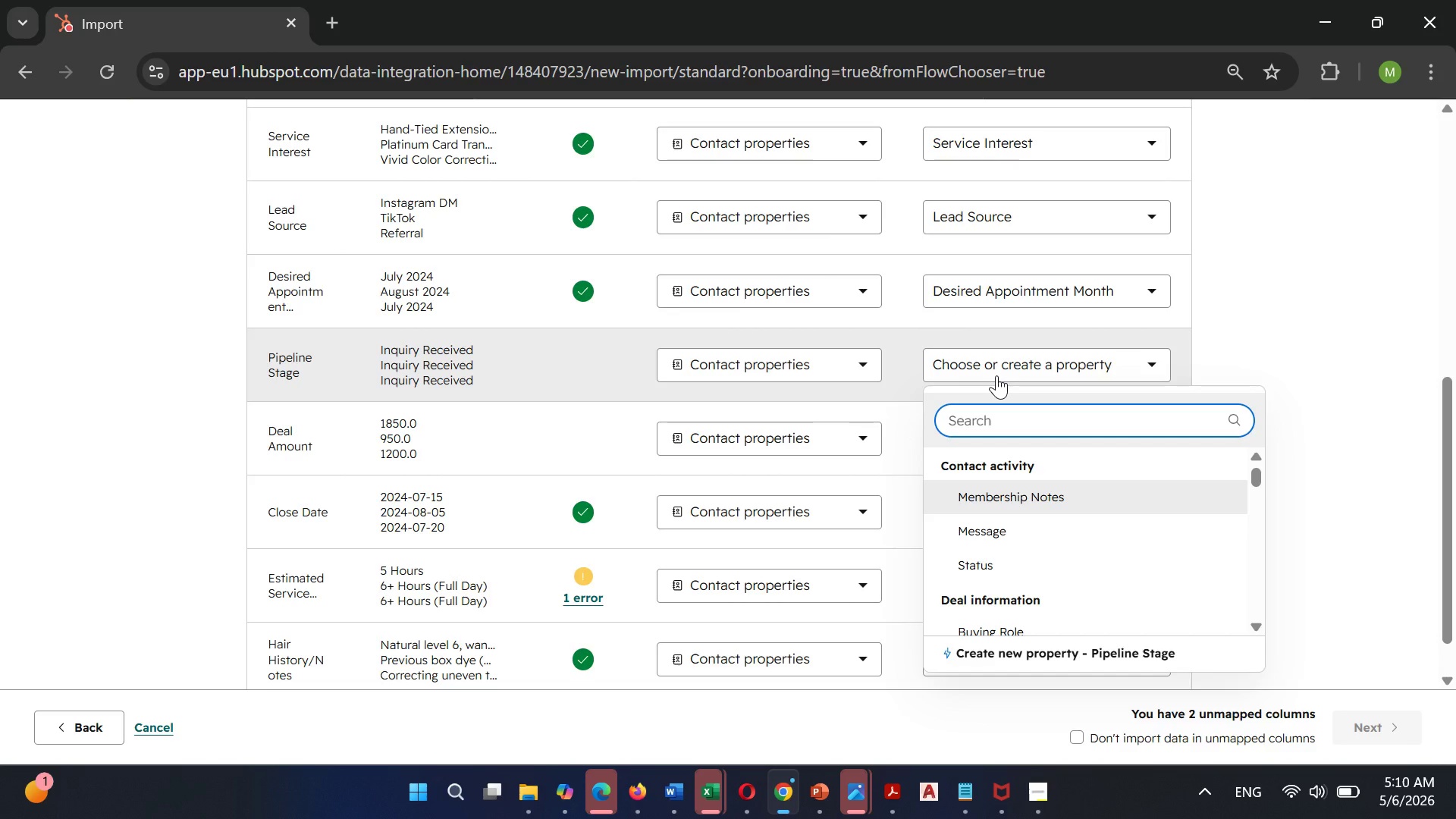 
wait(7.08)
 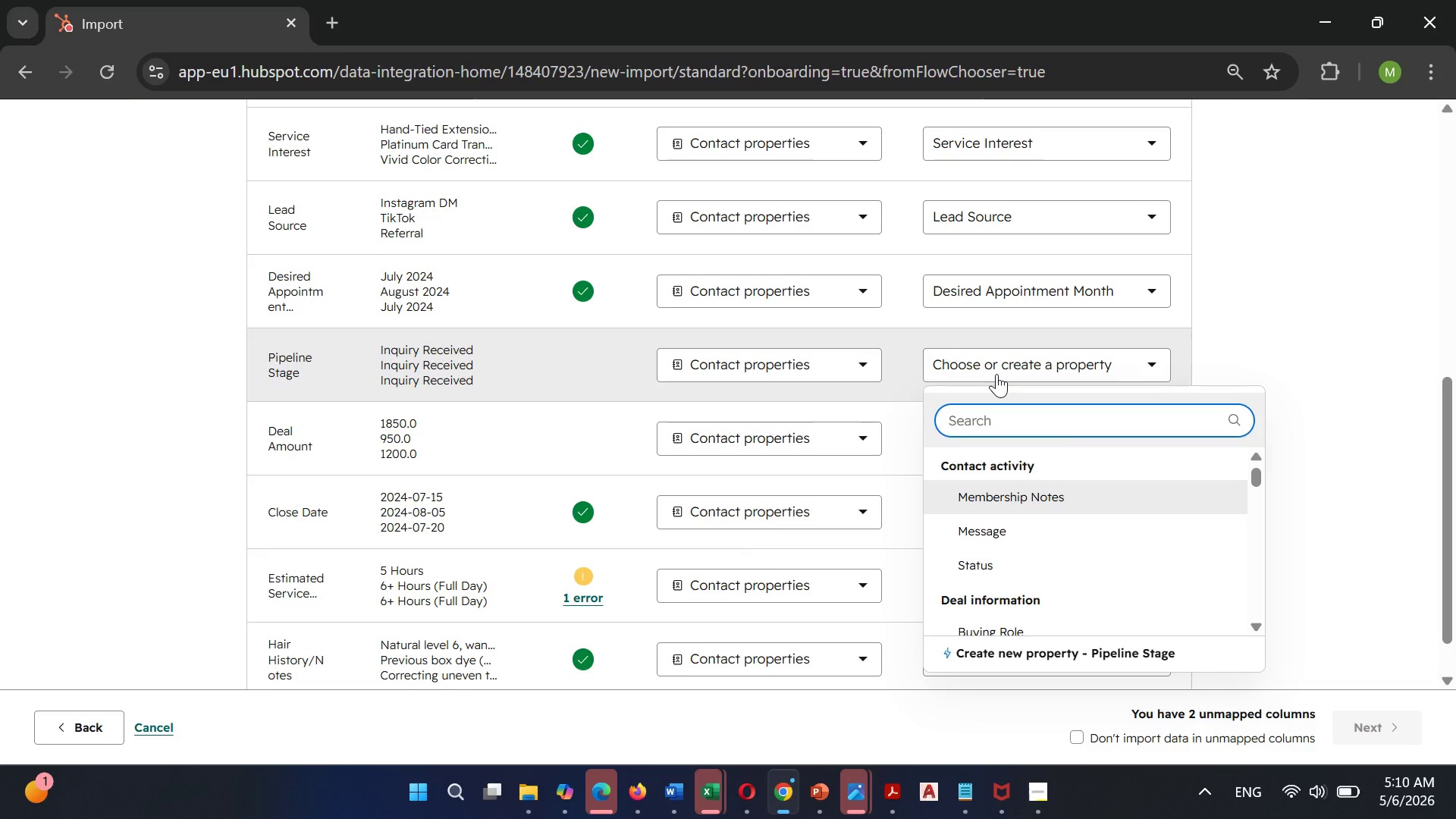 
type(Deal)
 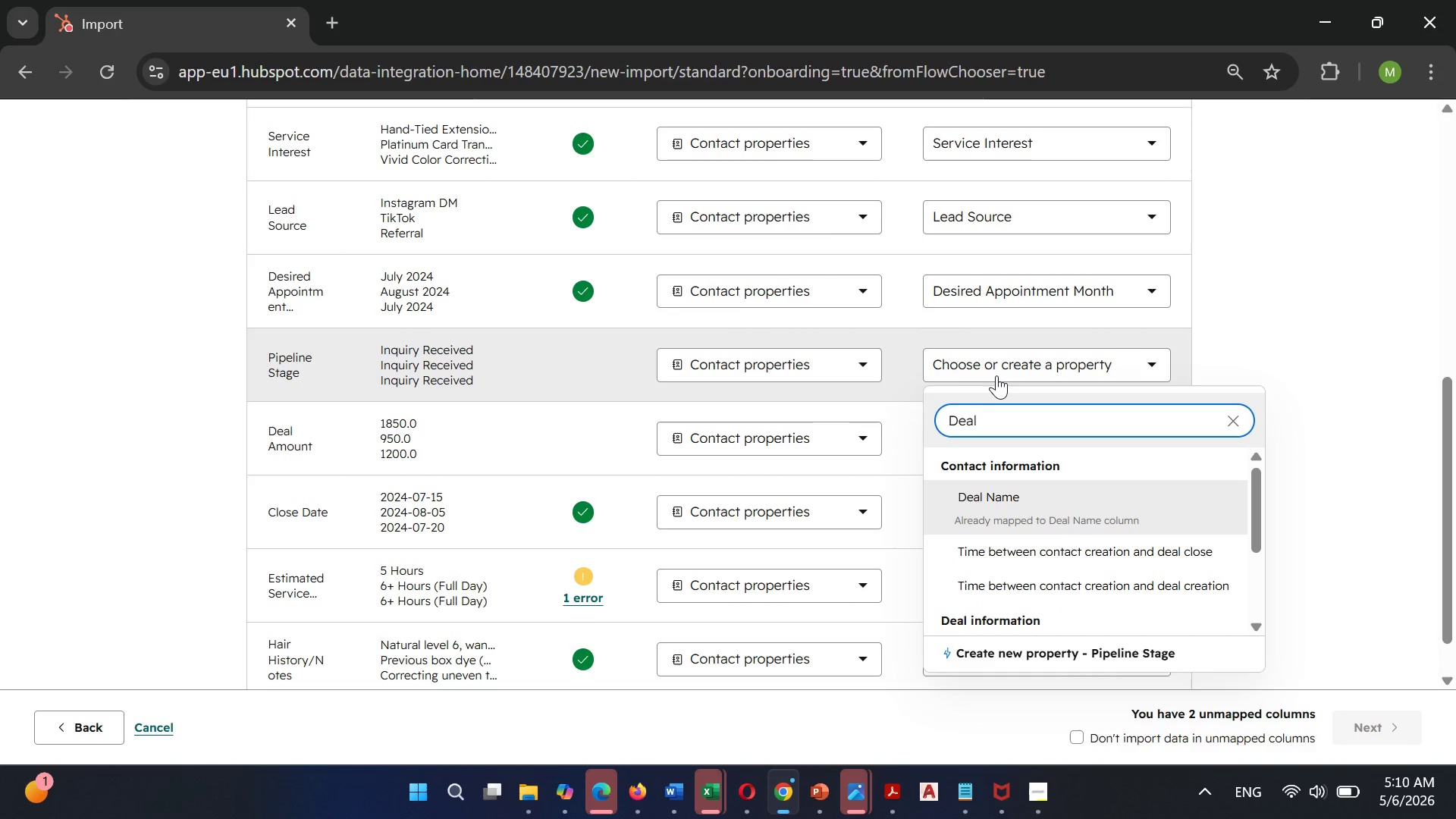 
hold_key(key=Backspace, duration=0.67)
 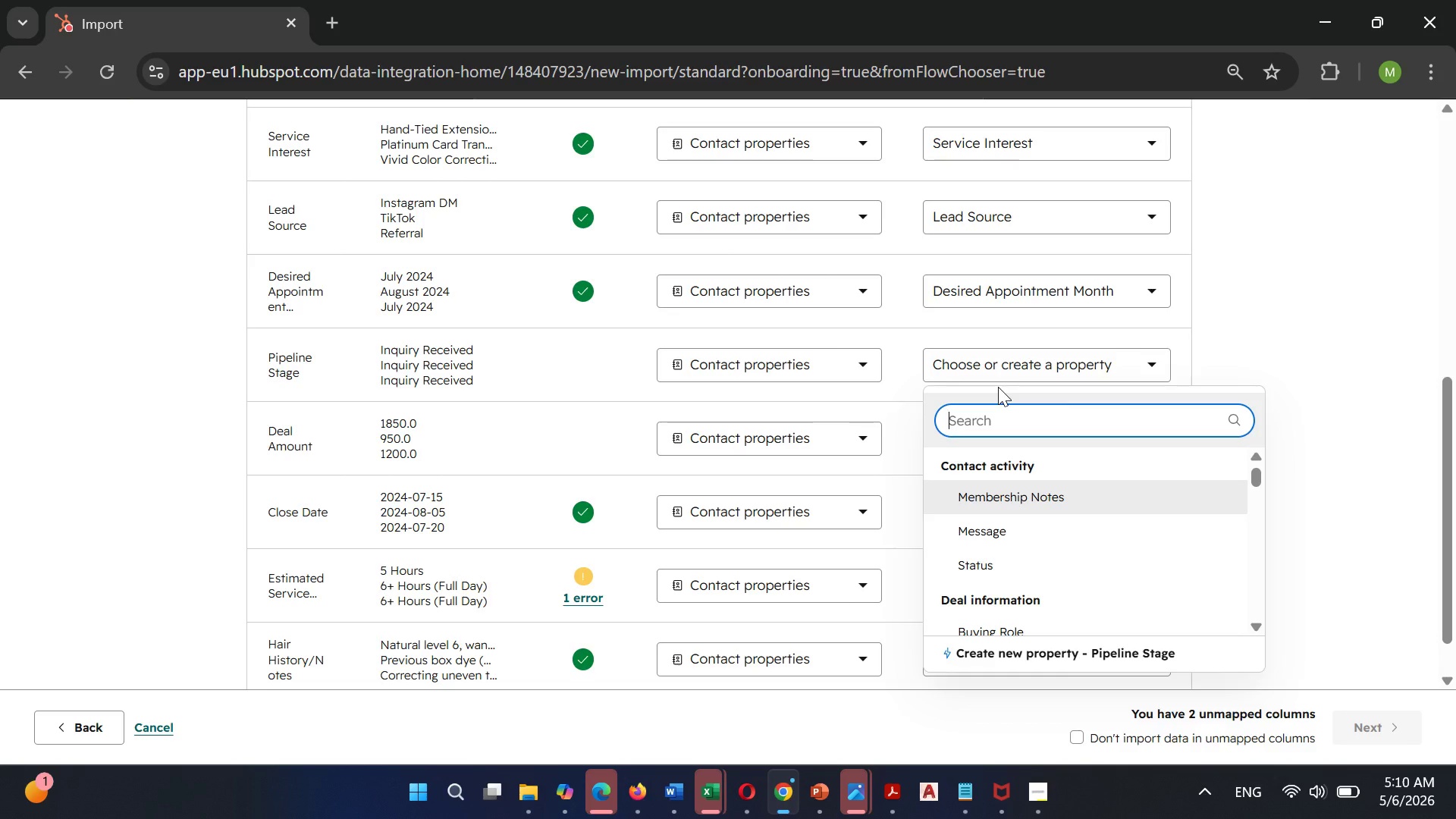 
wait(18.59)
 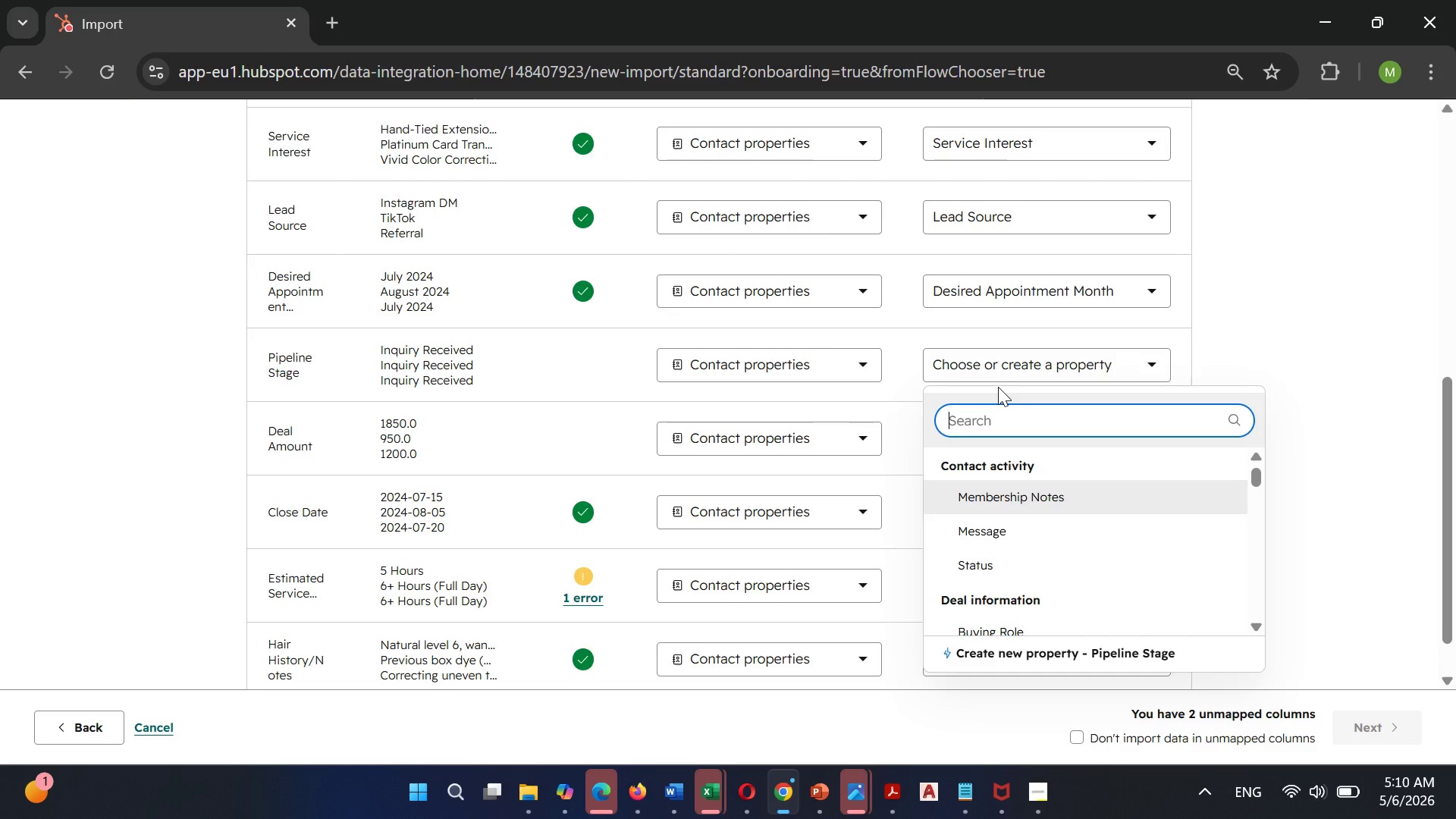 
type(Deal s)
key(Backspace)
key(Backspace)
 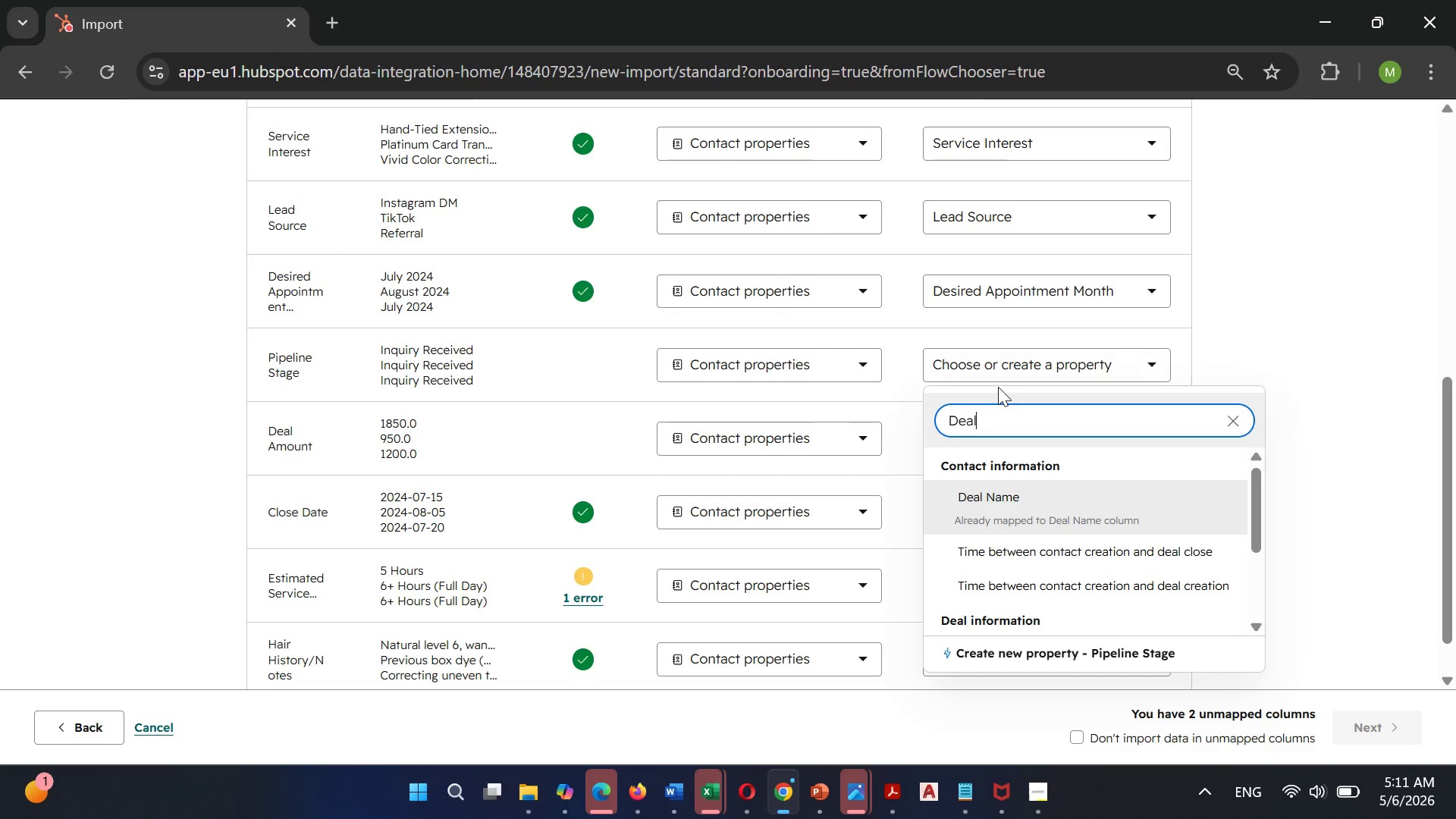 
wait(5.45)
 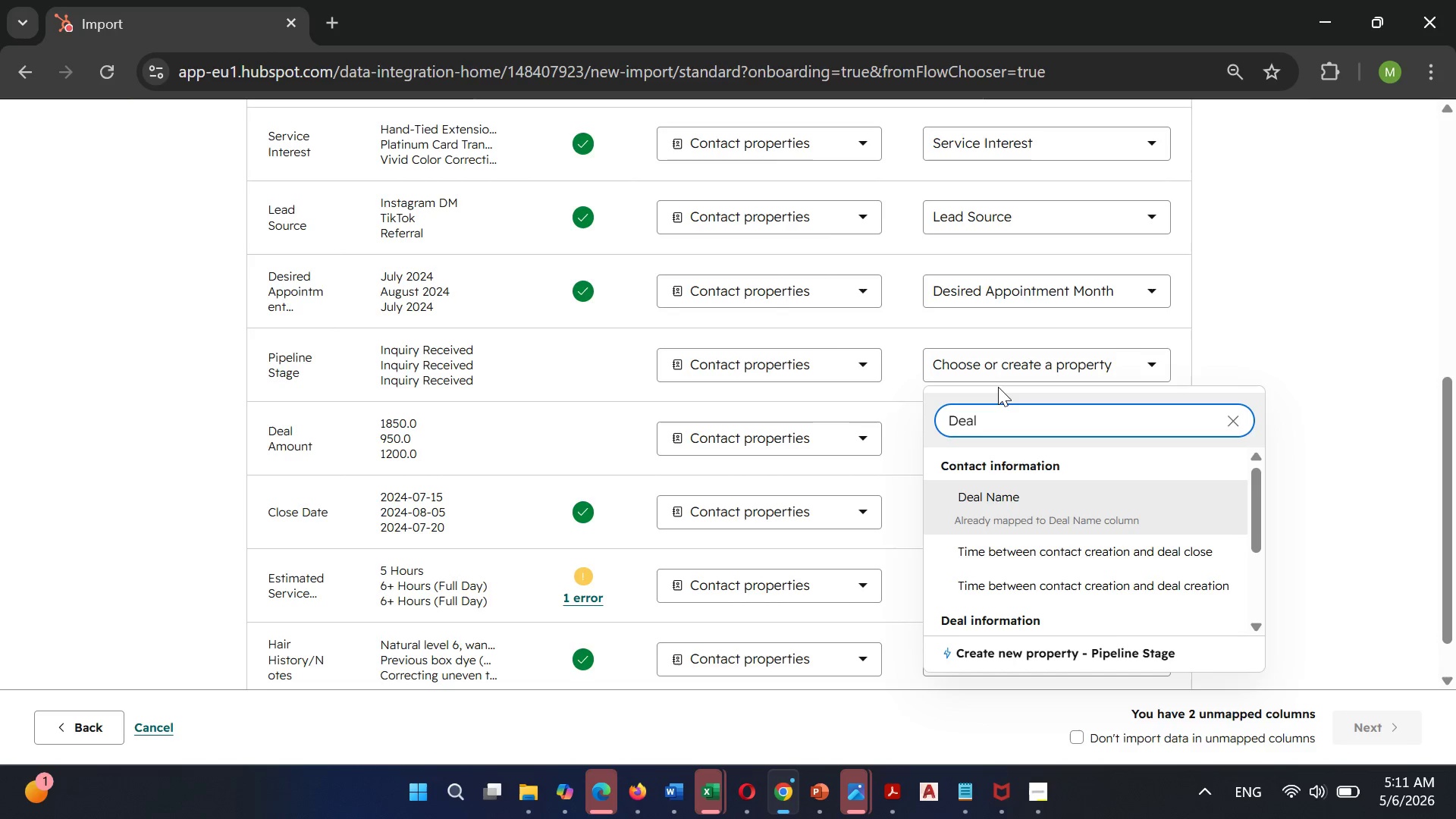 
key(Backspace)
 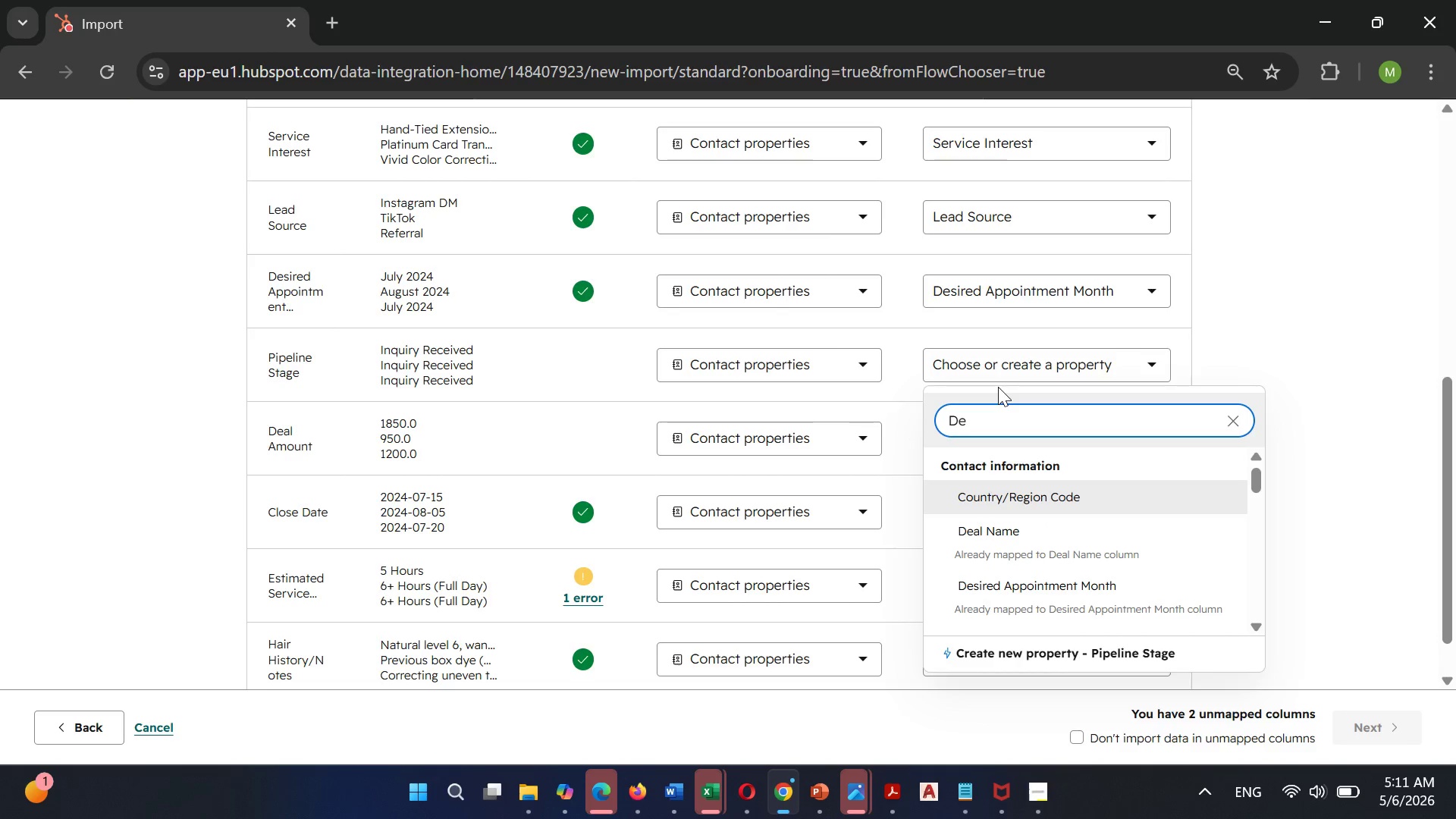 
key(Backspace)
 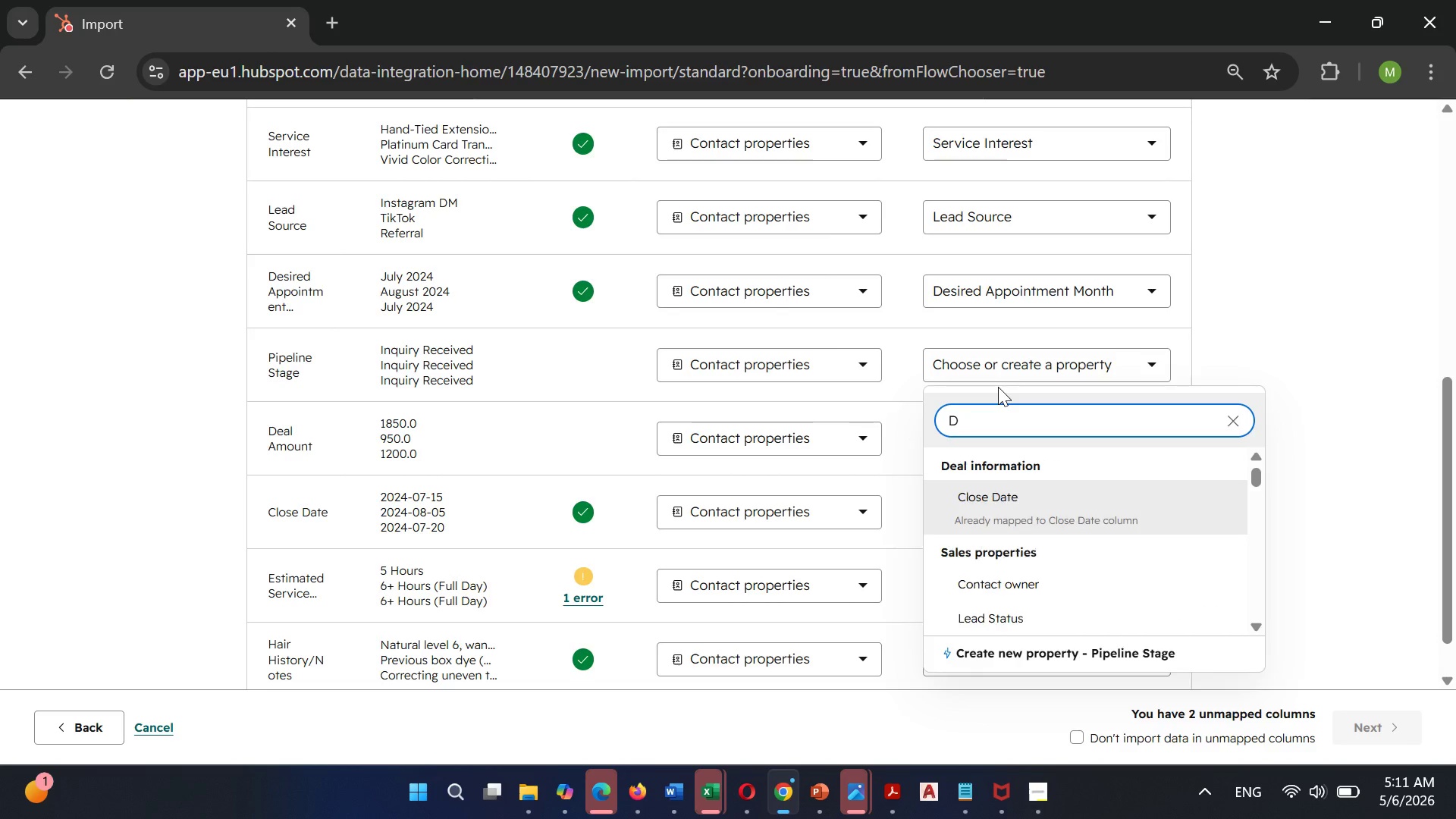 
key(Backspace)
 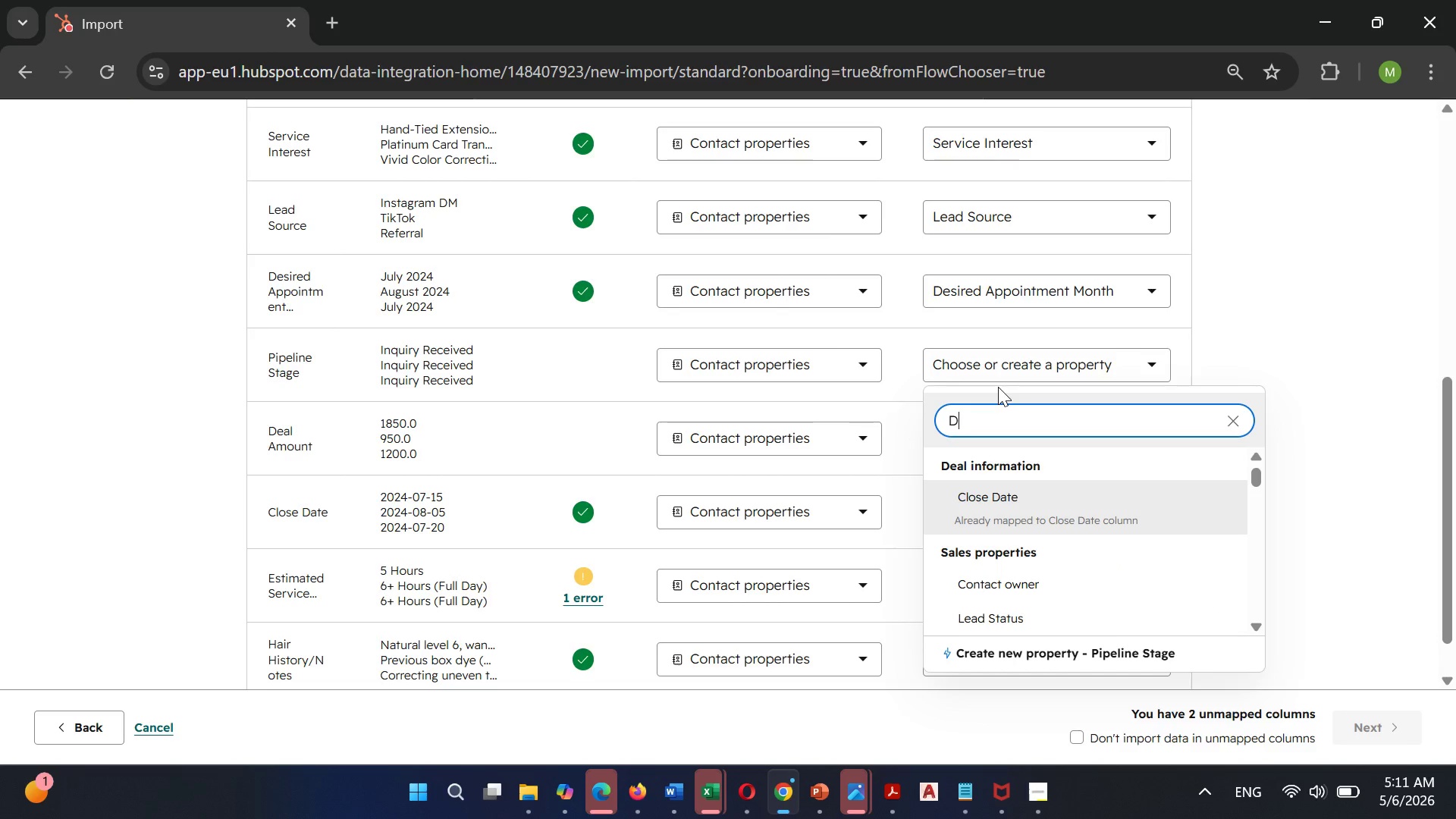 
key(Backspace)
 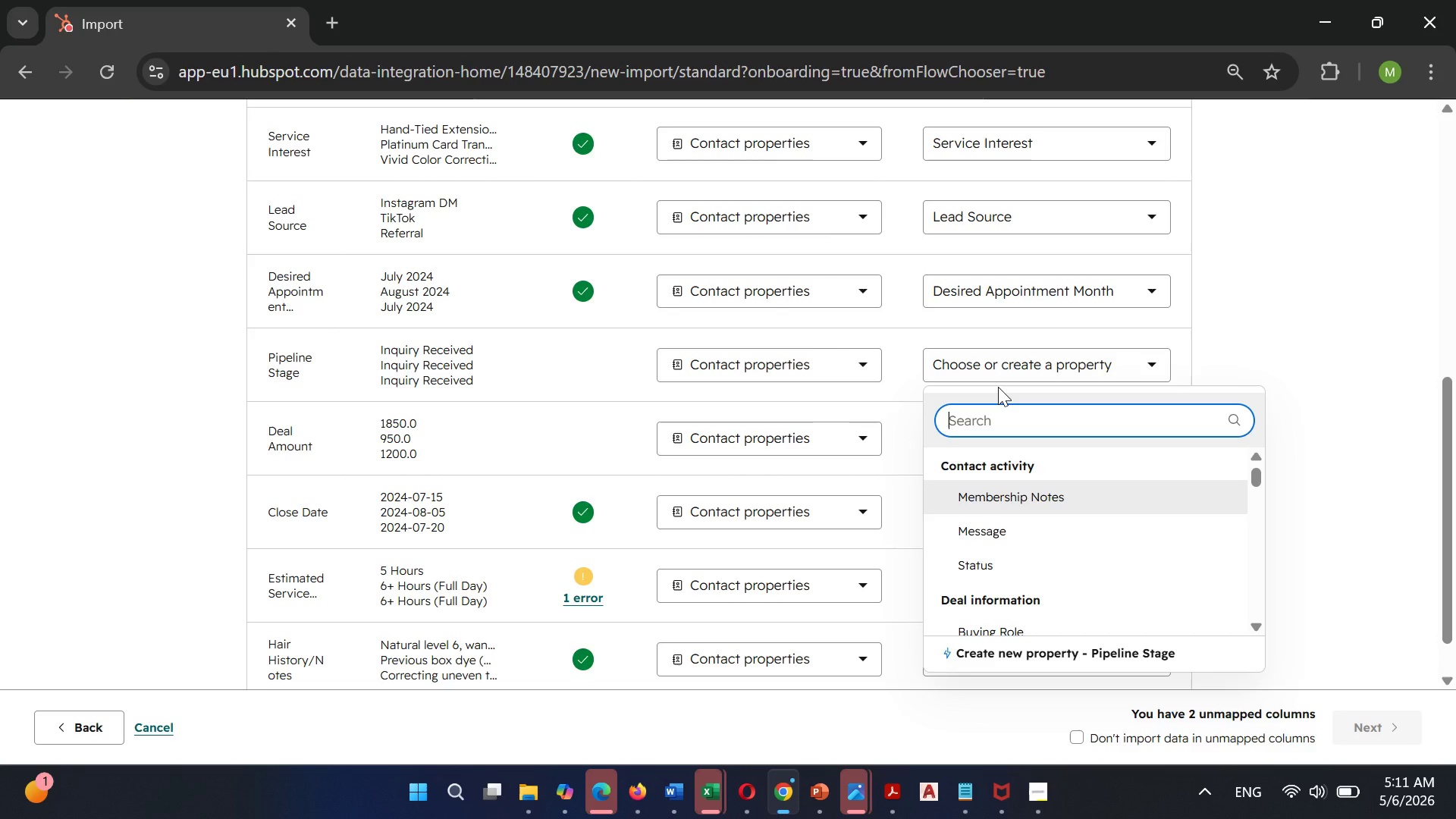 
wait(12.83)
 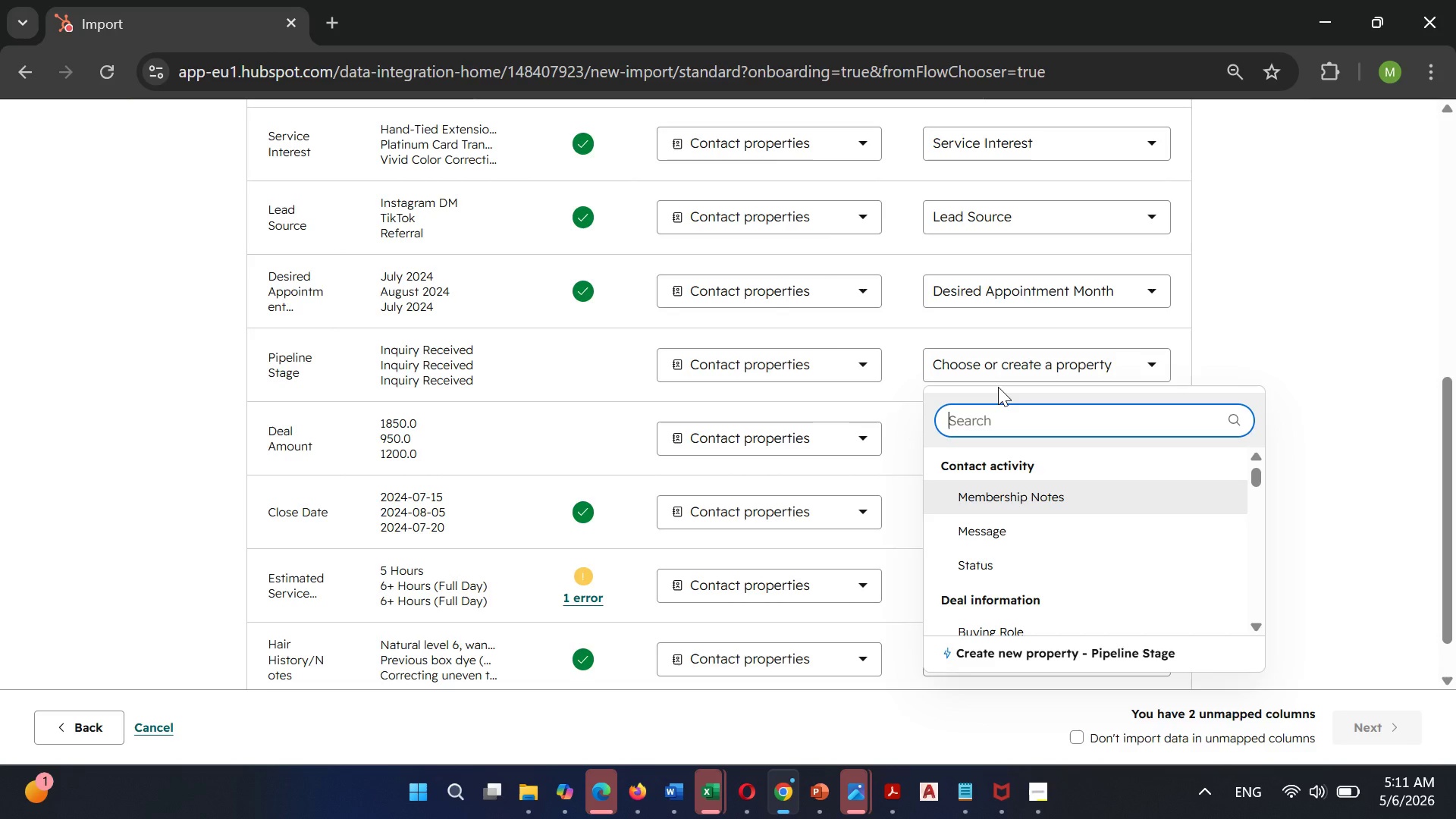 
type(Lux)
 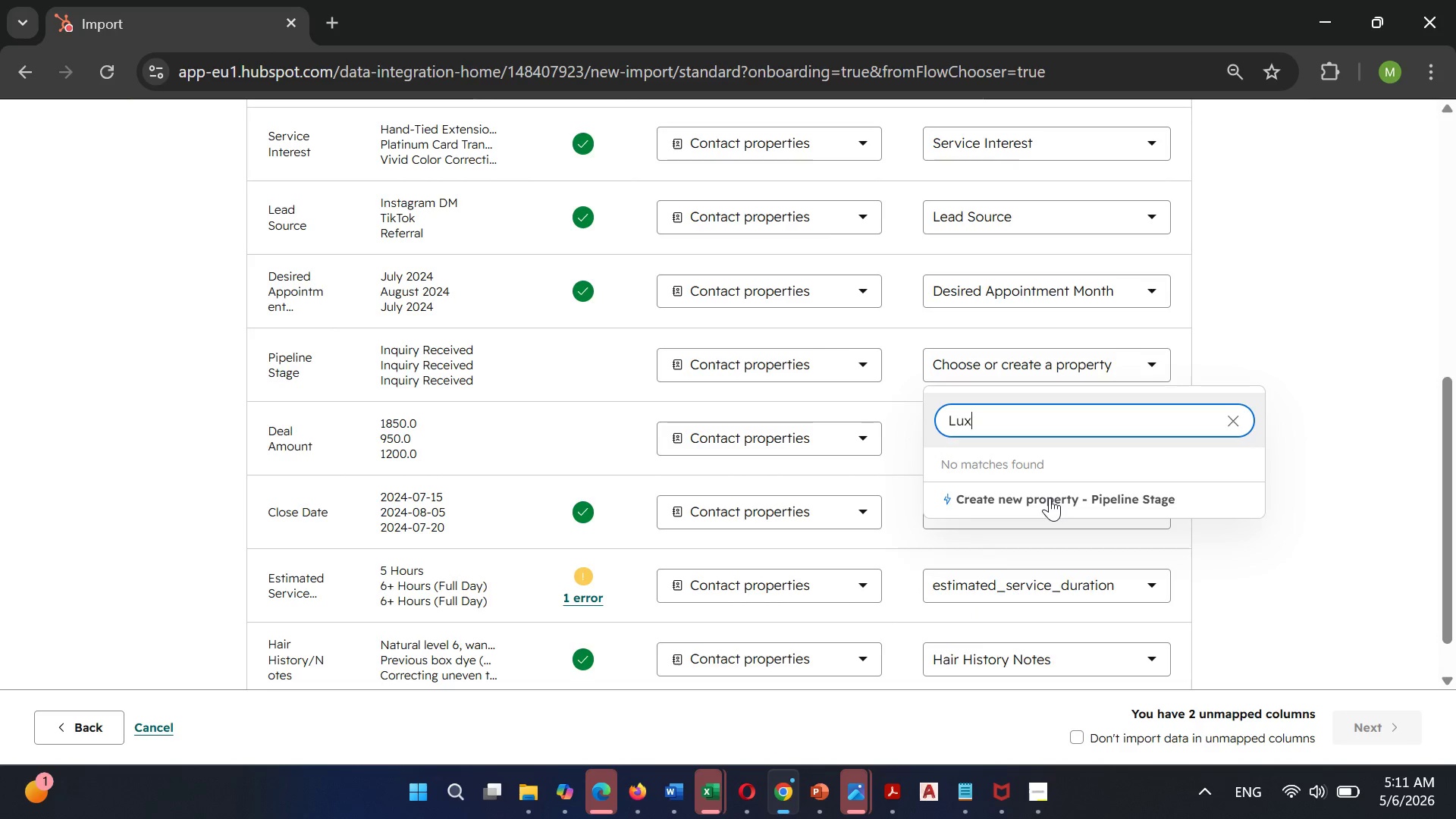 
left_click([1050, 497])
 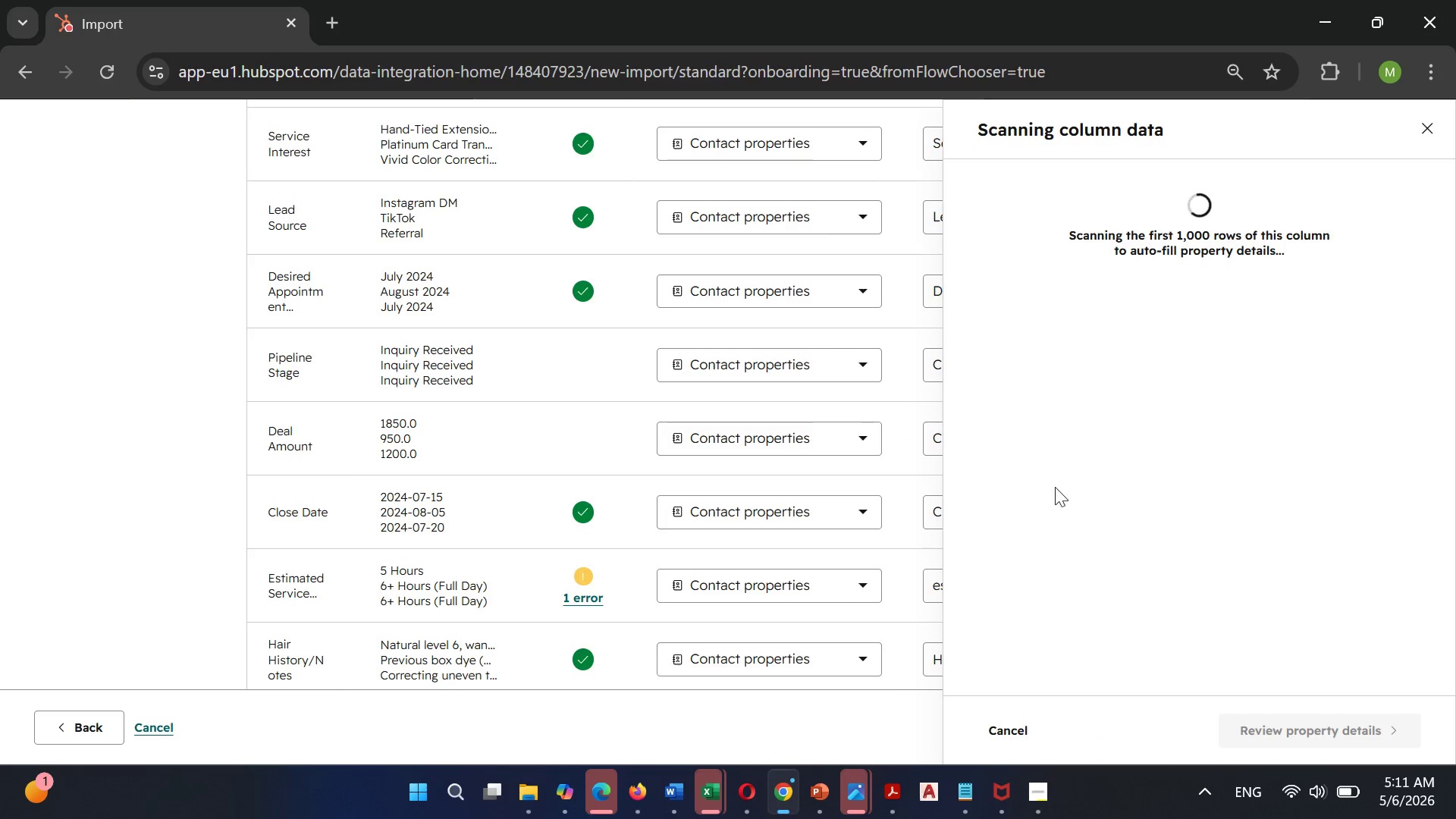 
mouse_move([1302, 671])
 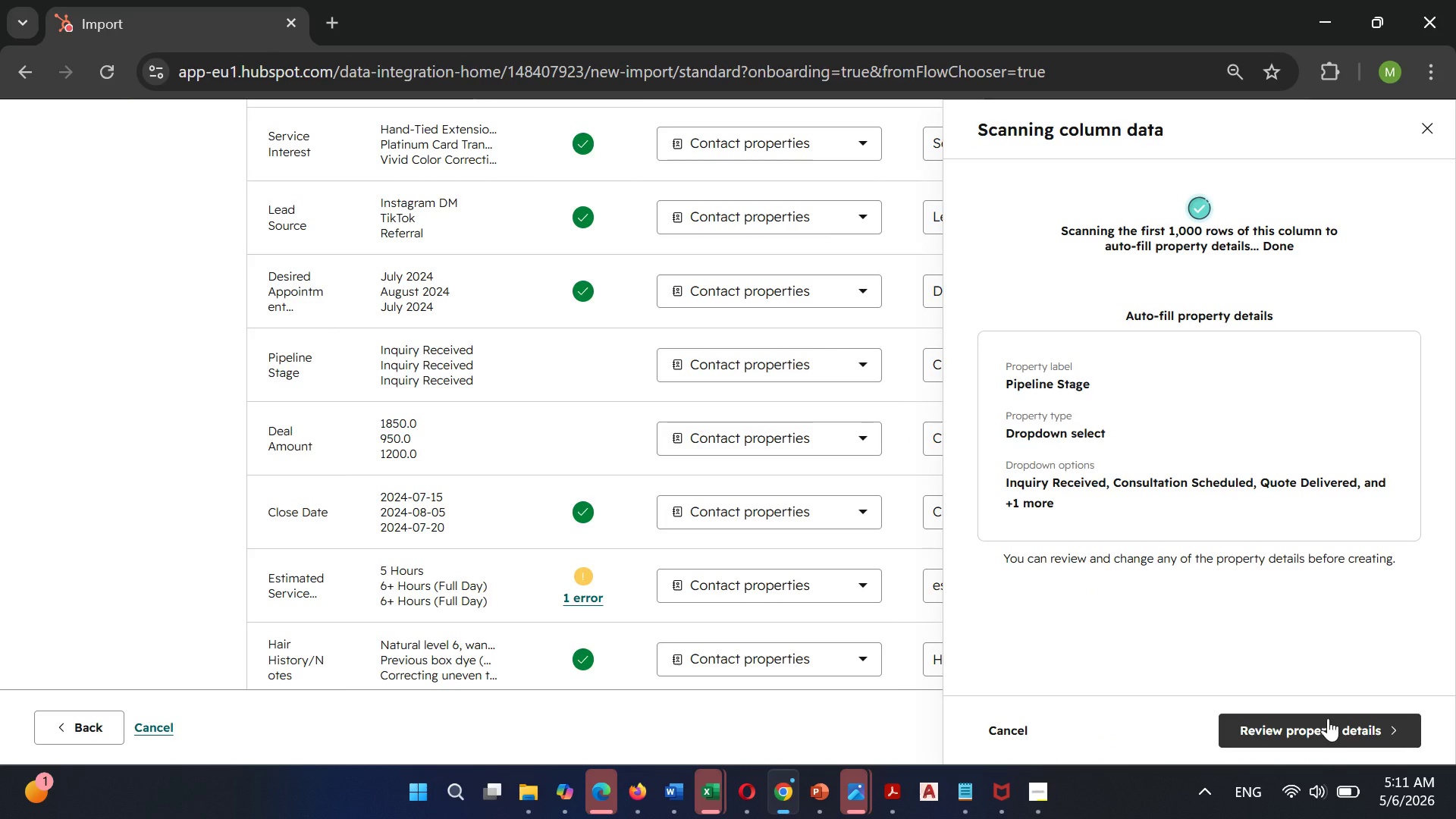 
left_click([1328, 718])
 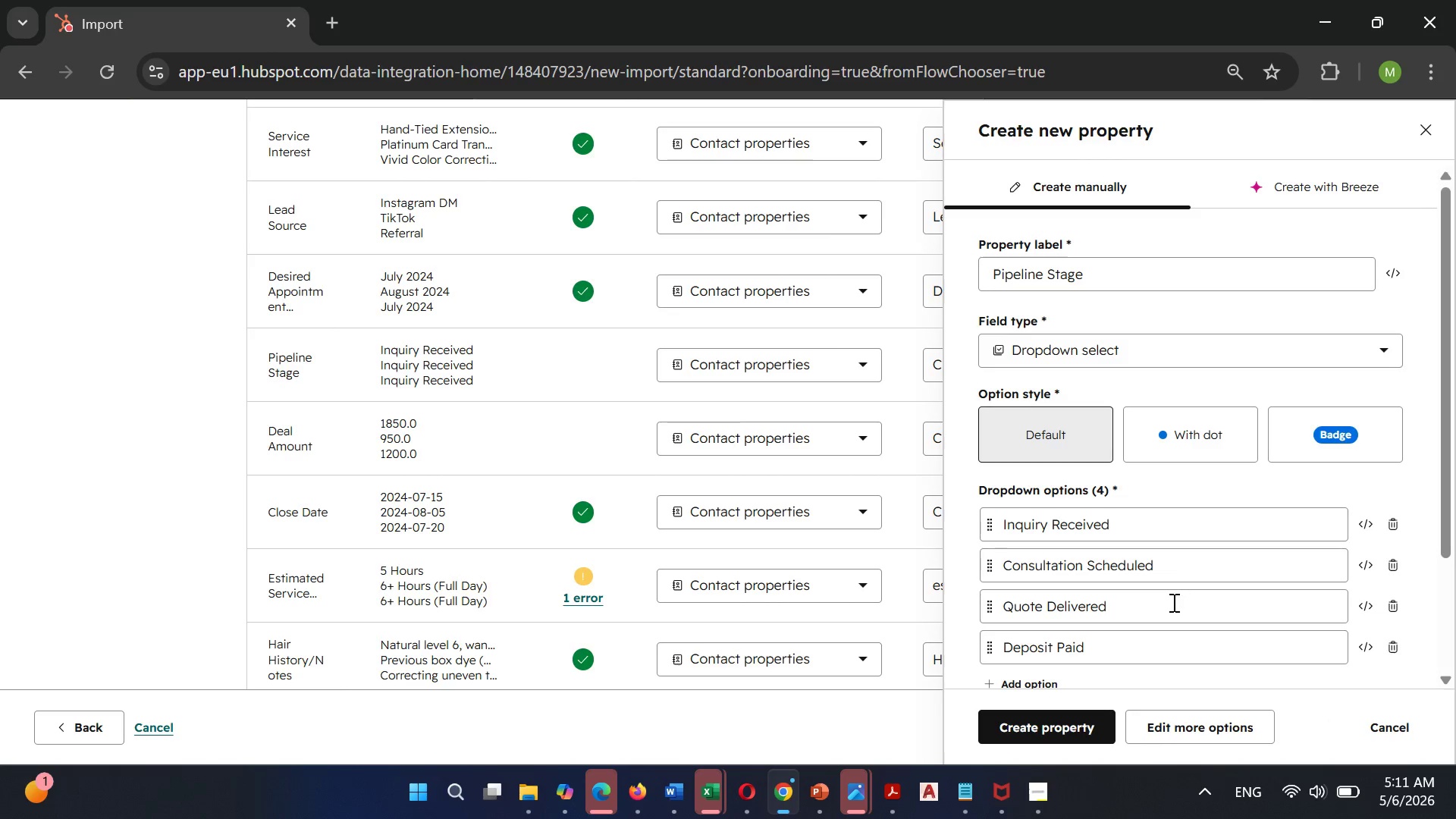 
scroll: coordinate [956, 588], scroll_direction: down, amount: 8.0
 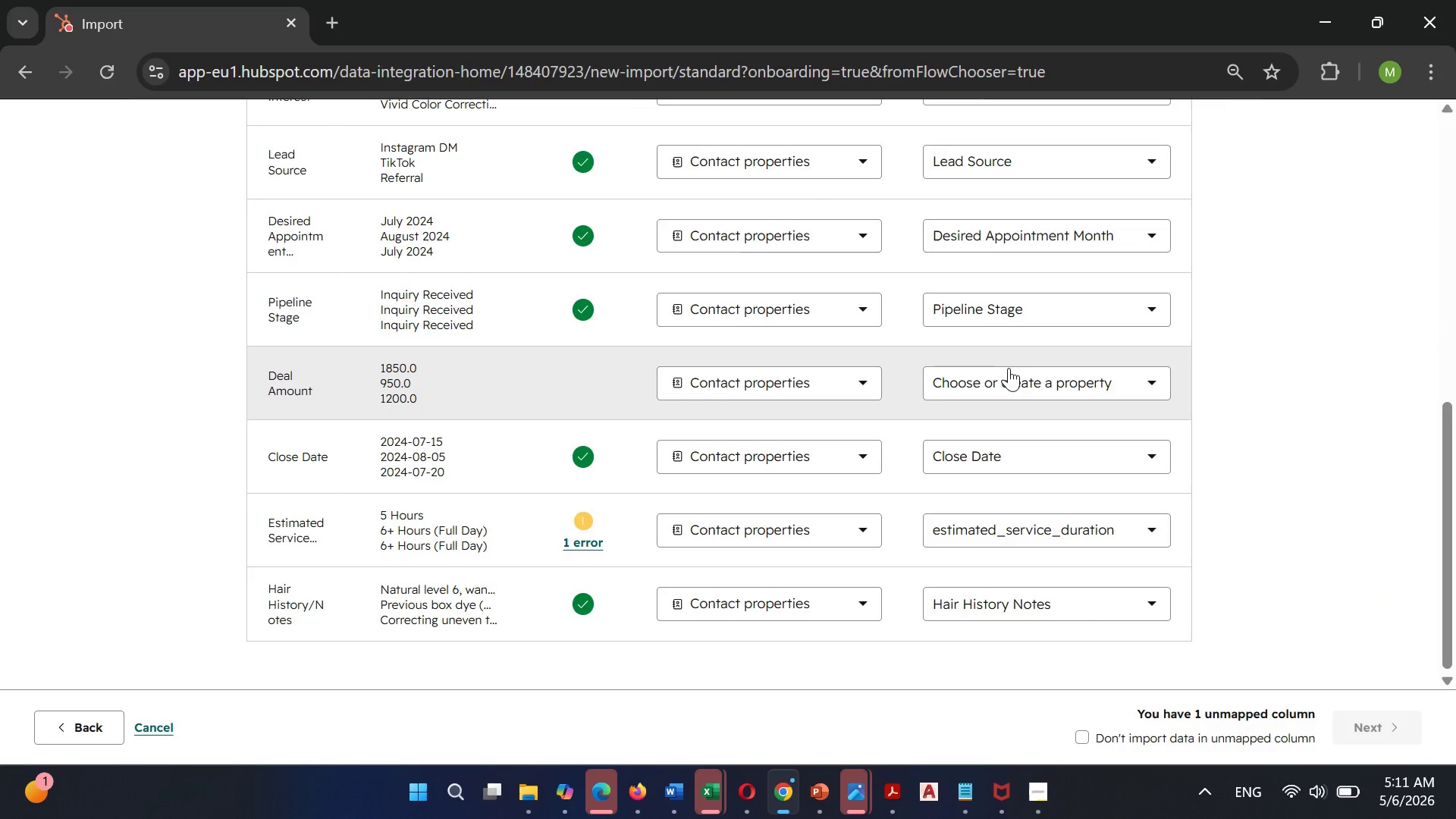 
left_click([1009, 369])
 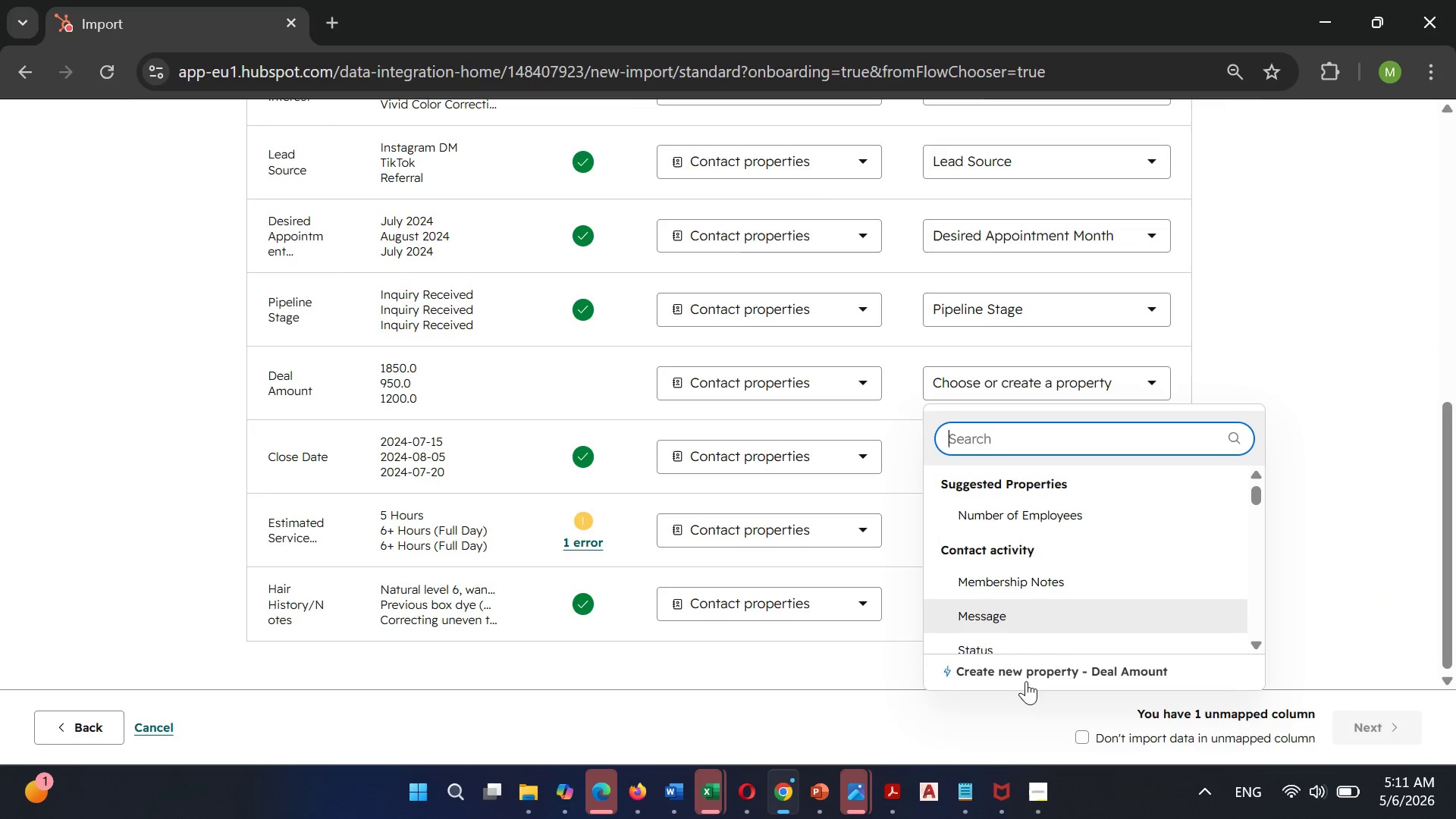 
left_click([1025, 673])
 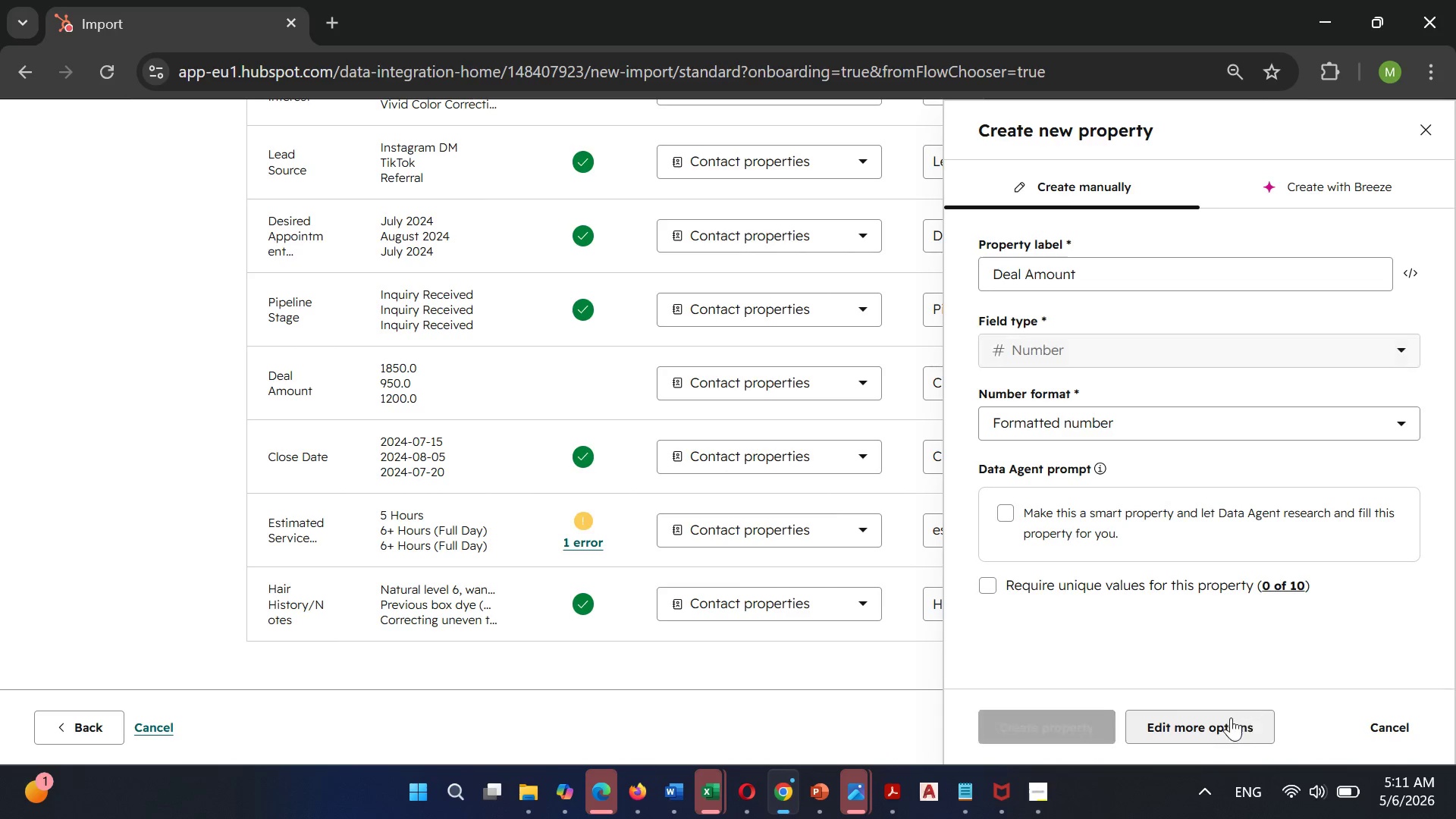 
wait(5.52)
 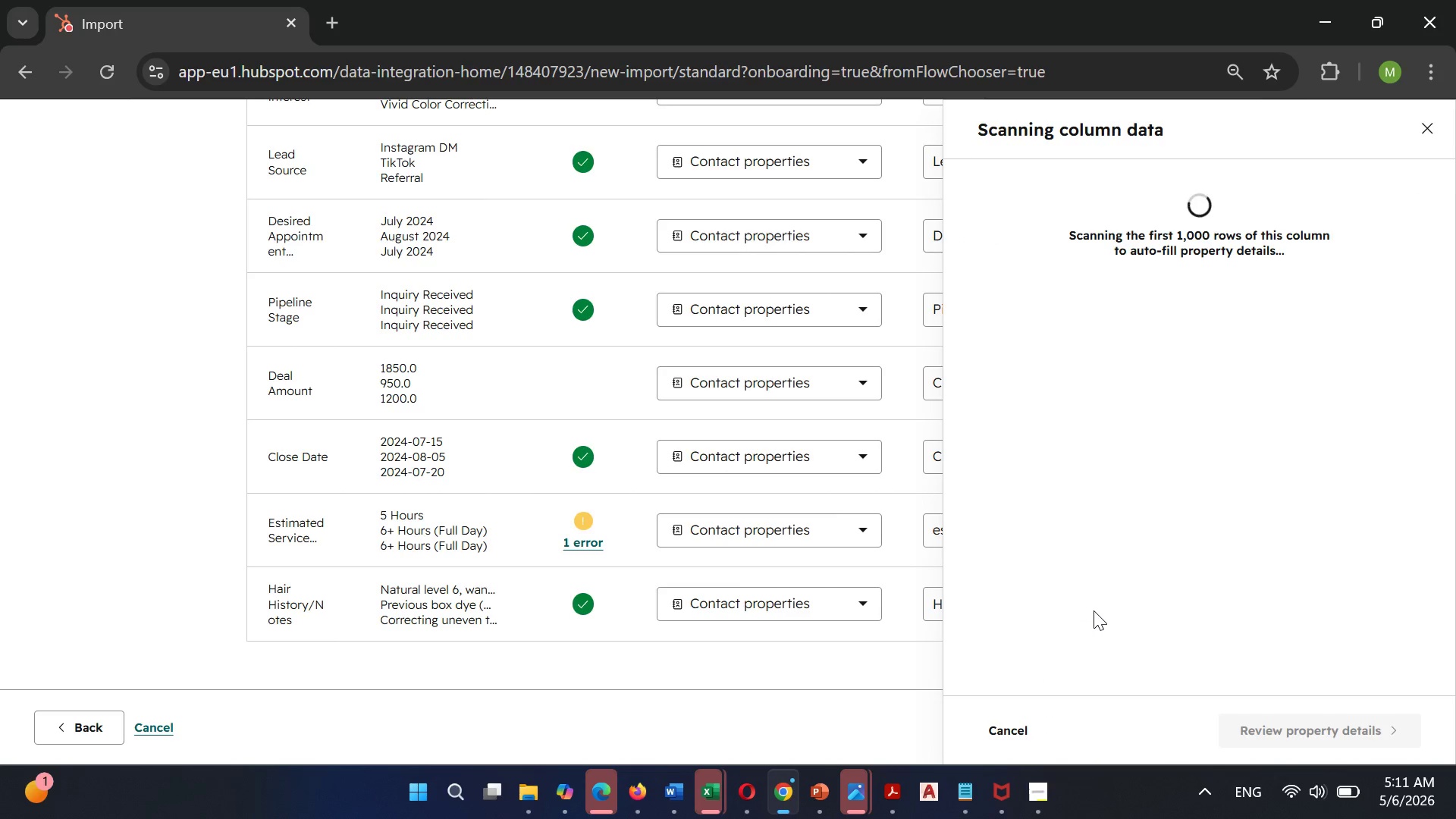 
left_click([1042, 716])
 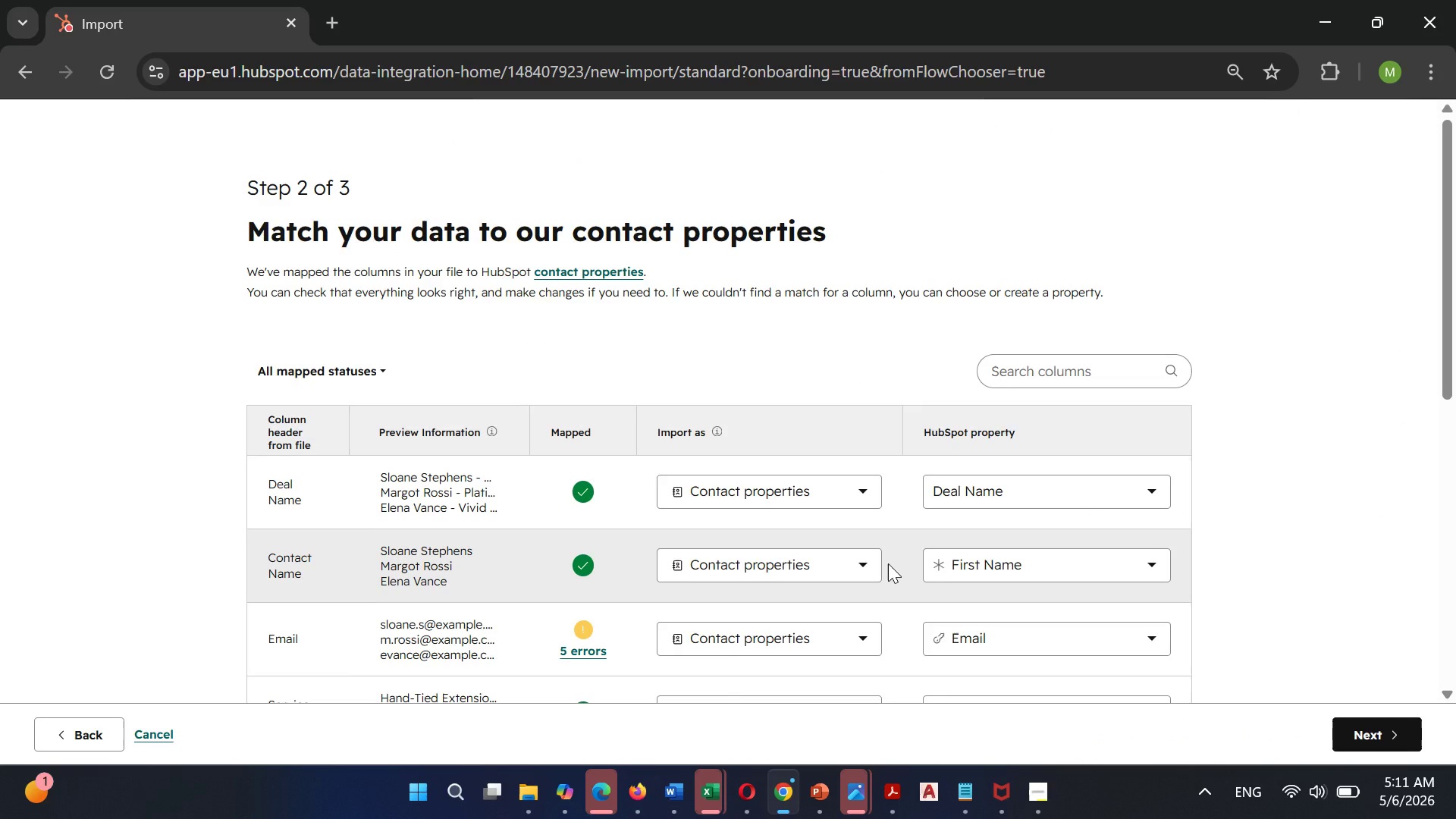 
scroll: coordinate [888, 562], scroll_direction: down, amount: 7.0
 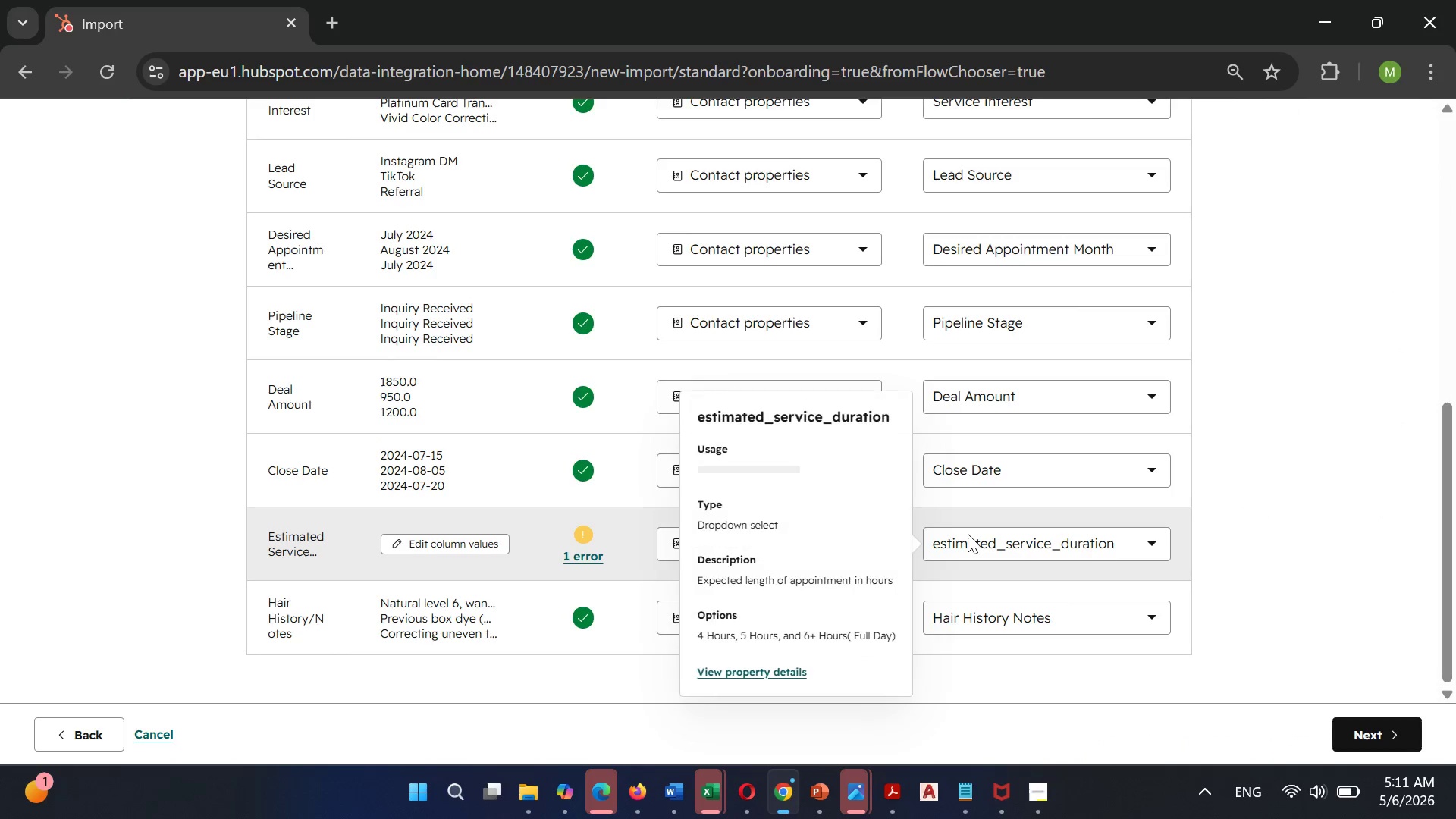 
left_click([968, 534])
 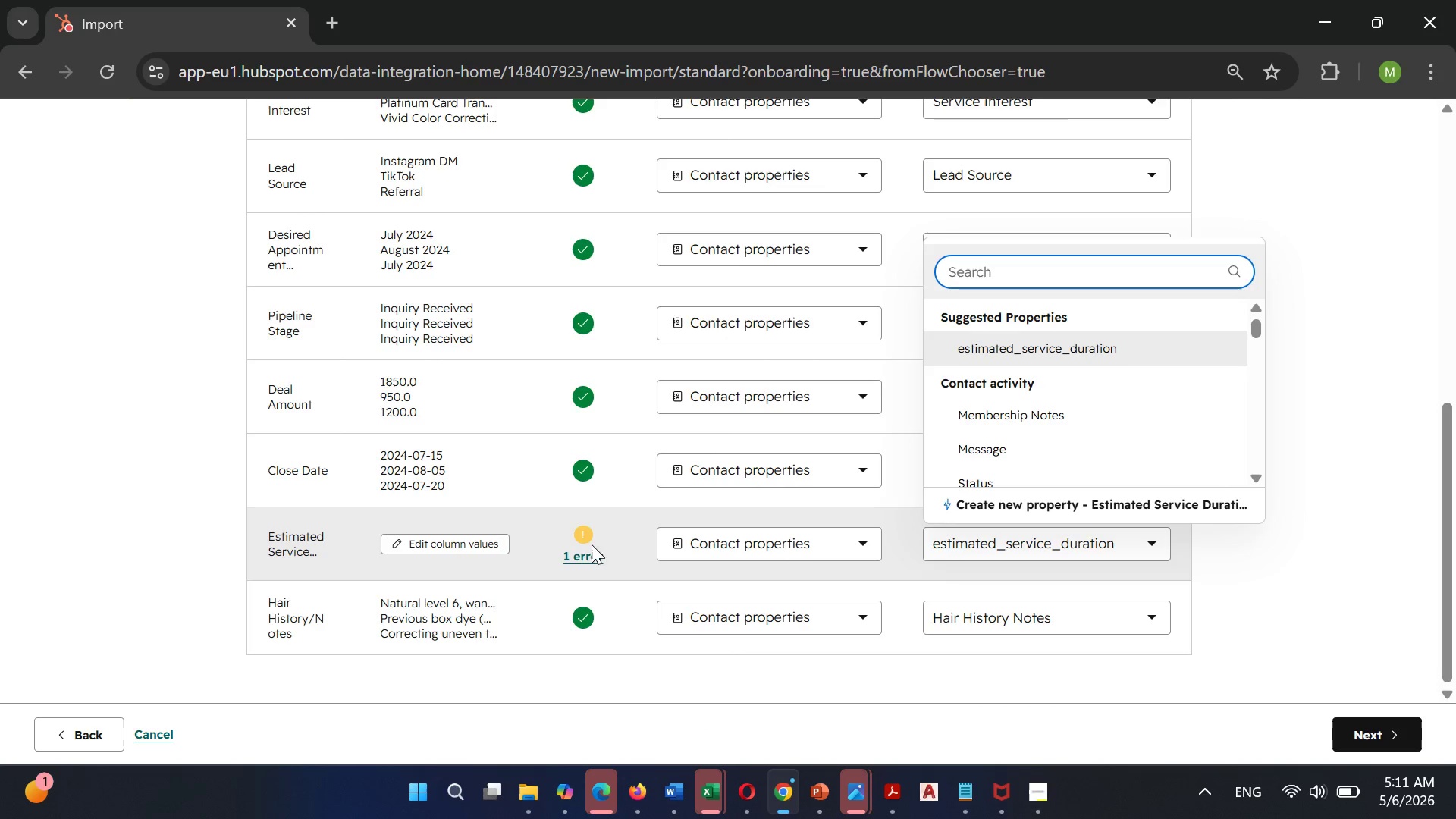 
left_click([583, 552])
 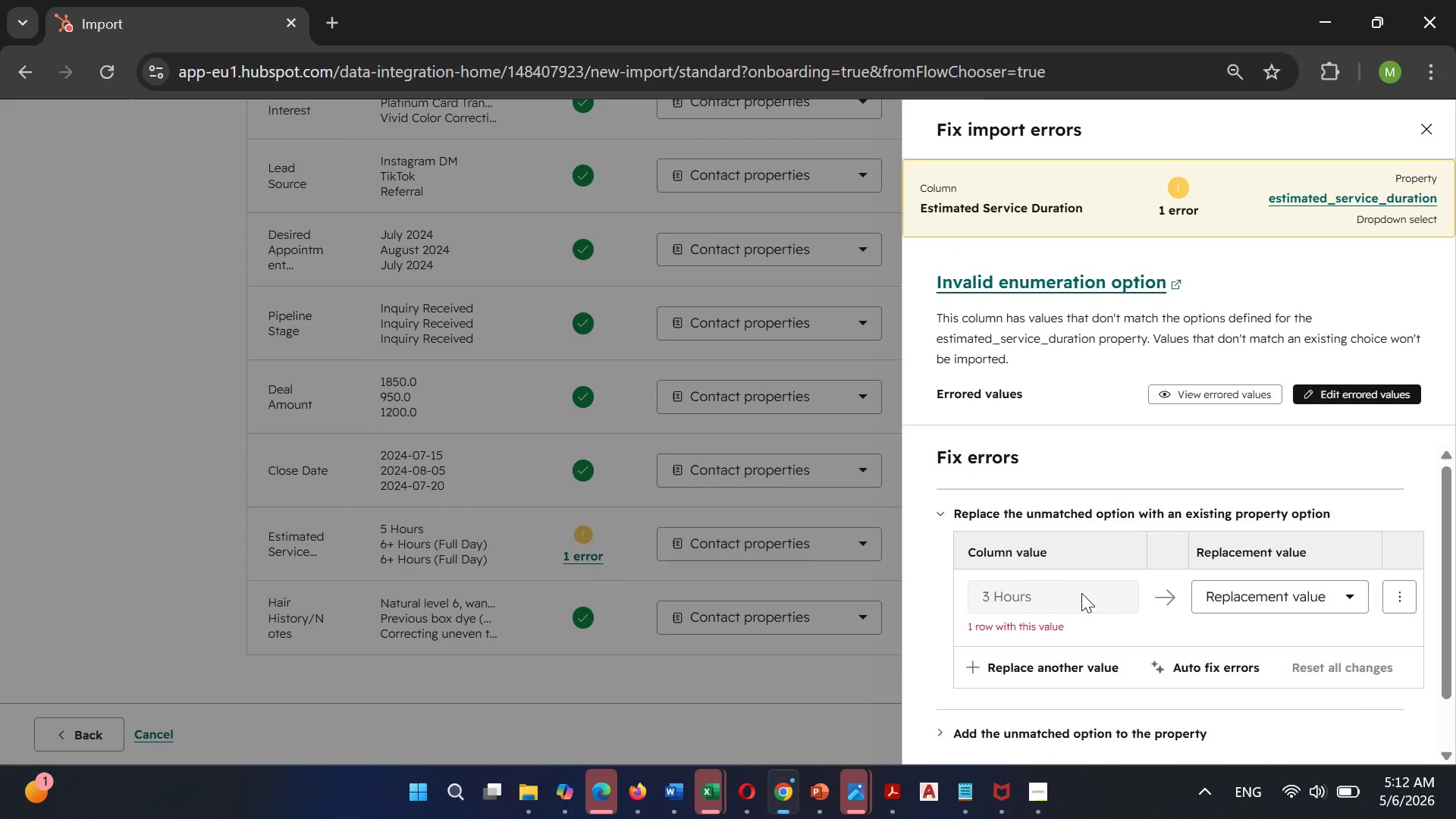 
left_click([1081, 593])
 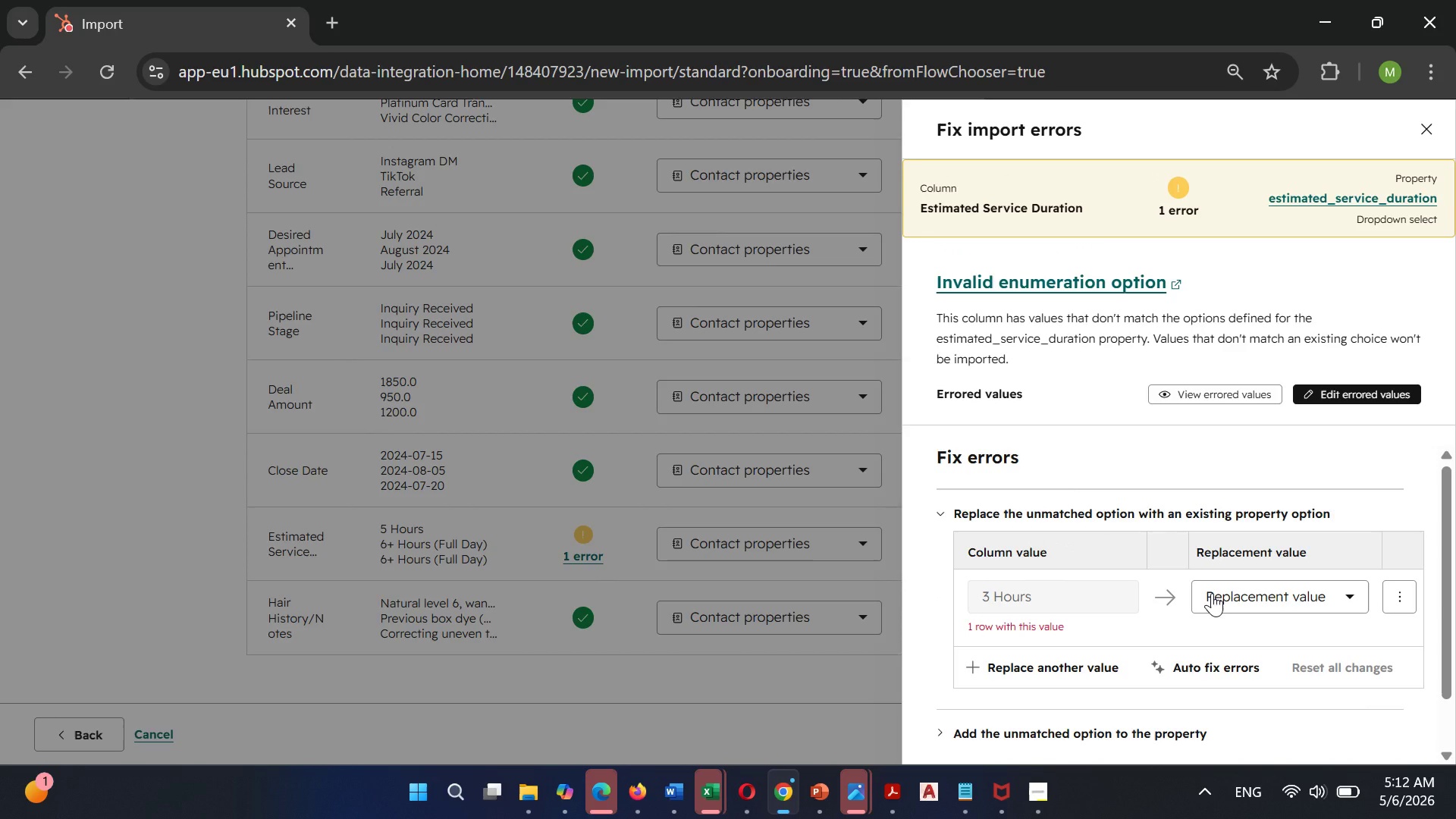 
left_click([1212, 593])
 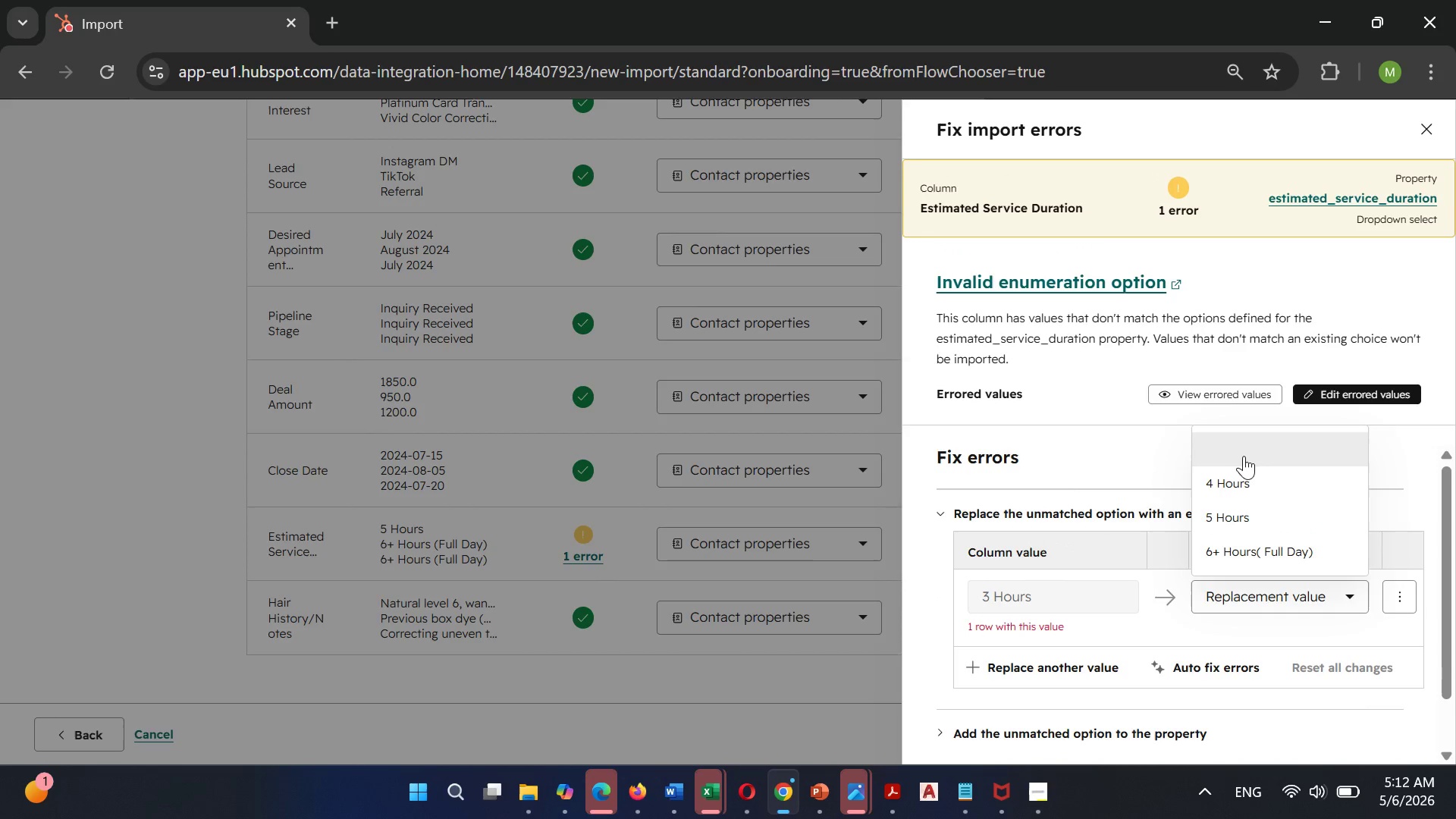 
left_click([1244, 456])
 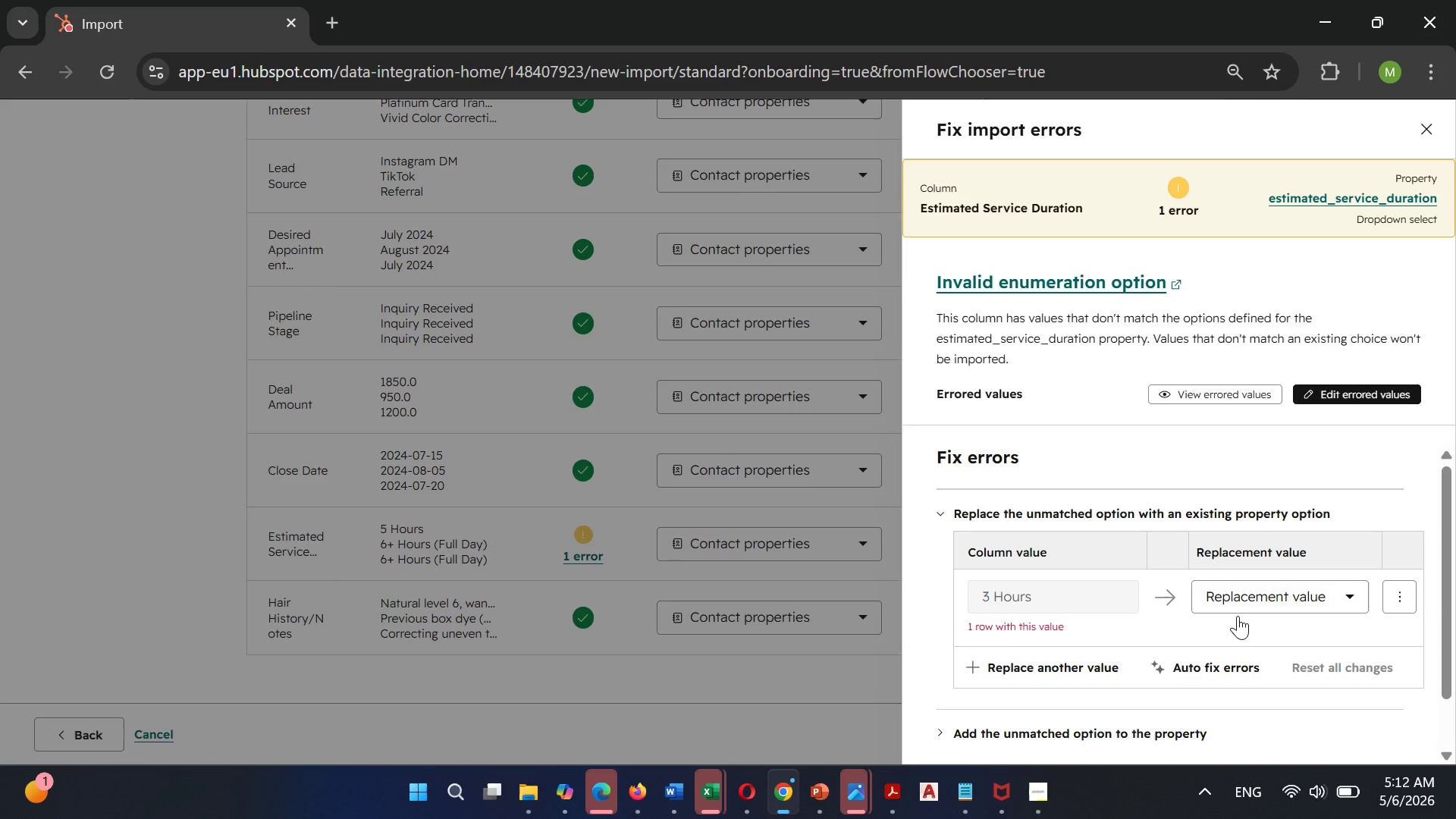 
left_click([1203, 673])
 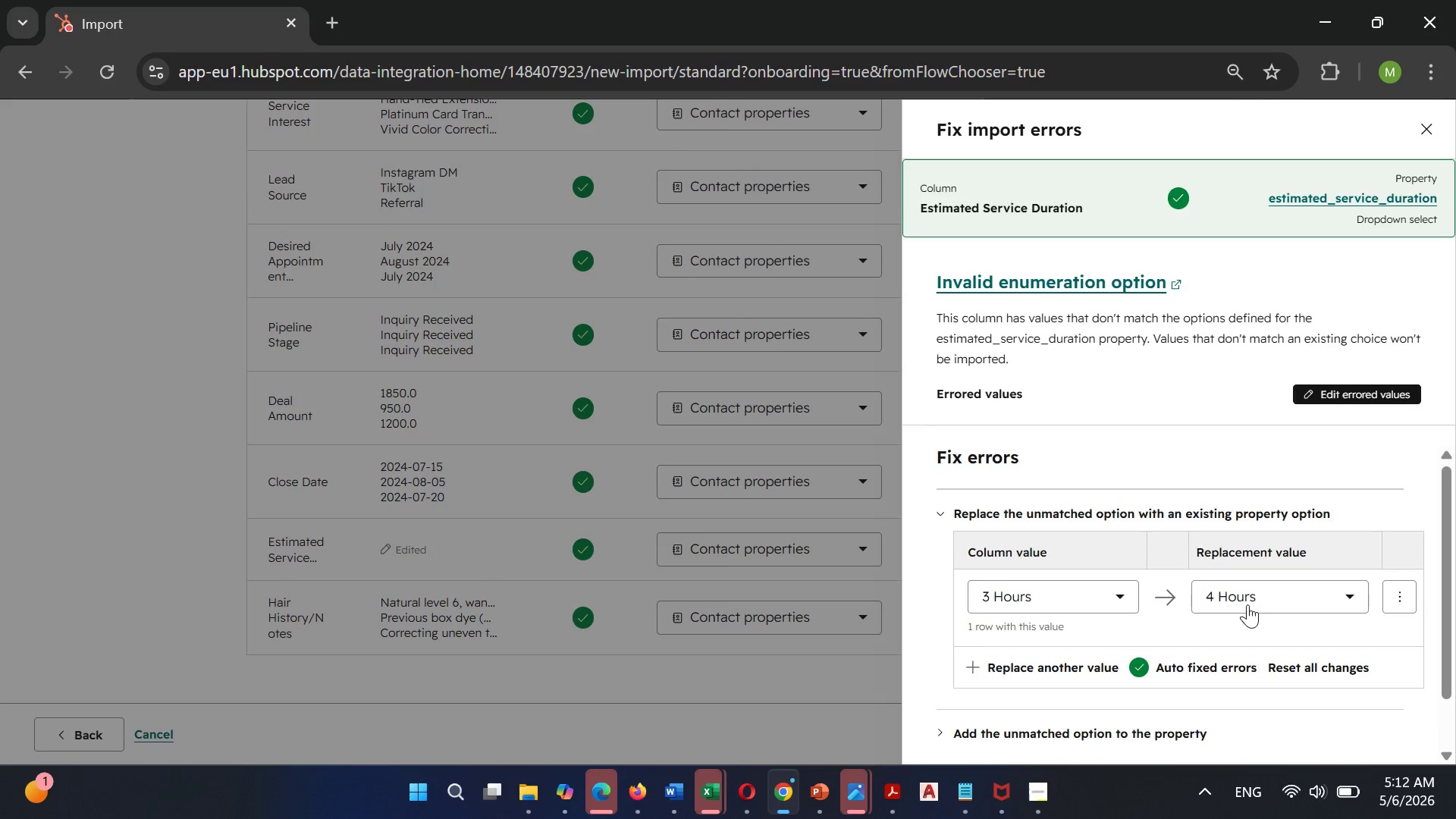 
left_click([1229, 597])
 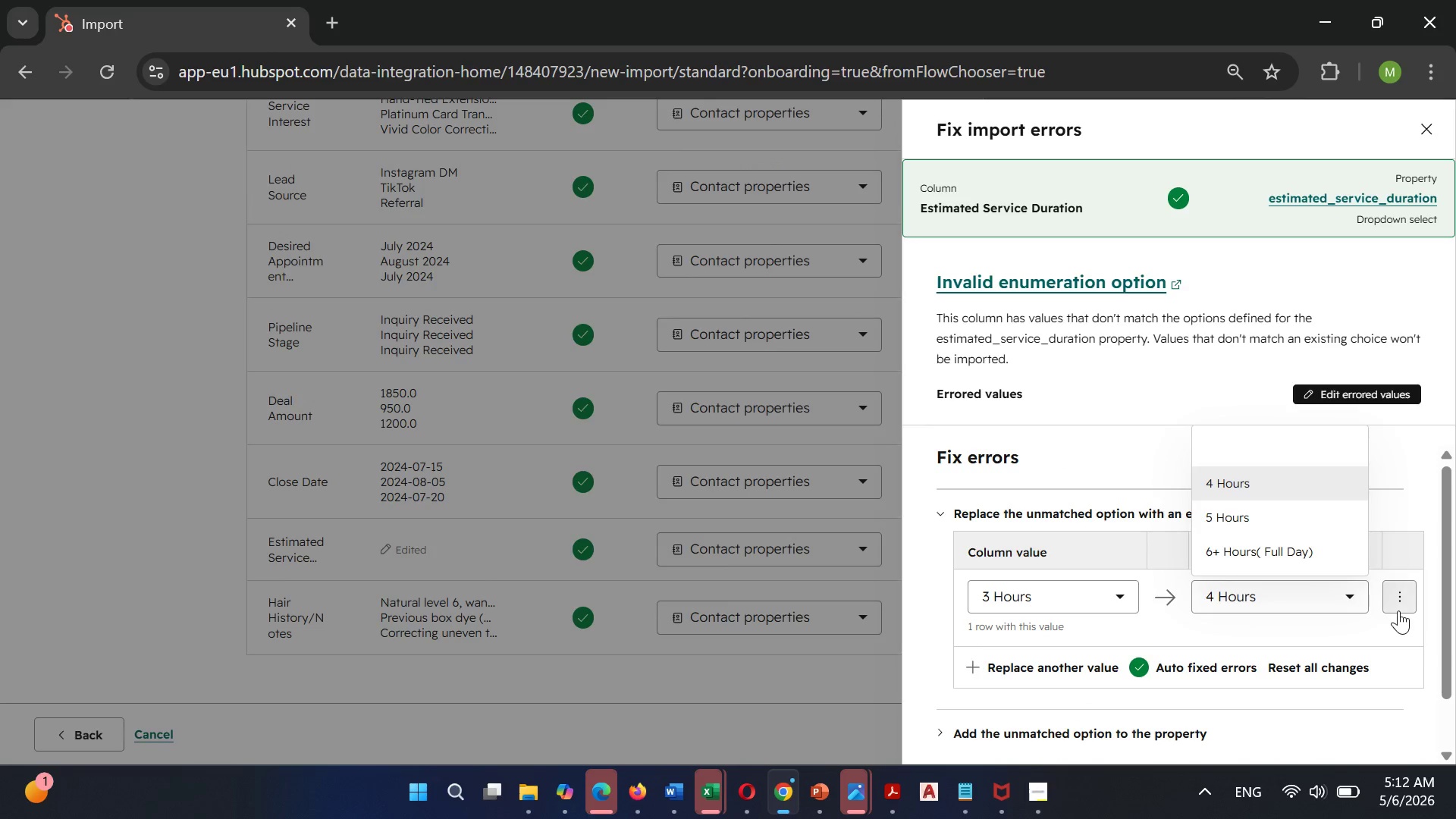 
left_click([1402, 605])
 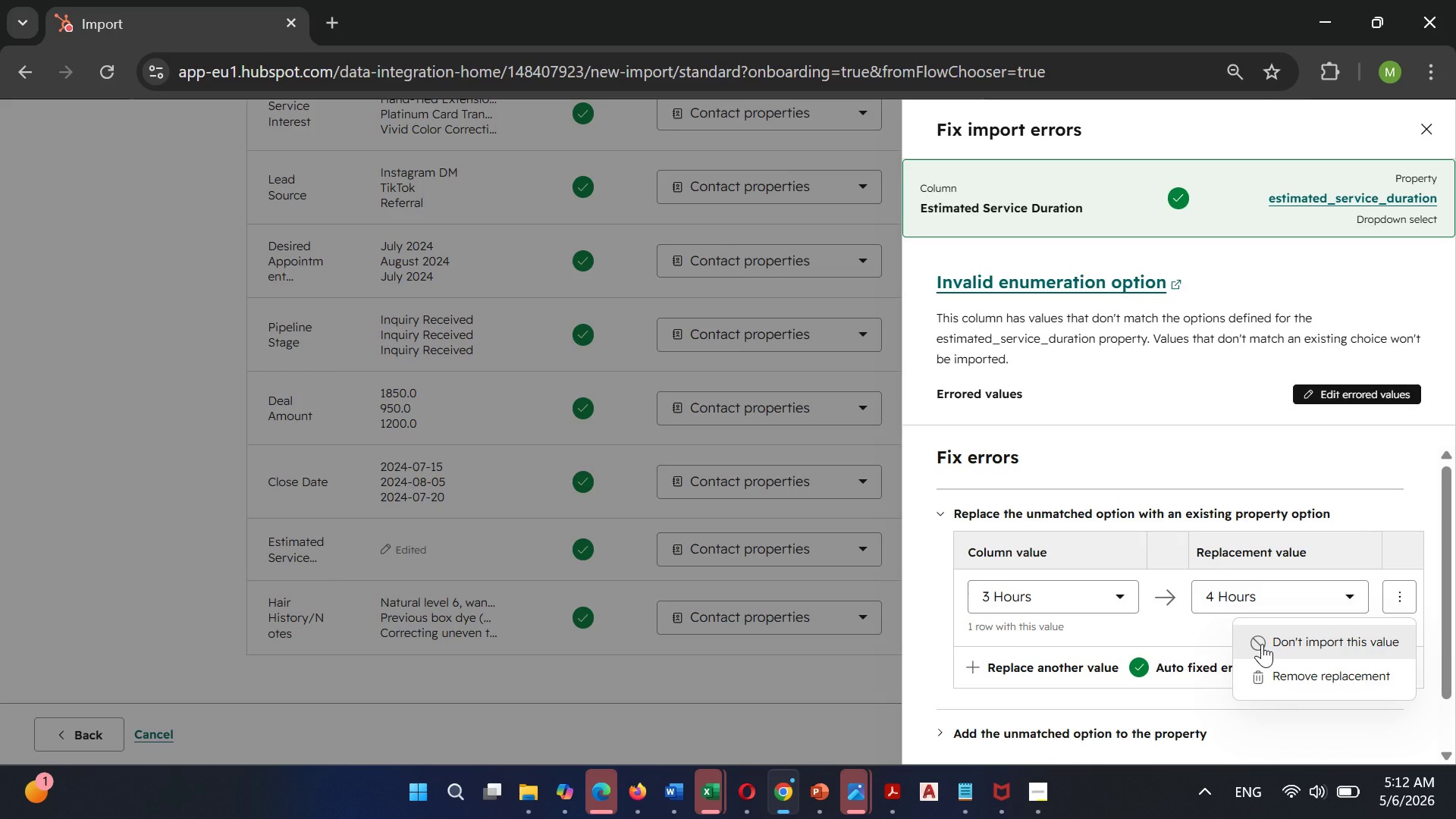 
wait(11.34)
 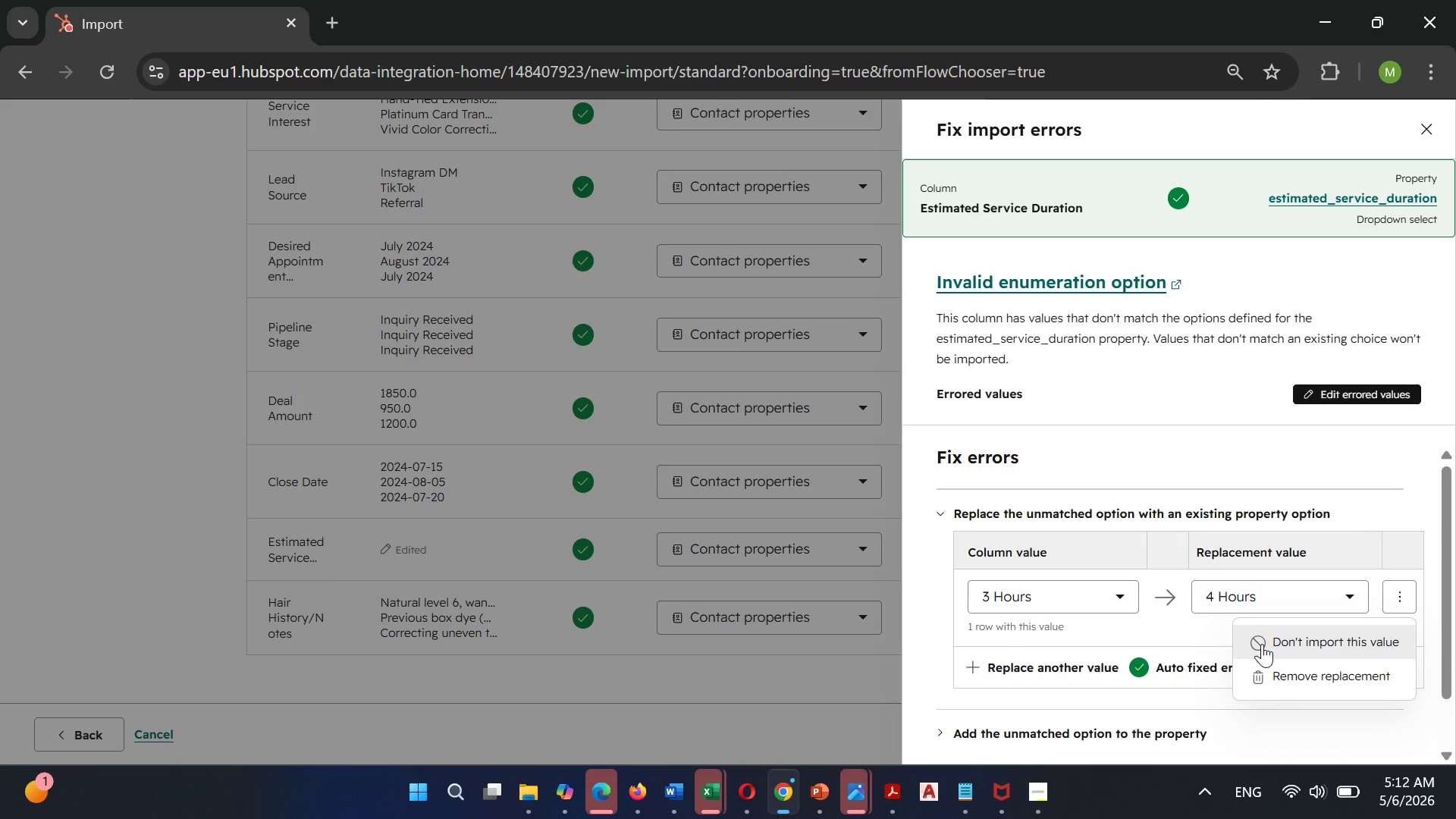 
left_click([834, 694])
 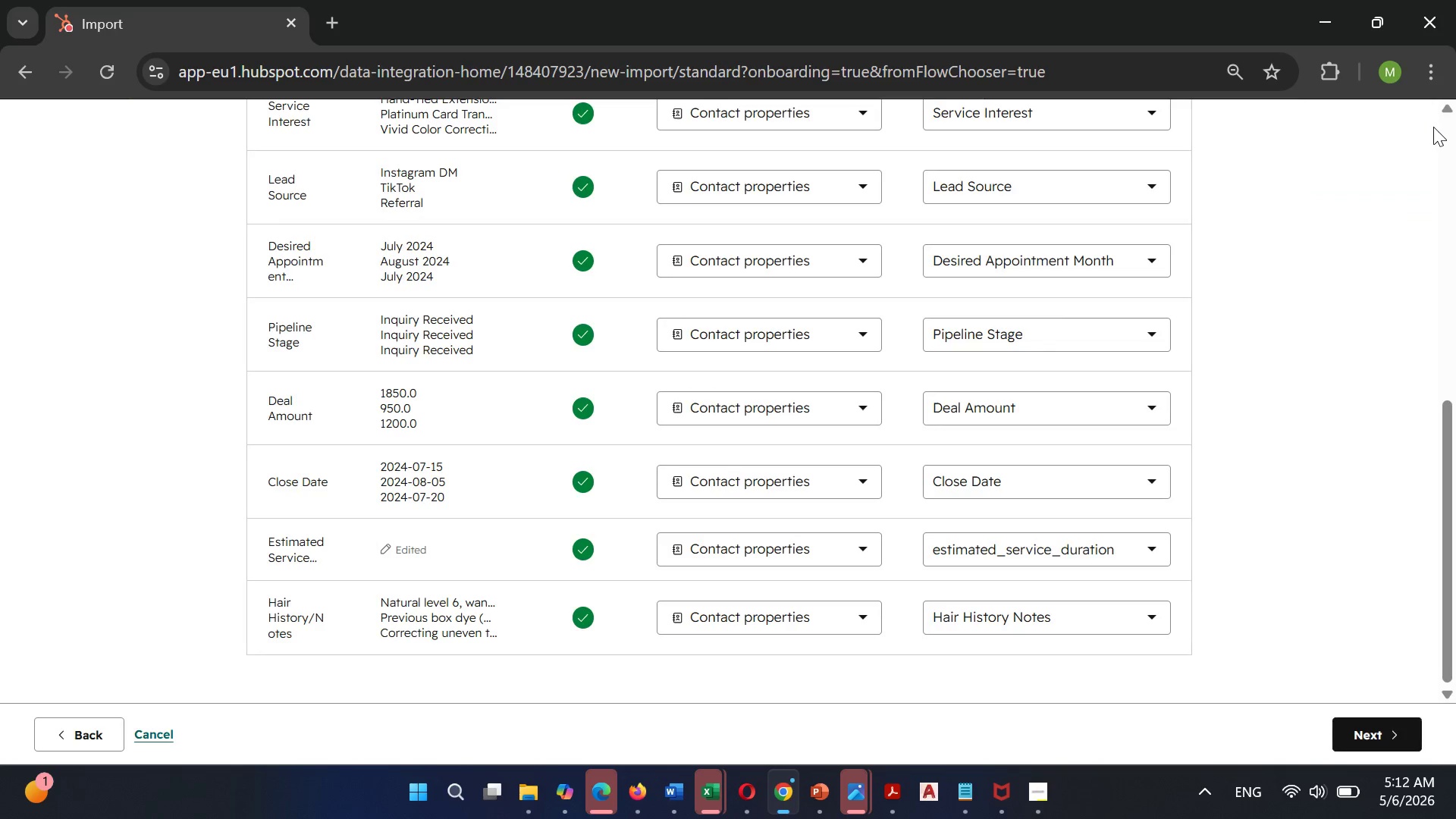 
scroll: coordinate [1190, 347], scroll_direction: up, amount: 1.0
 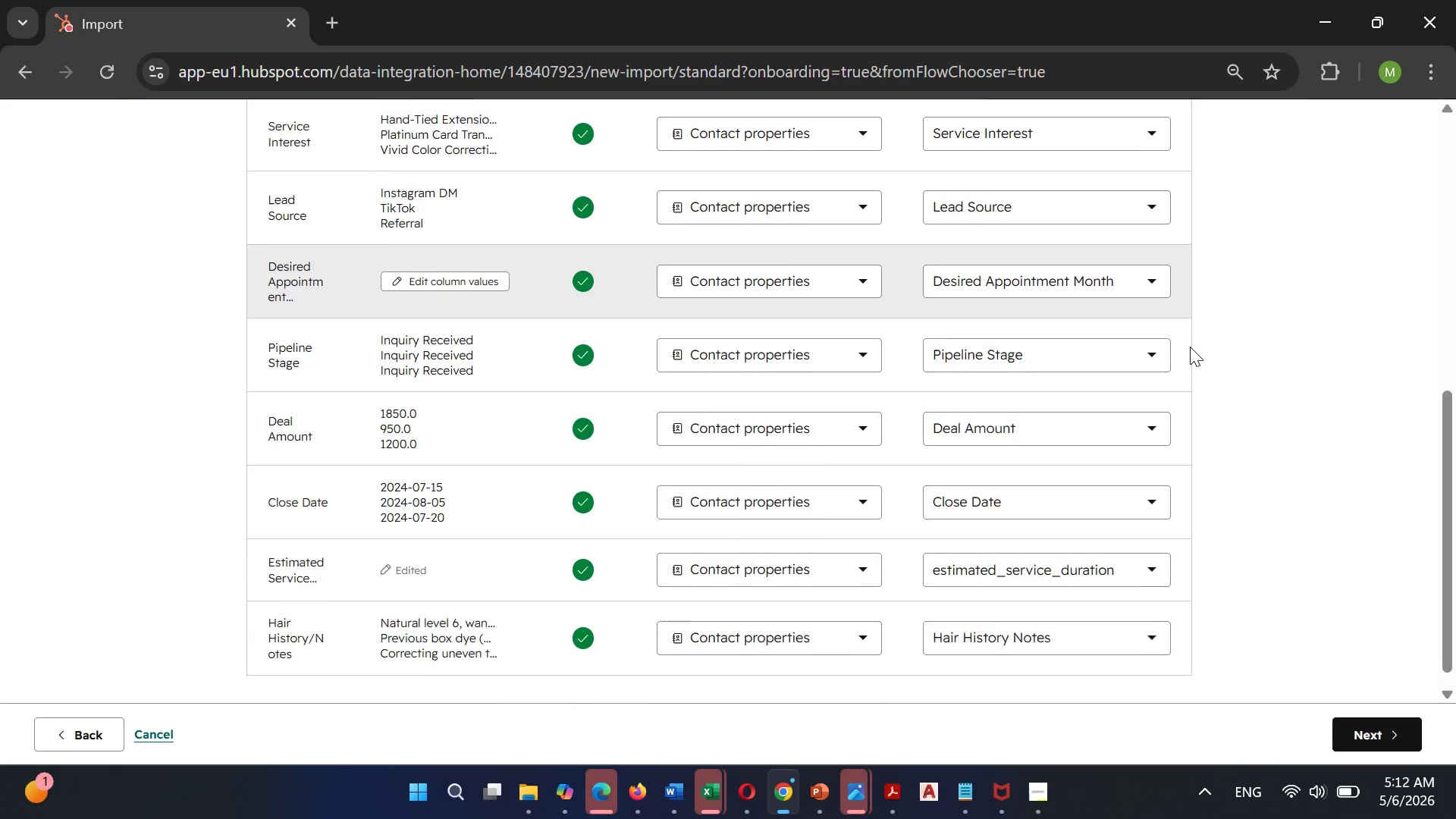 
scroll: coordinate [1190, 347], scroll_direction: down, amount: 2.0
 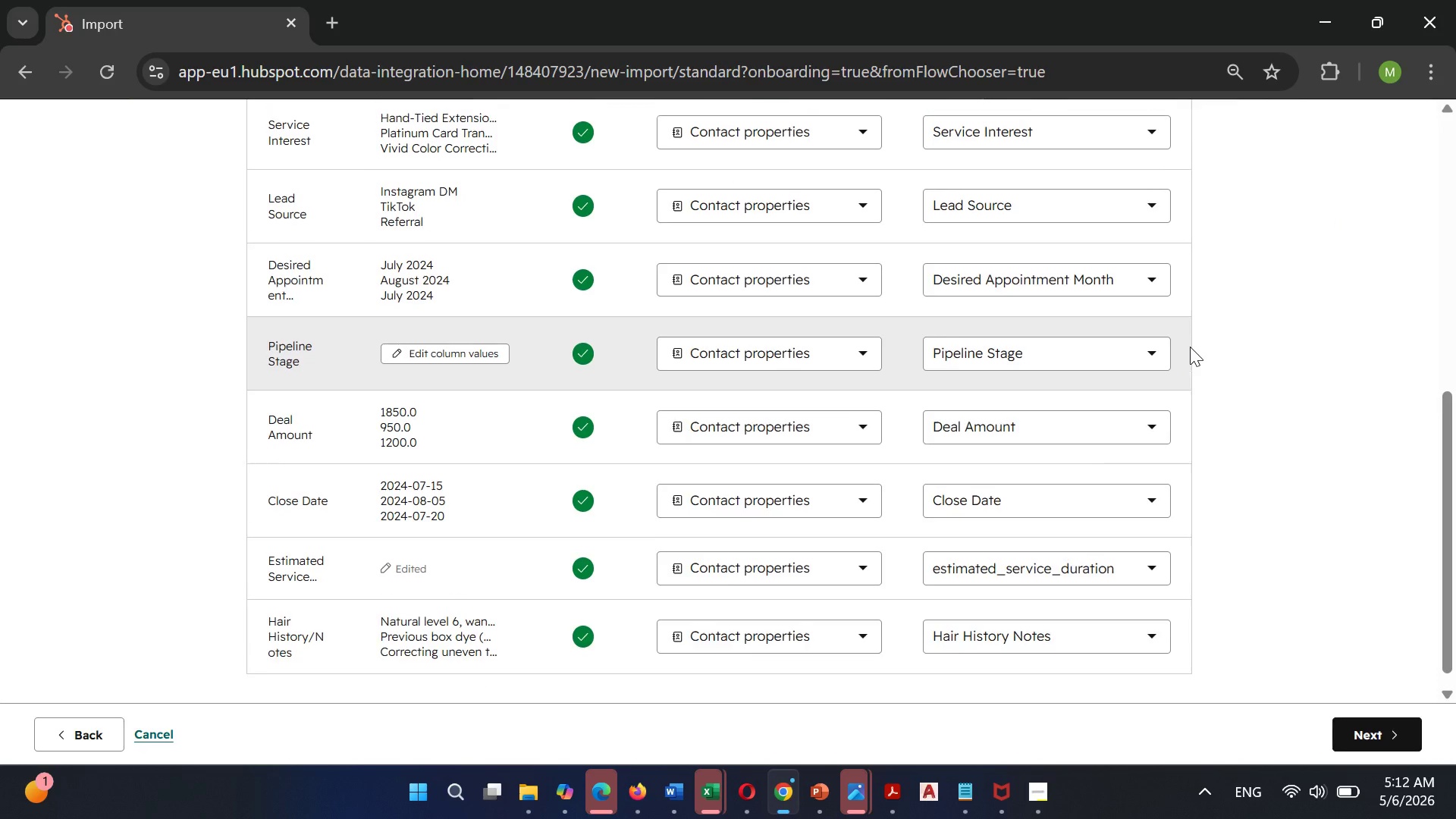 
scroll: coordinate [1190, 347], scroll_direction: up, amount: 4.0
 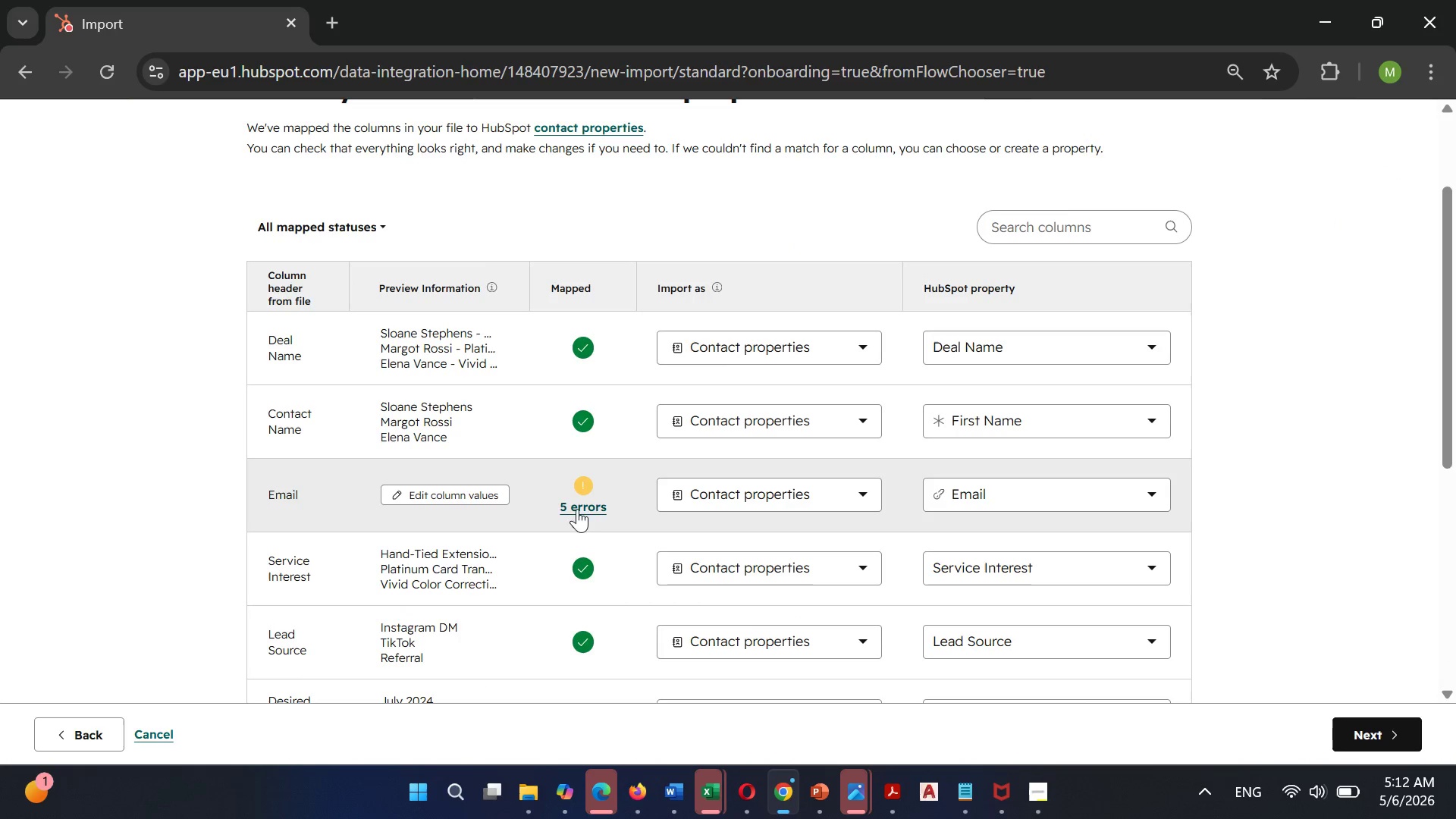 
left_click([579, 506])
 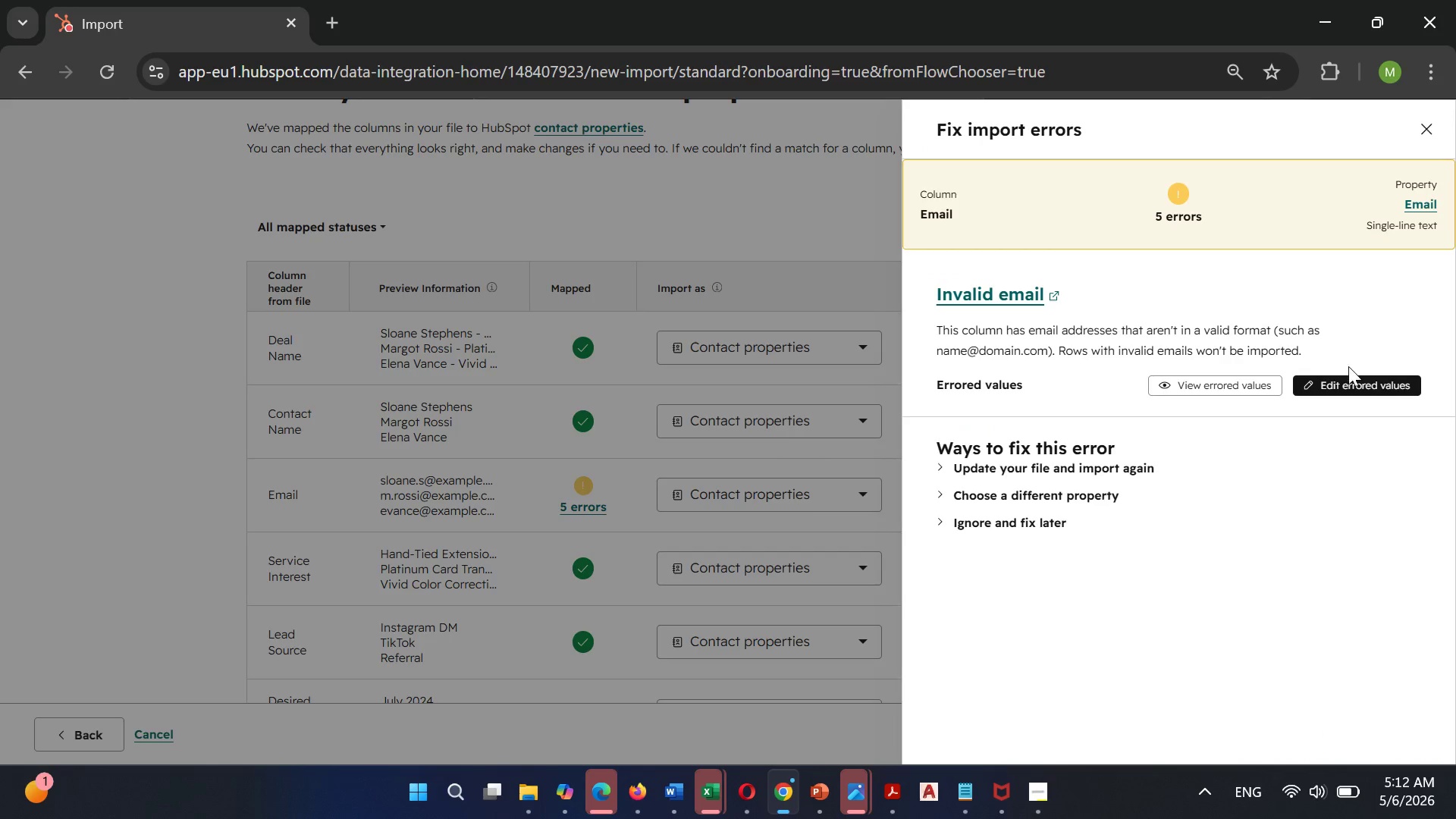 
left_click_drag(start_coordinate=[1345, 372], to_coordinate=[1343, 378])
 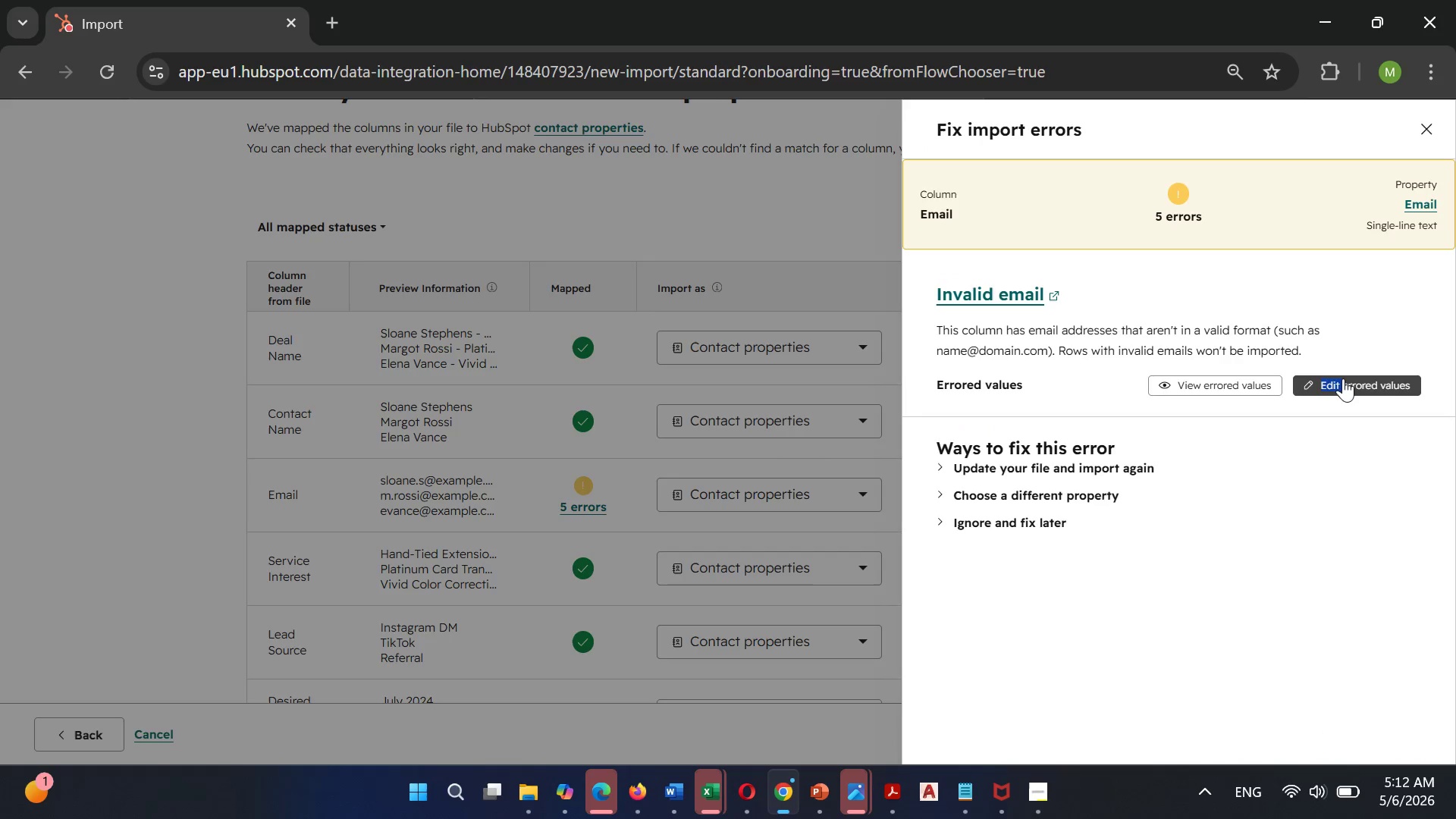 
left_click([1343, 378])
 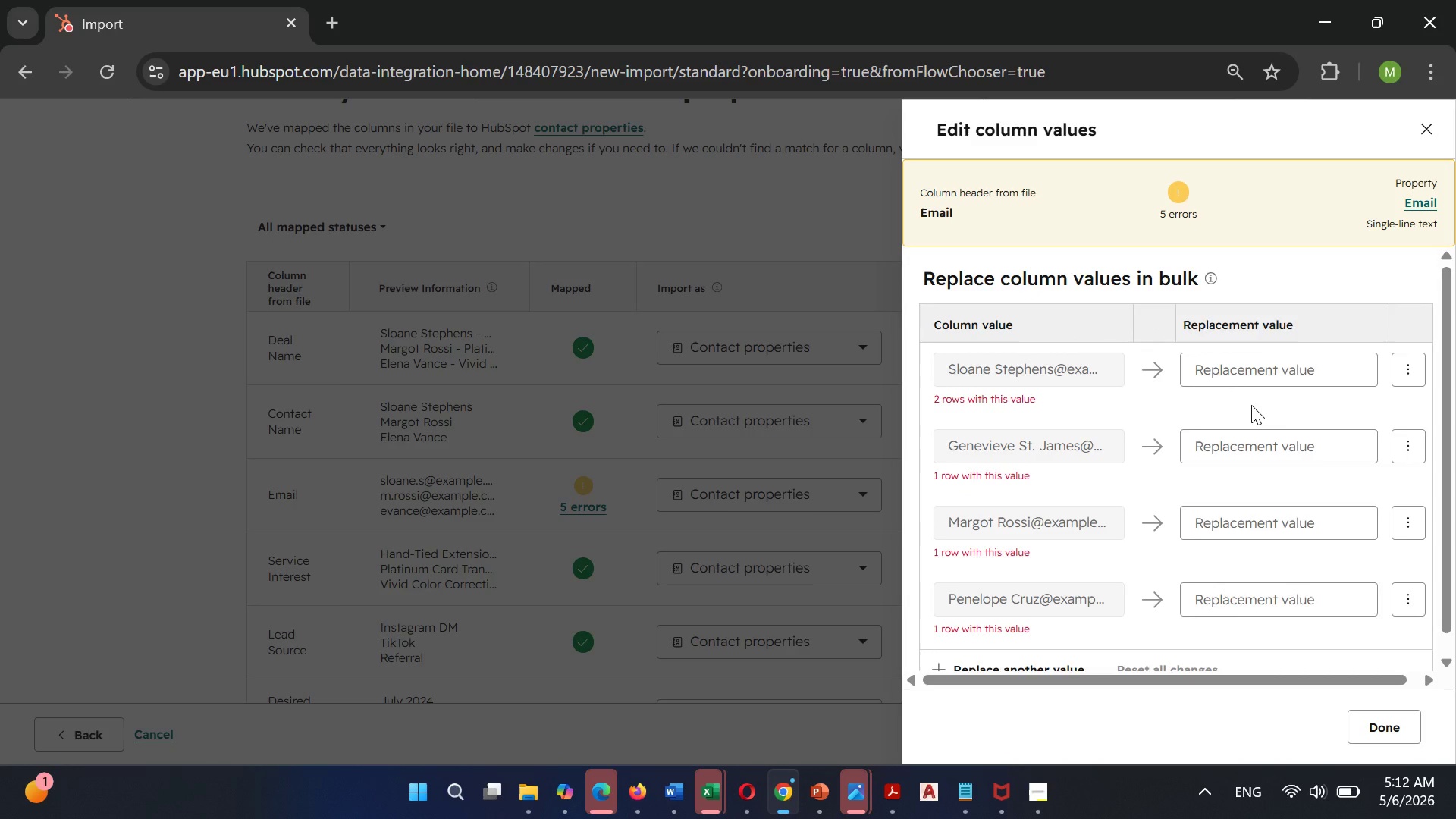 
scroll: coordinate [1251, 405], scroll_direction: down, amount: 2.0
 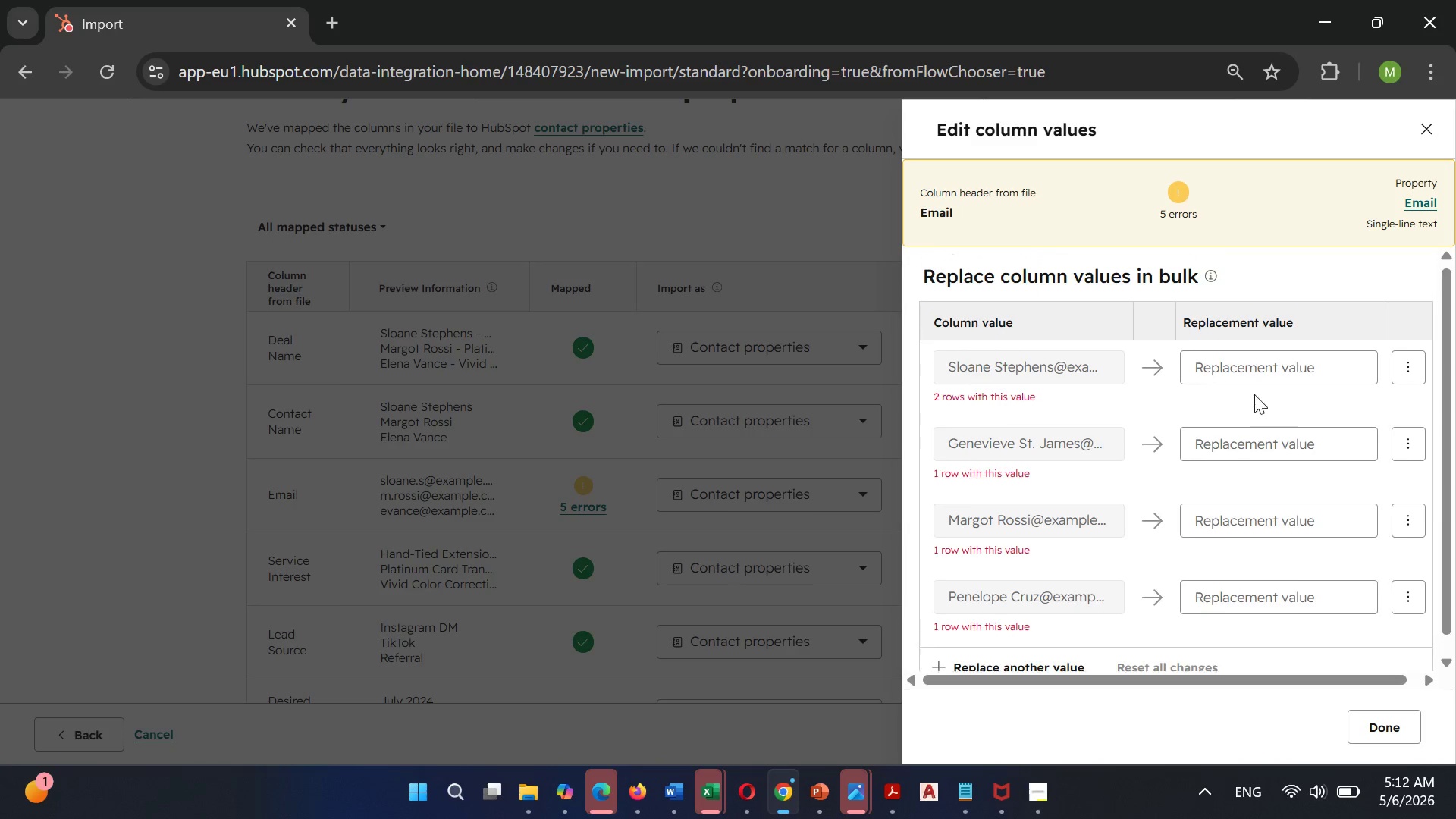 
scroll: coordinate [1251, 403], scroll_direction: up, amount: 2.0
 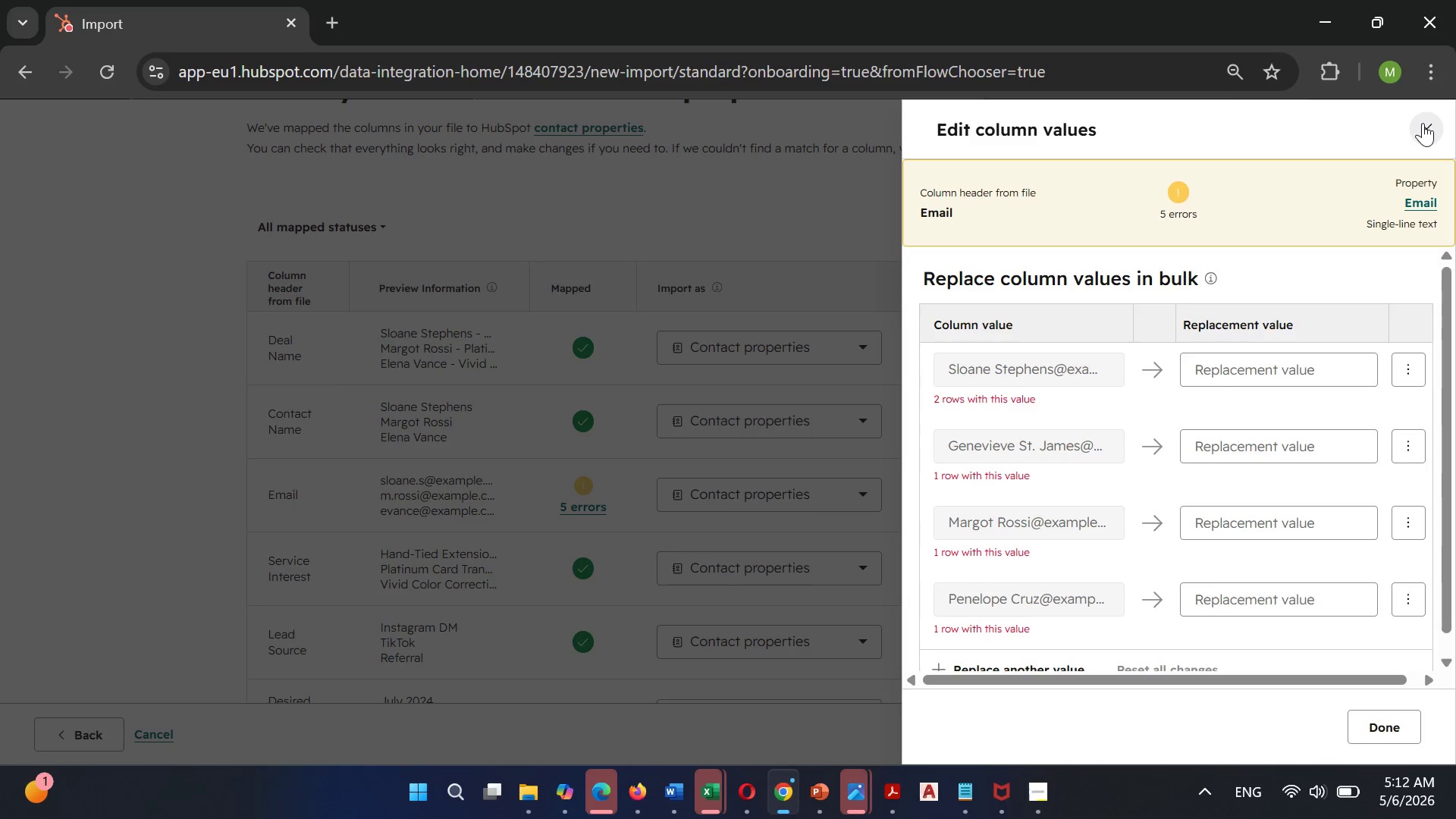 
left_click([1423, 123])
 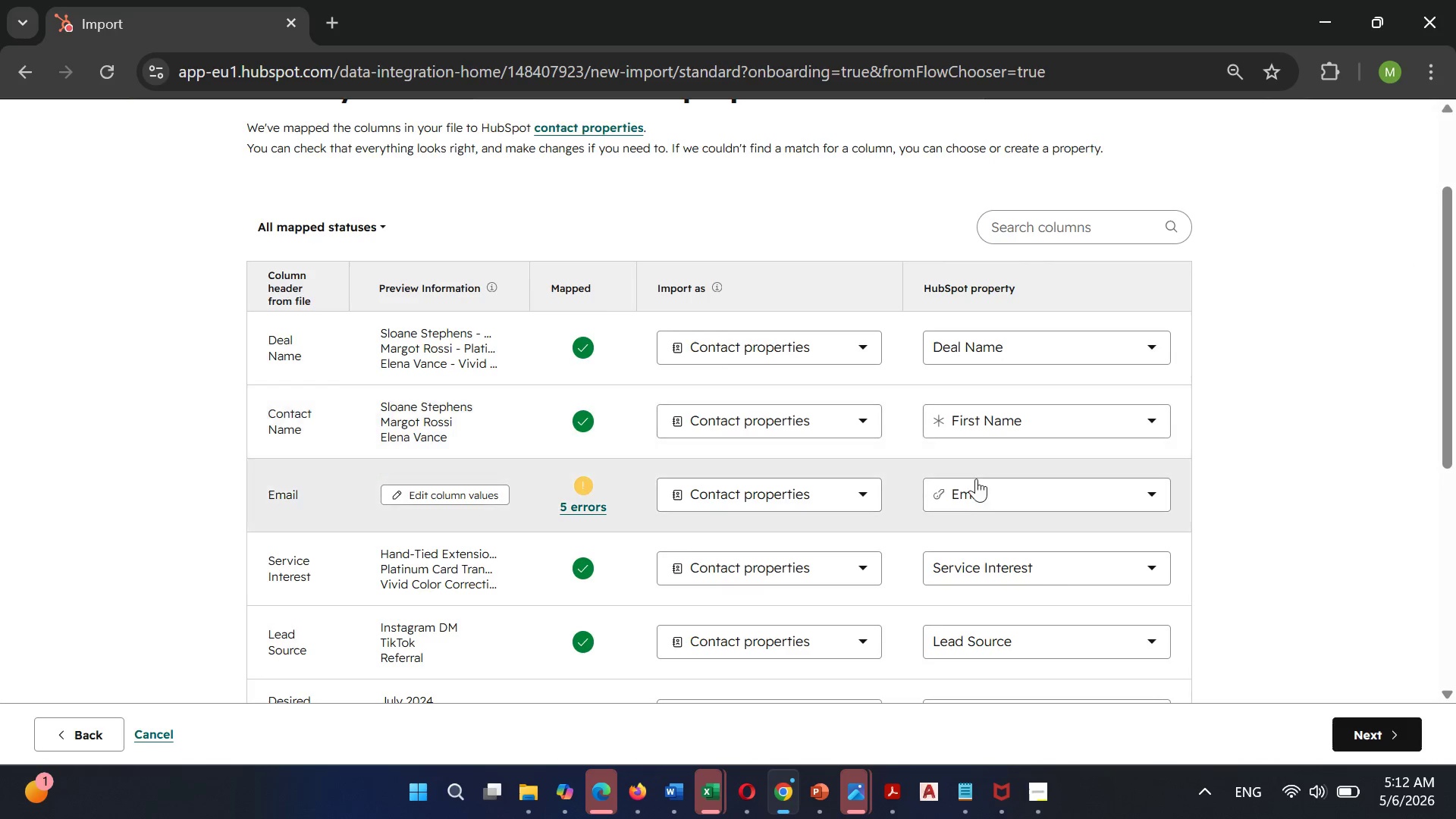 
left_click([982, 488])
 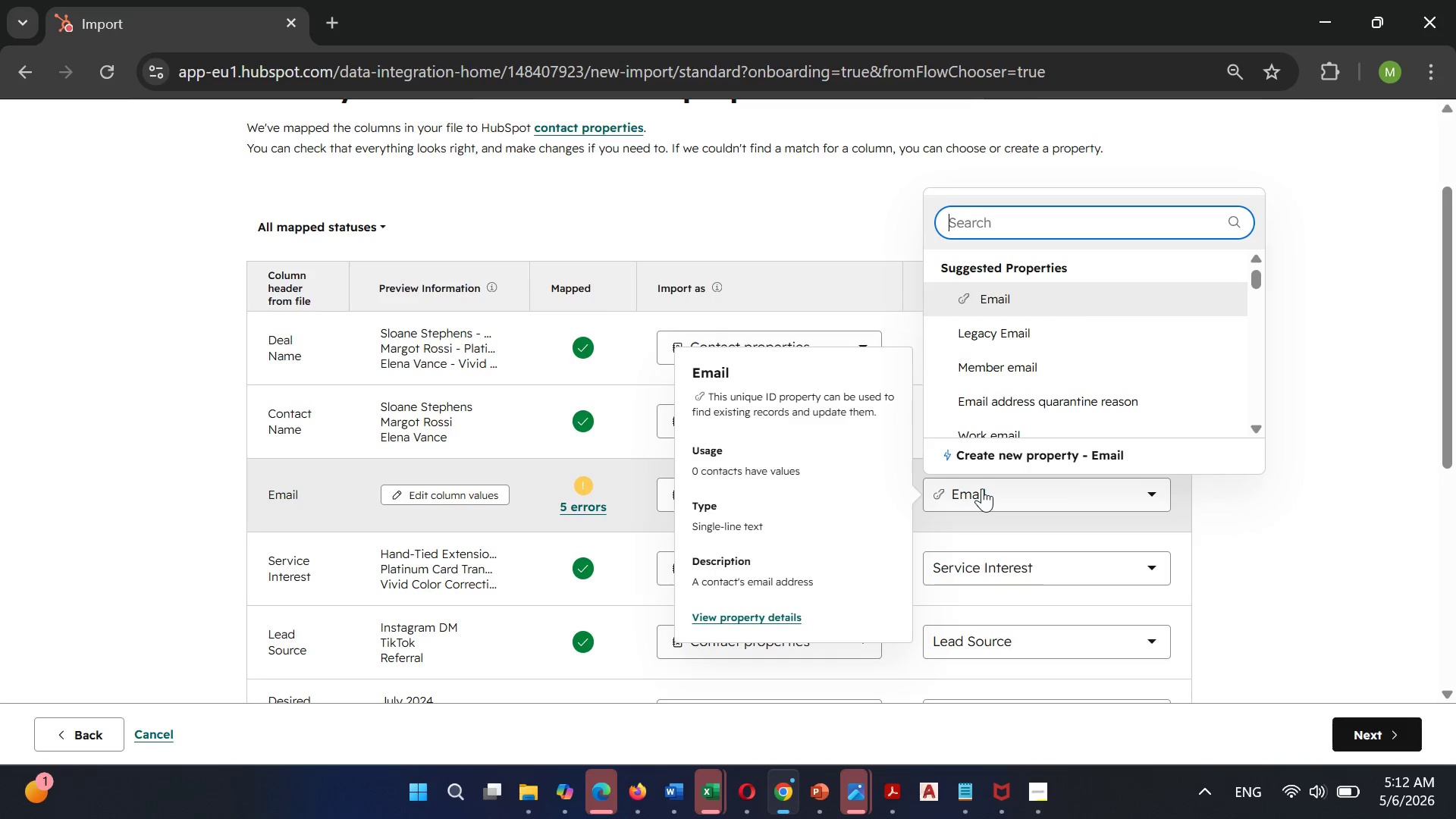 
left_click([982, 488])
 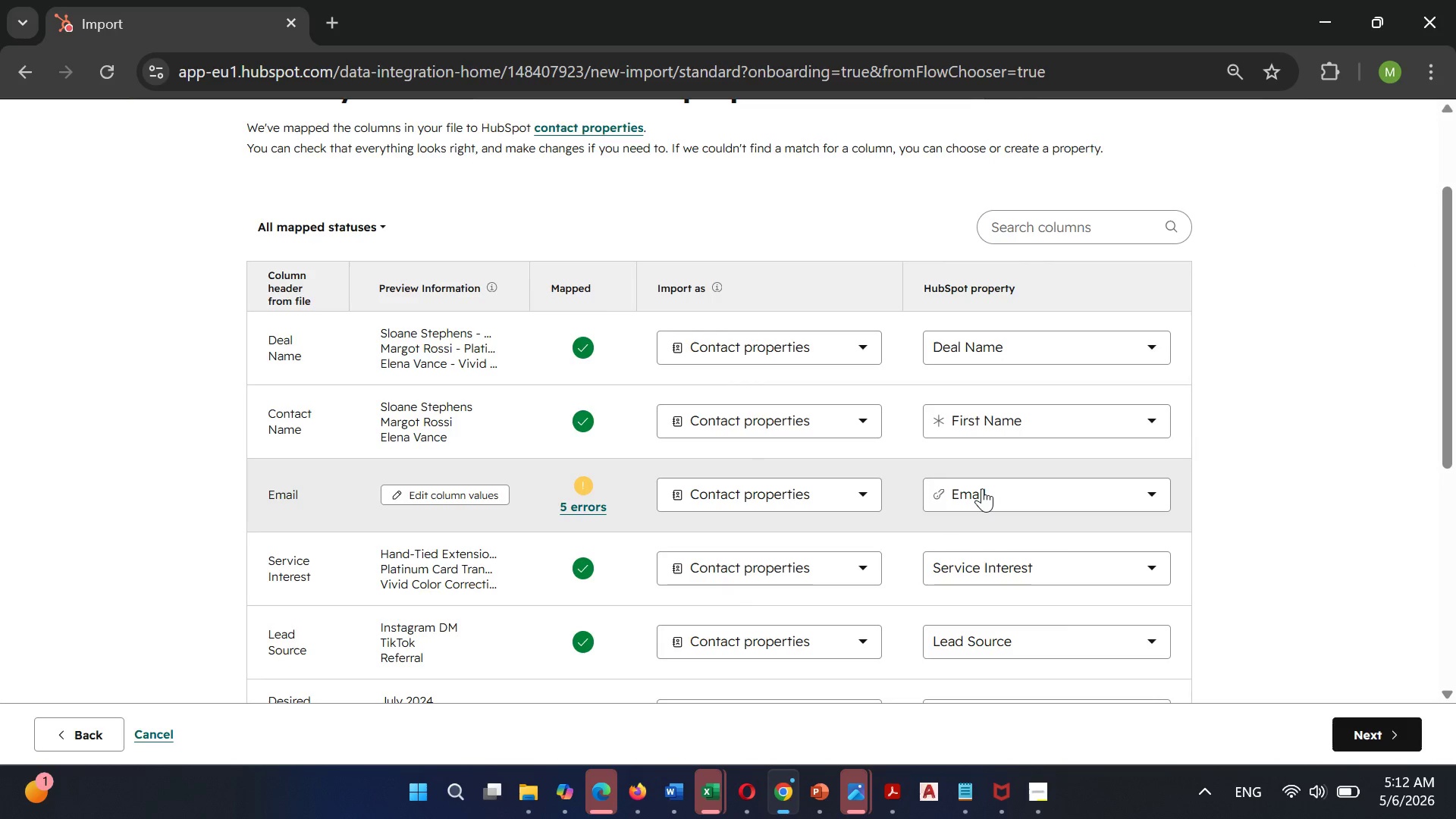 
left_click([982, 488])
 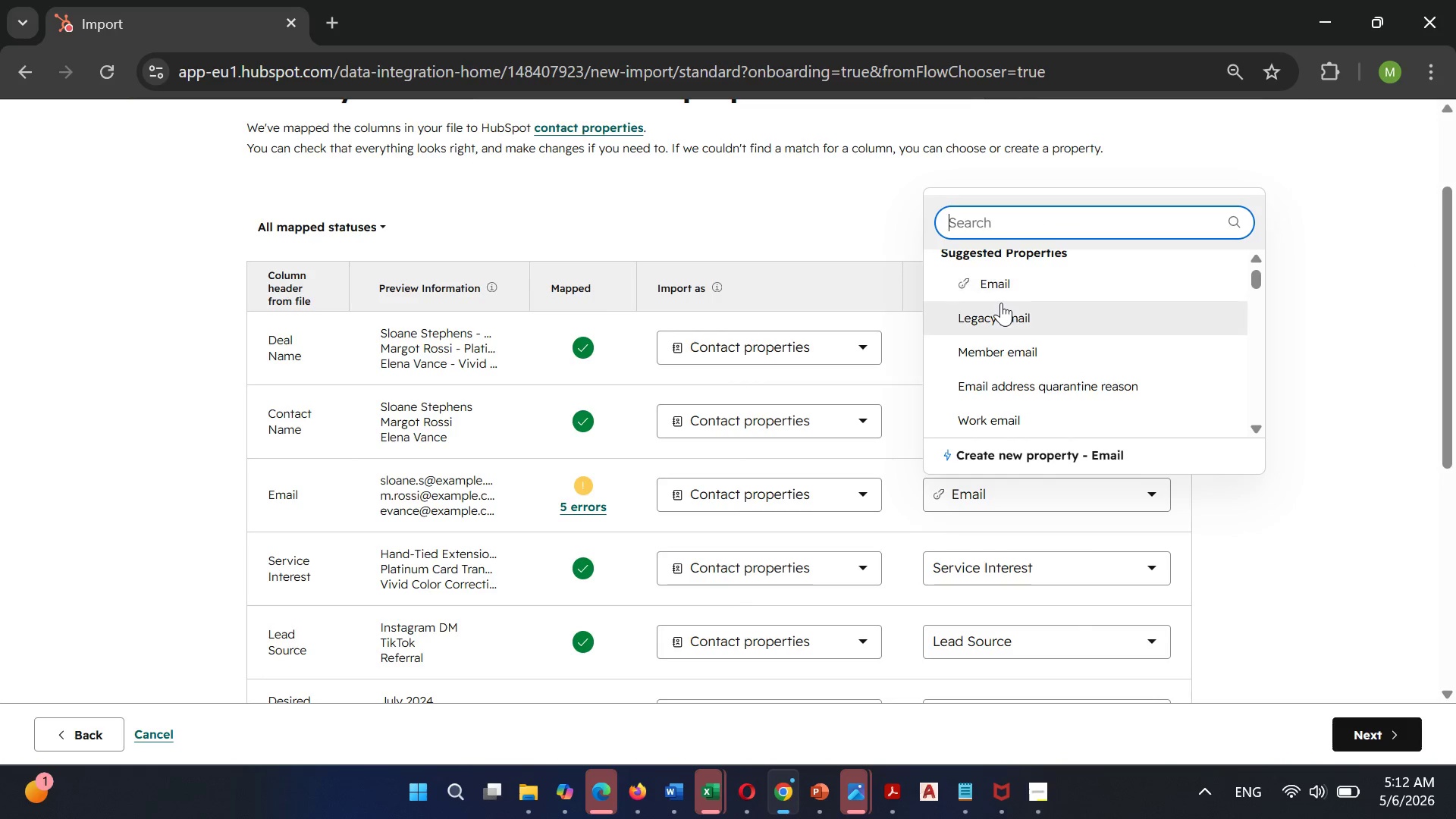 
left_click([1001, 309])
 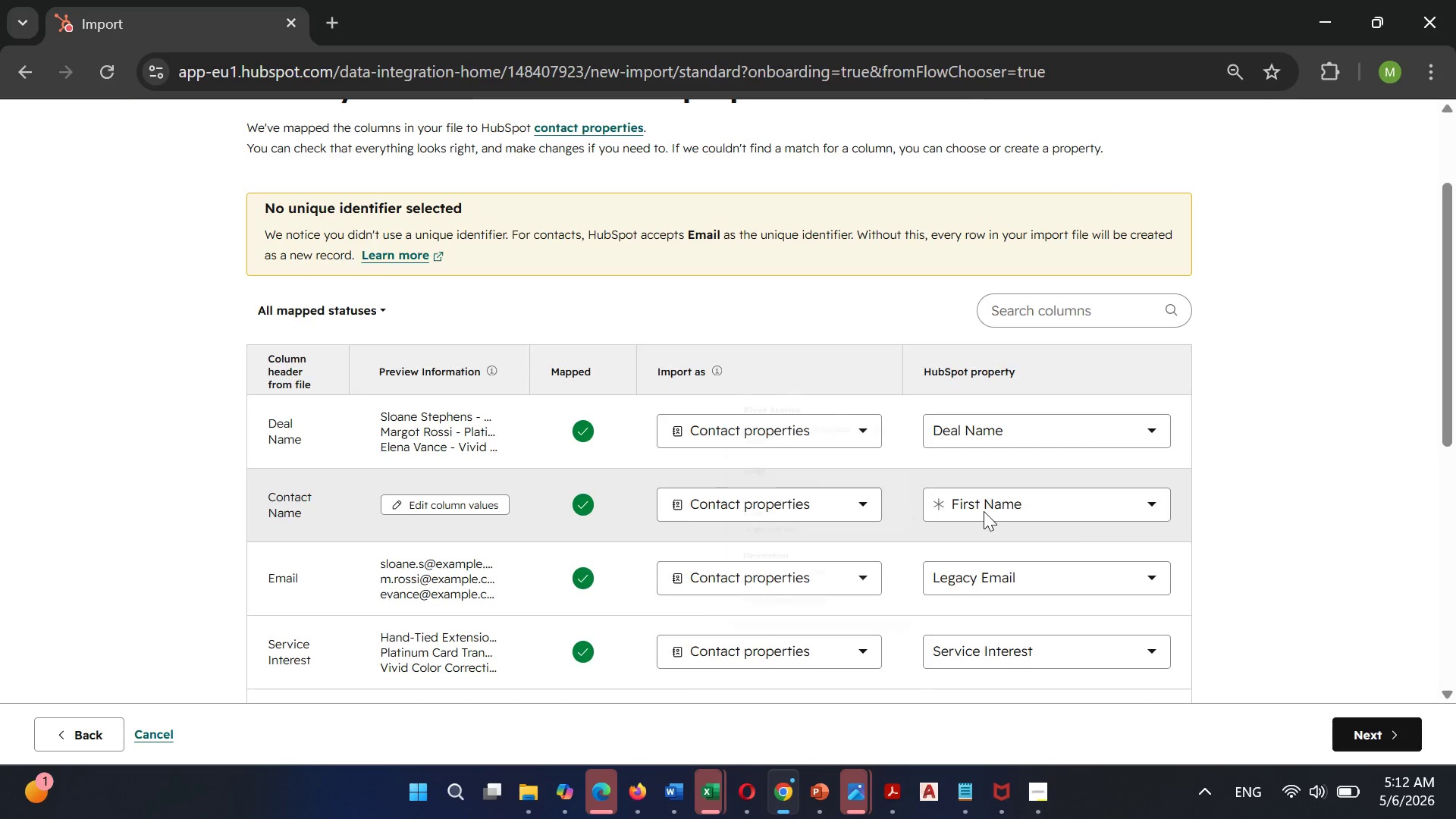 
scroll: coordinate [984, 511], scroll_direction: down, amount: 1.0
 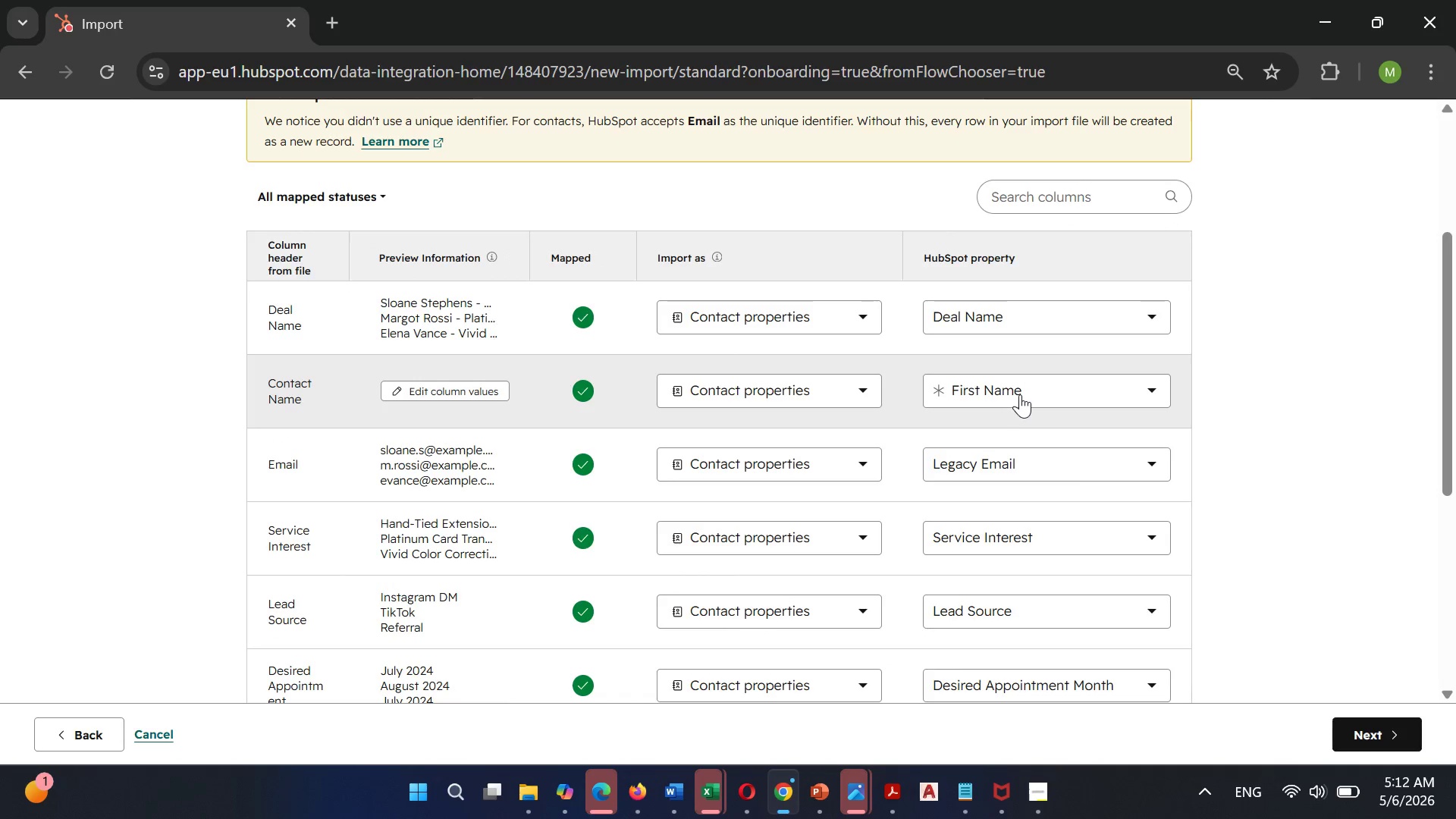 
left_click([1021, 389])
 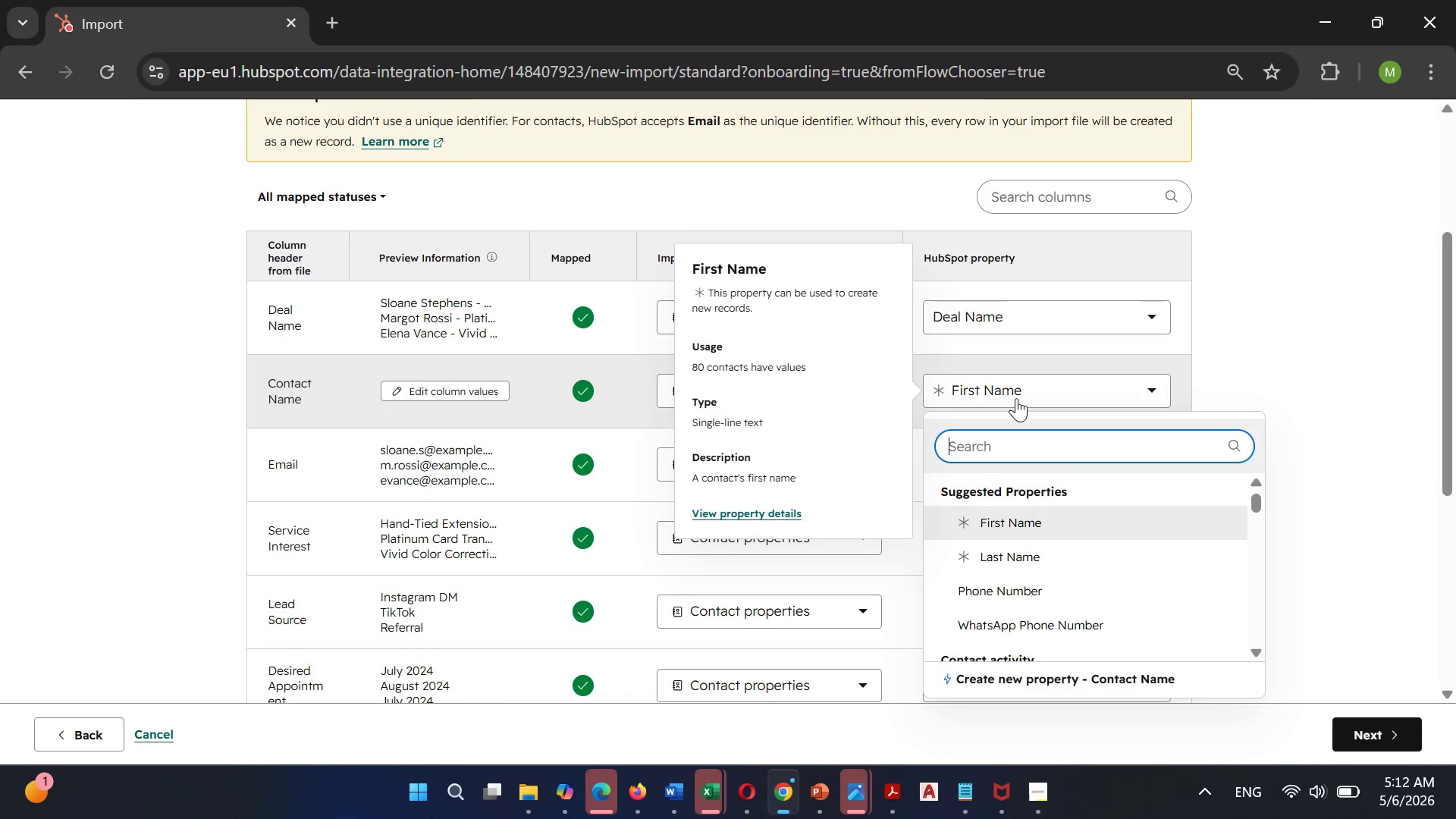 
type(Ful)
 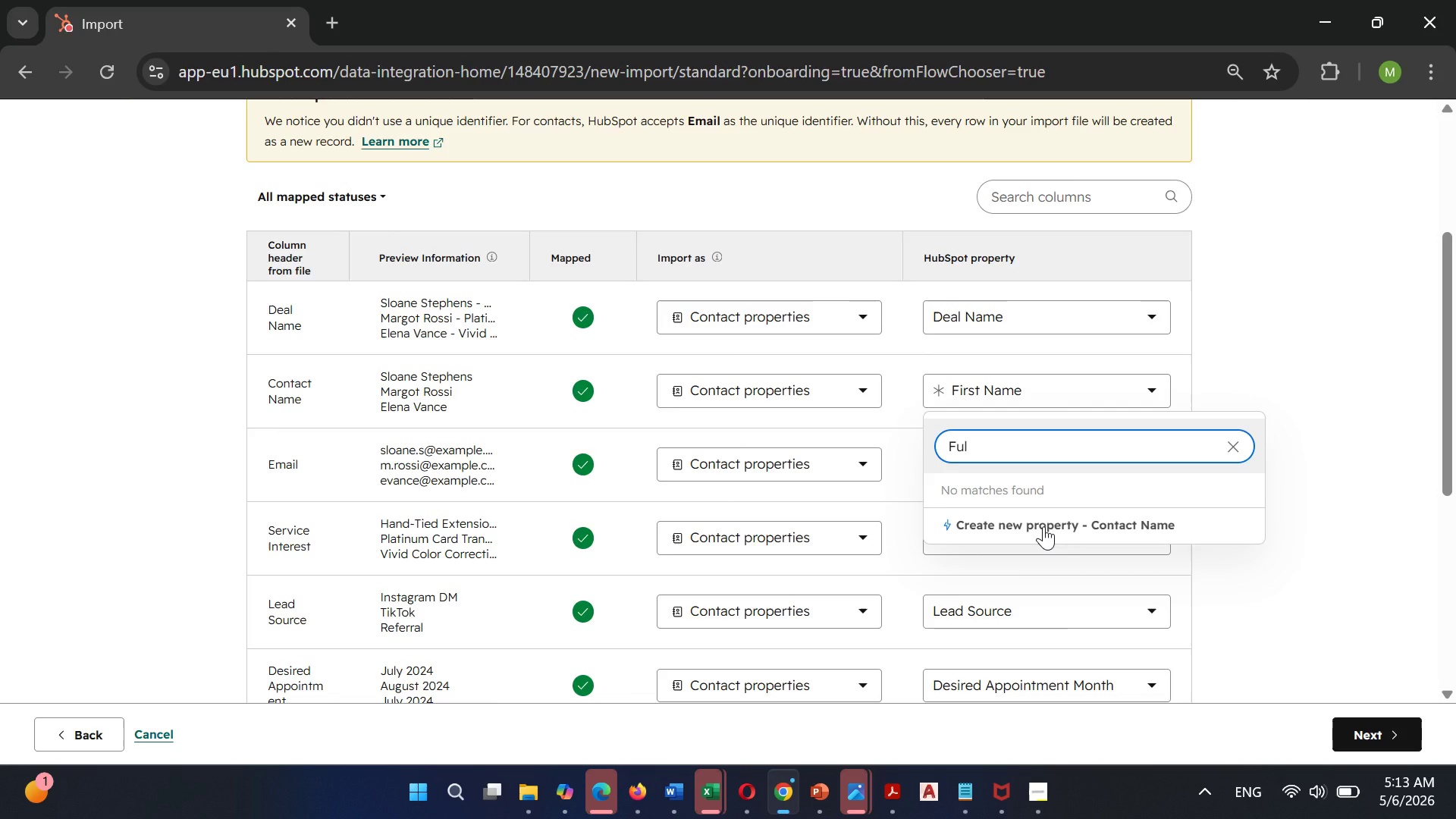 
wait(9.76)
 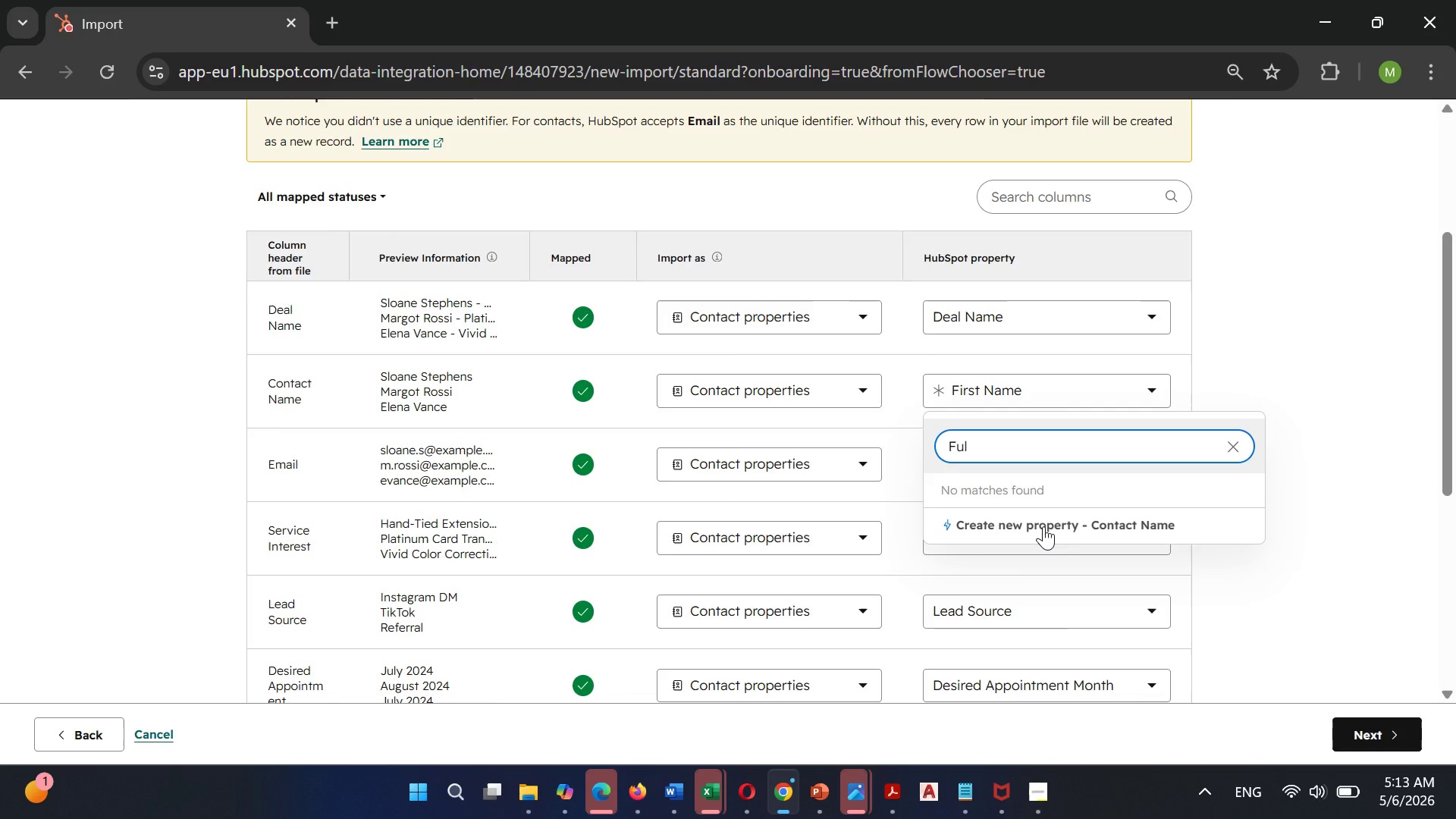 
left_click([1031, 521])
 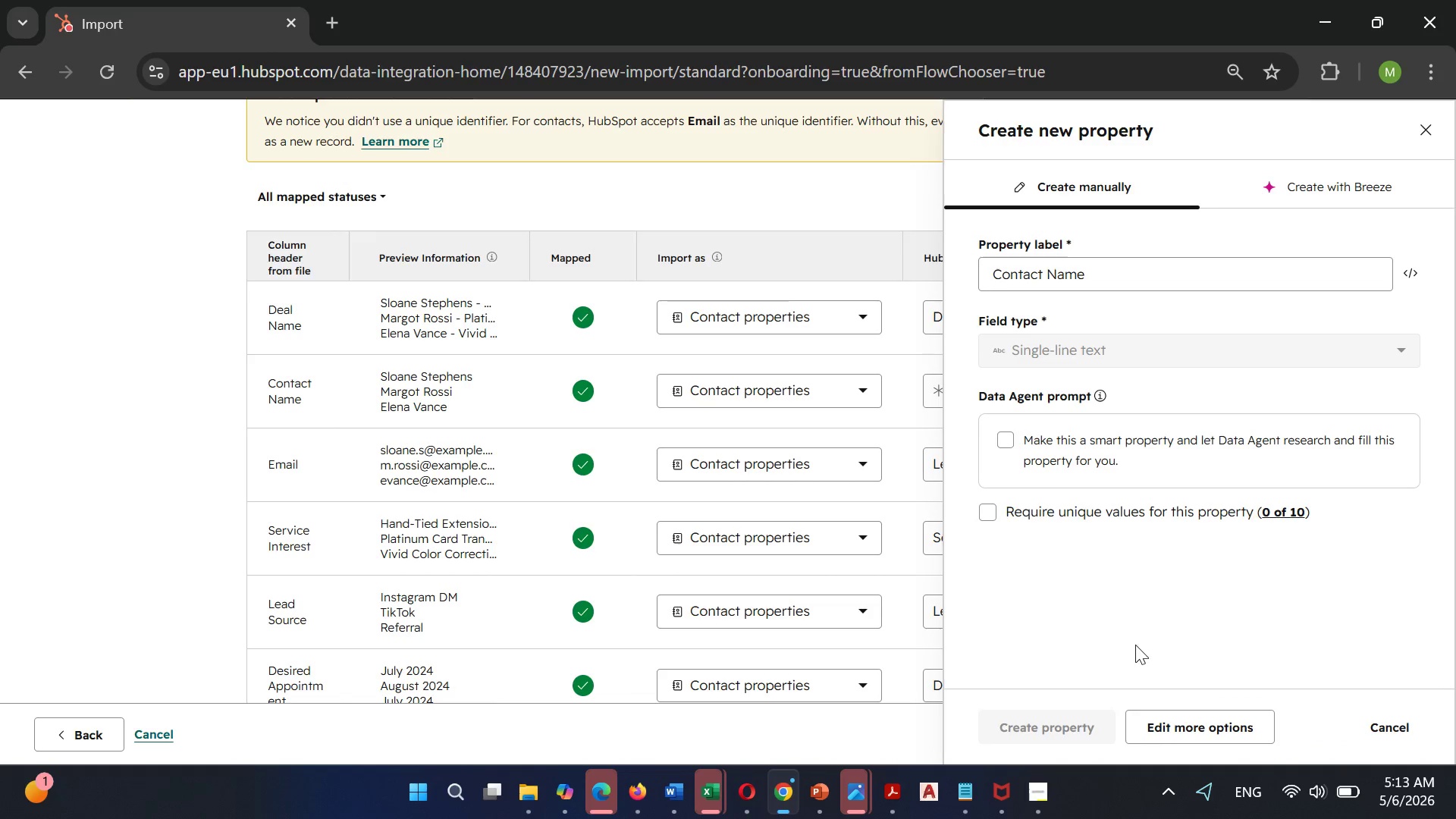 
wait(5.99)
 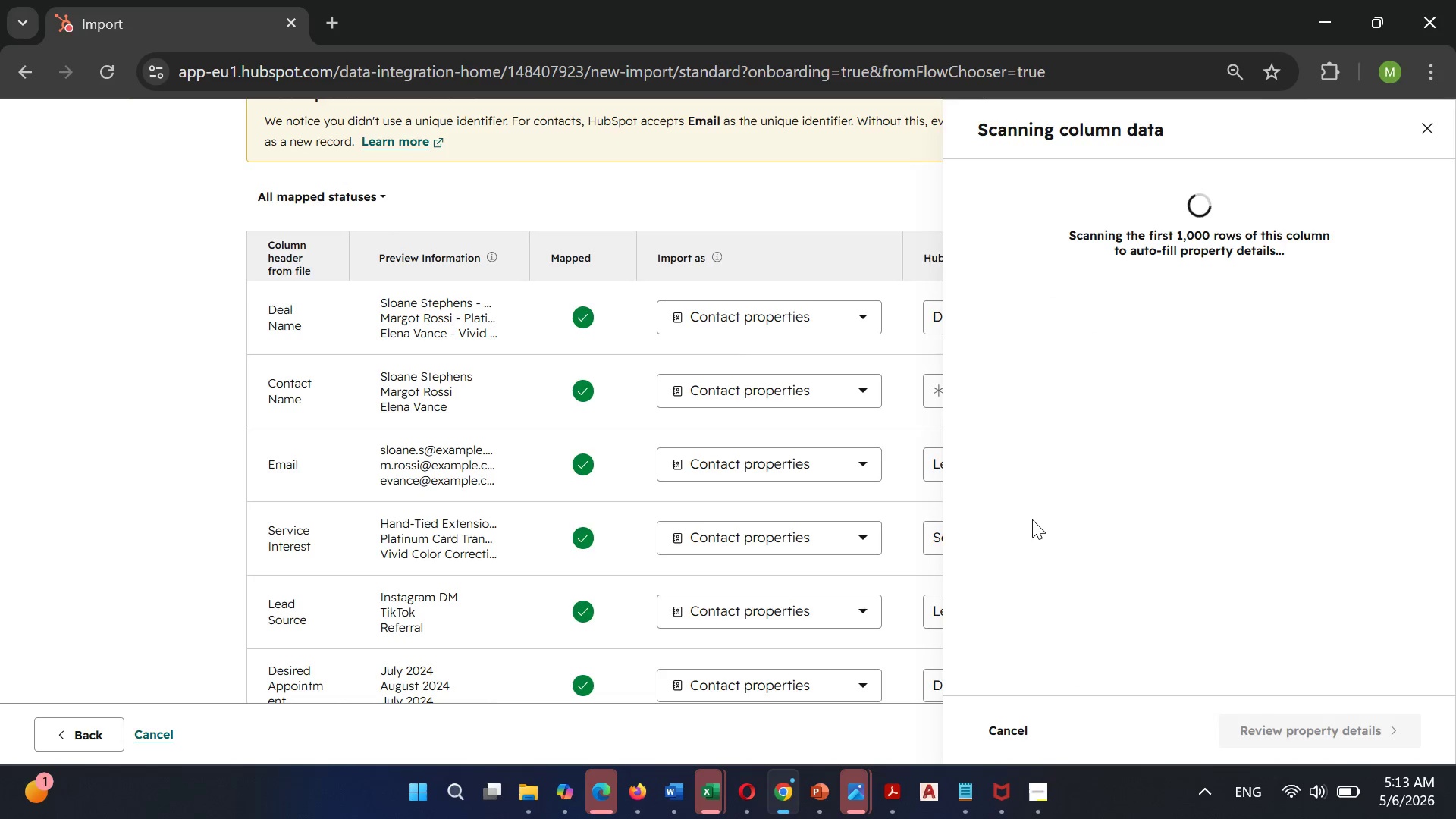 
left_click([1072, 722])
 